 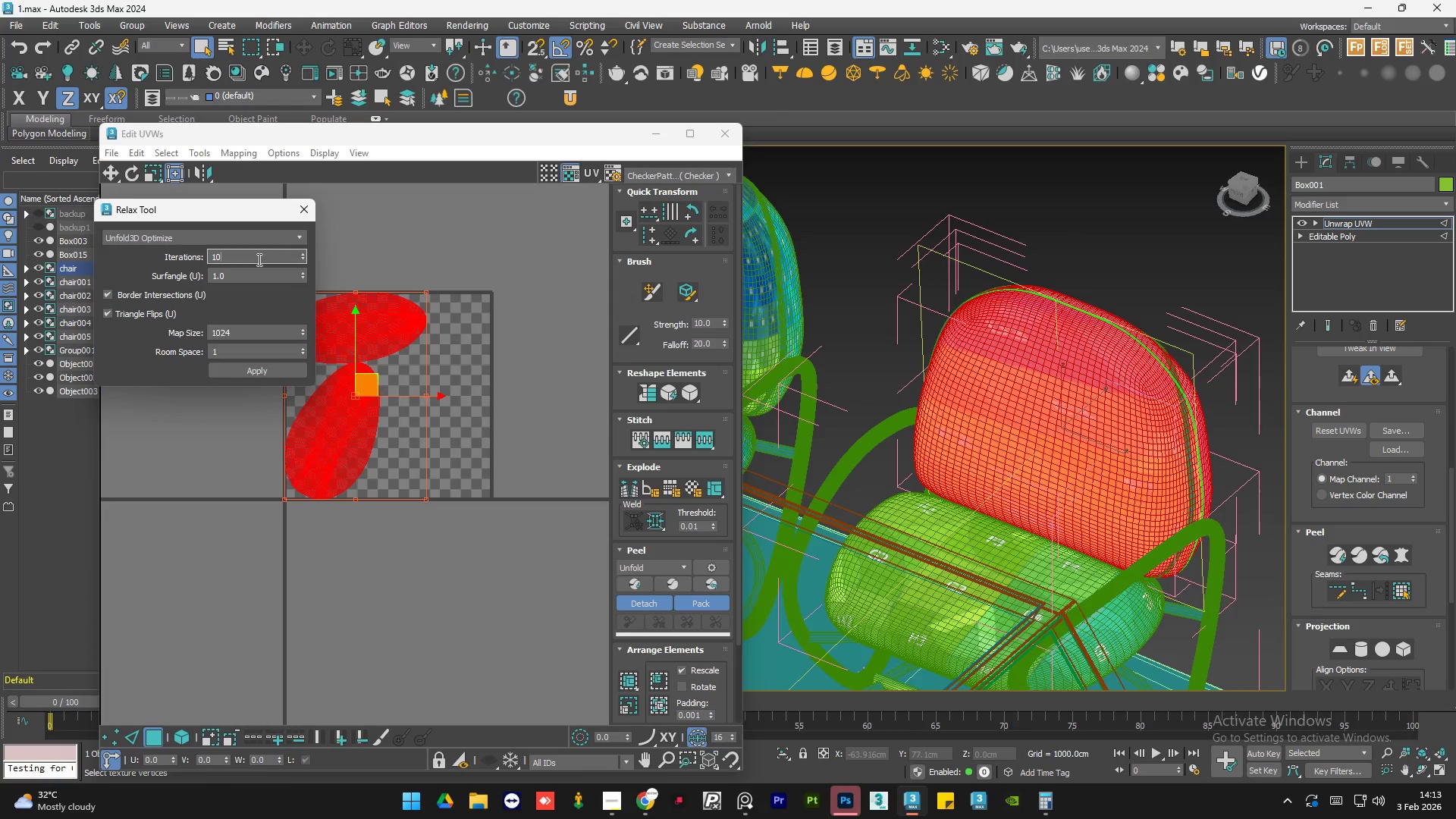 
left_click([259, 366])
 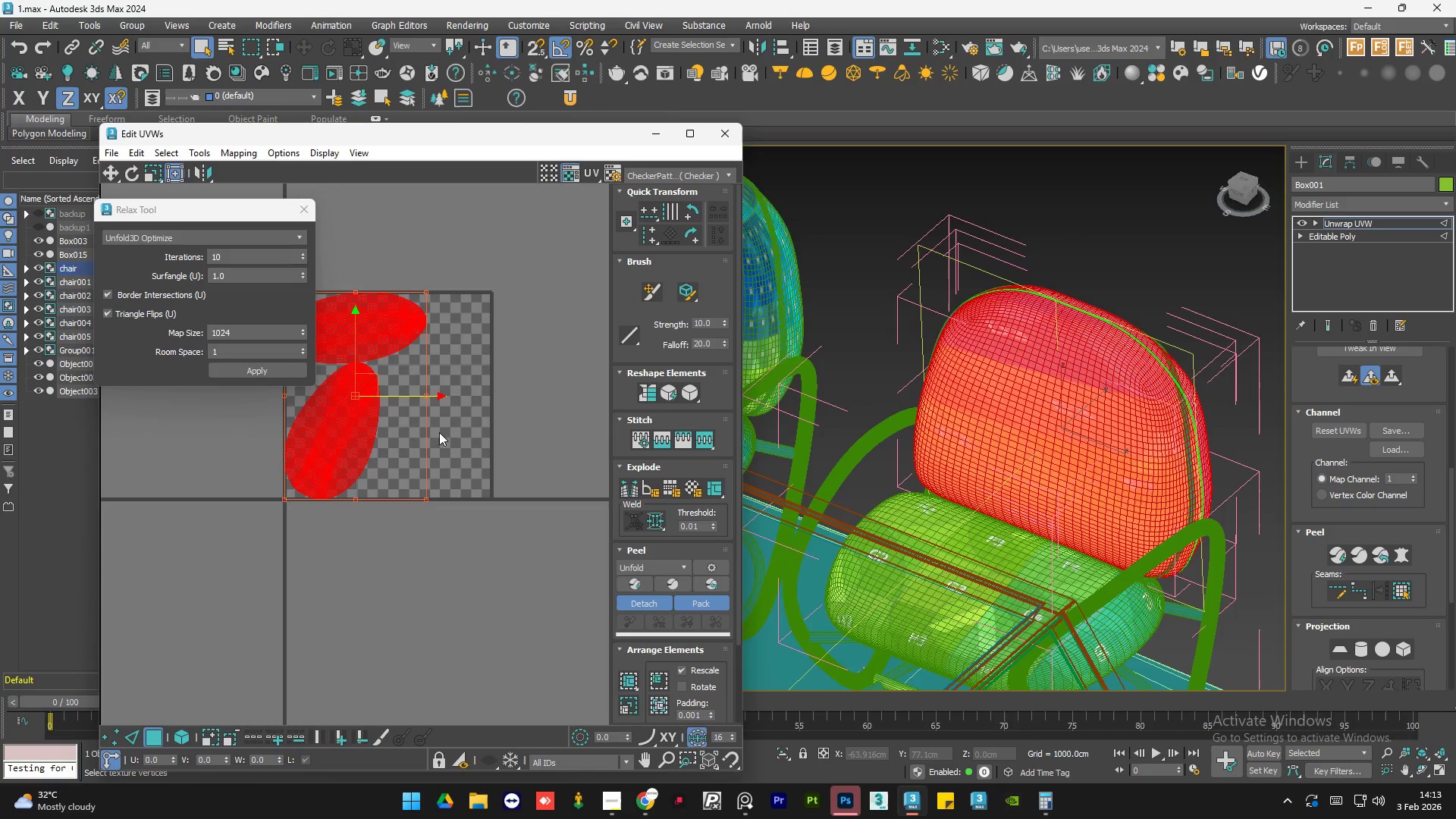 
scroll: coordinate [994, 325], scroll_direction: up, amount: 3.0
 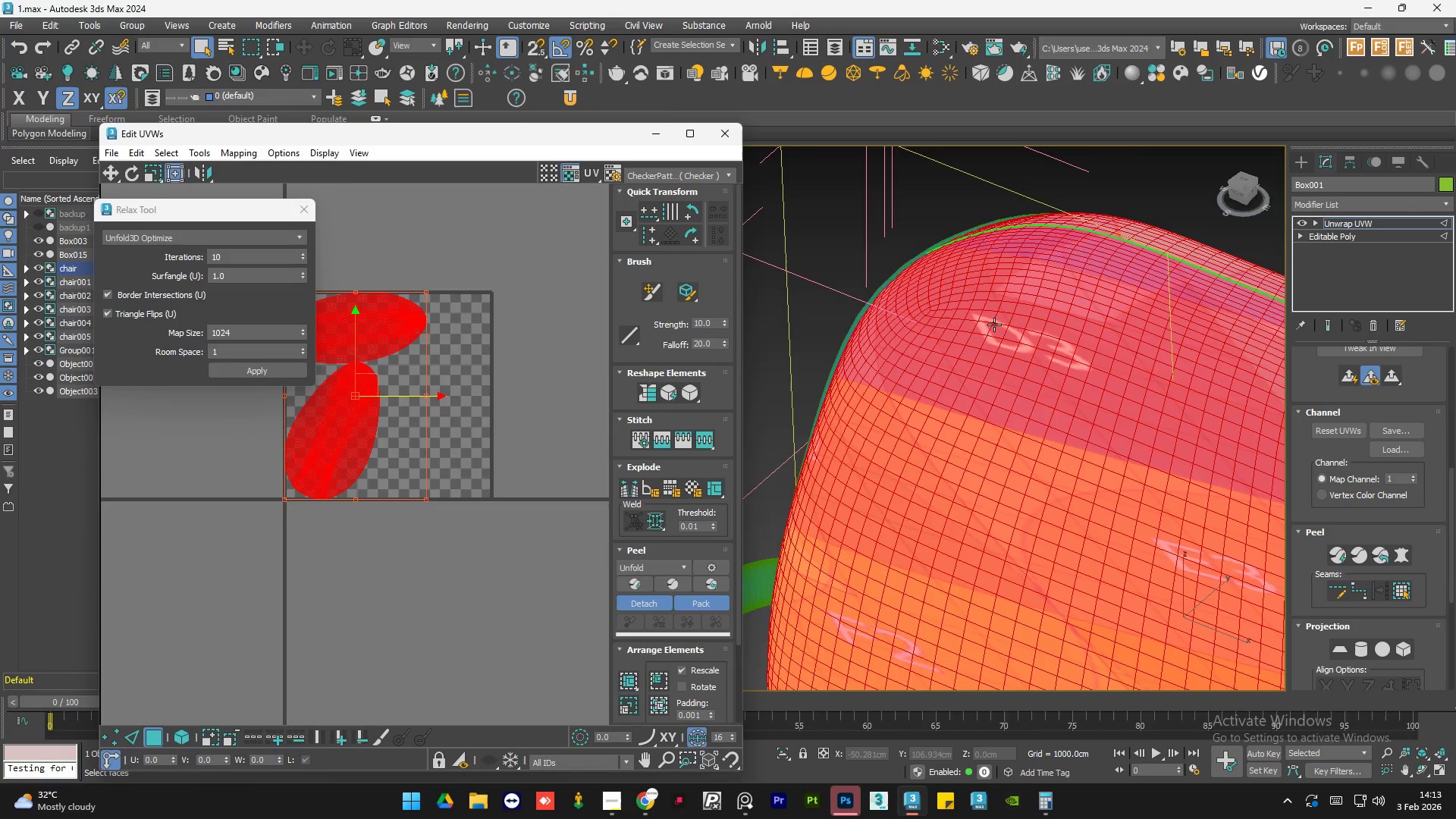 
scroll: coordinate [994, 325], scroll_direction: down, amount: 2.0
 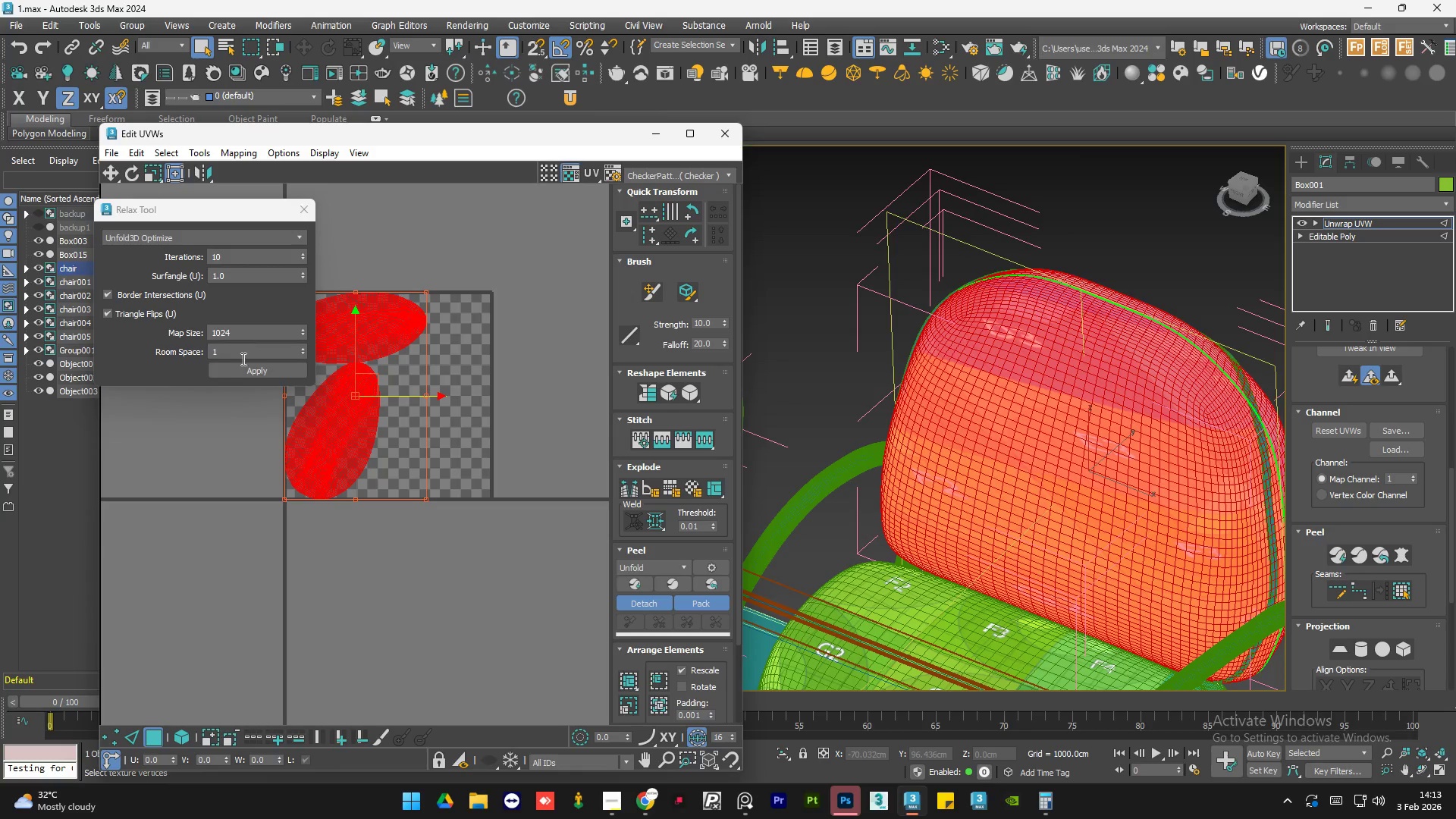 
left_click([269, 237])
 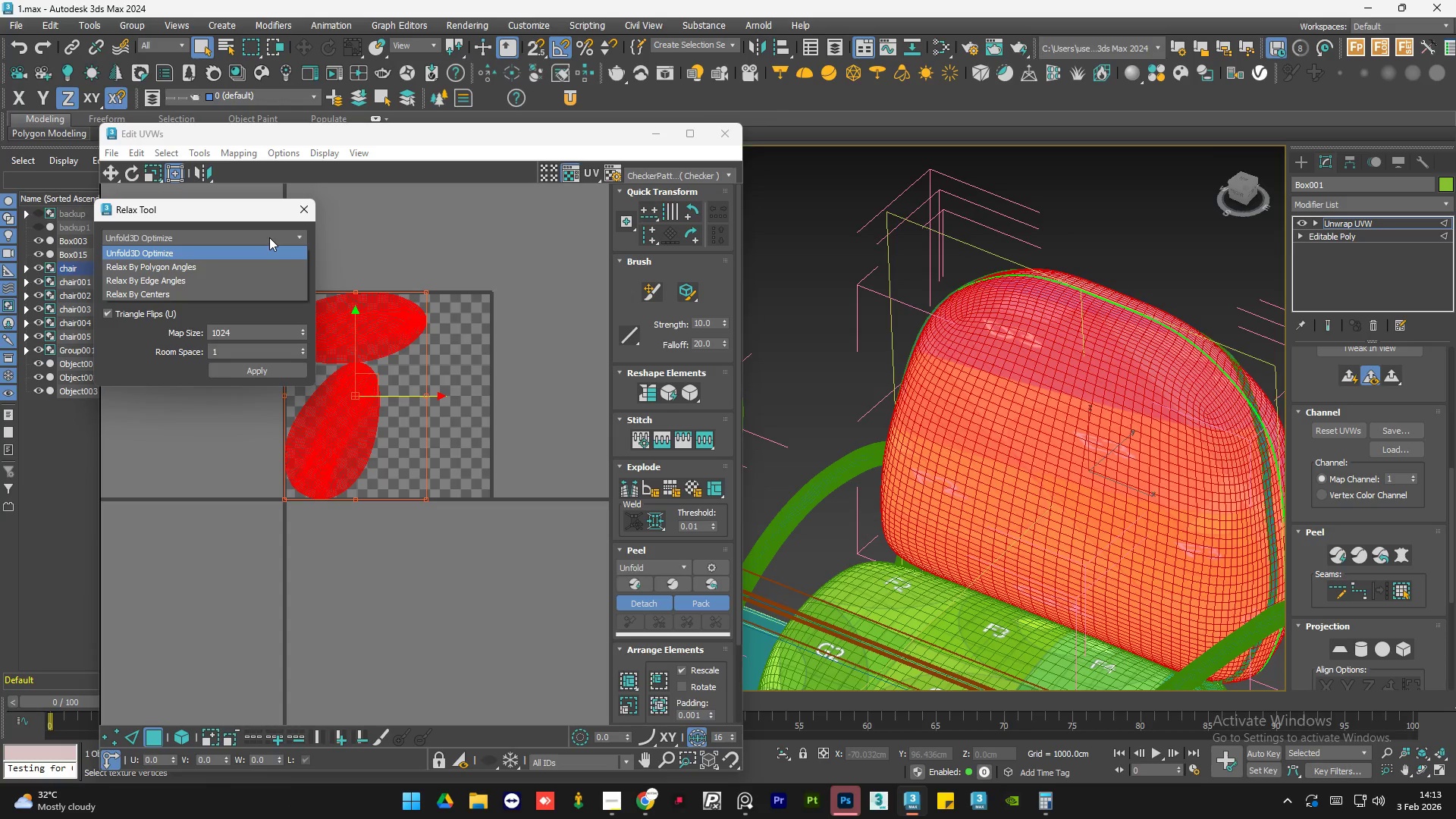 
left_click([269, 237])
 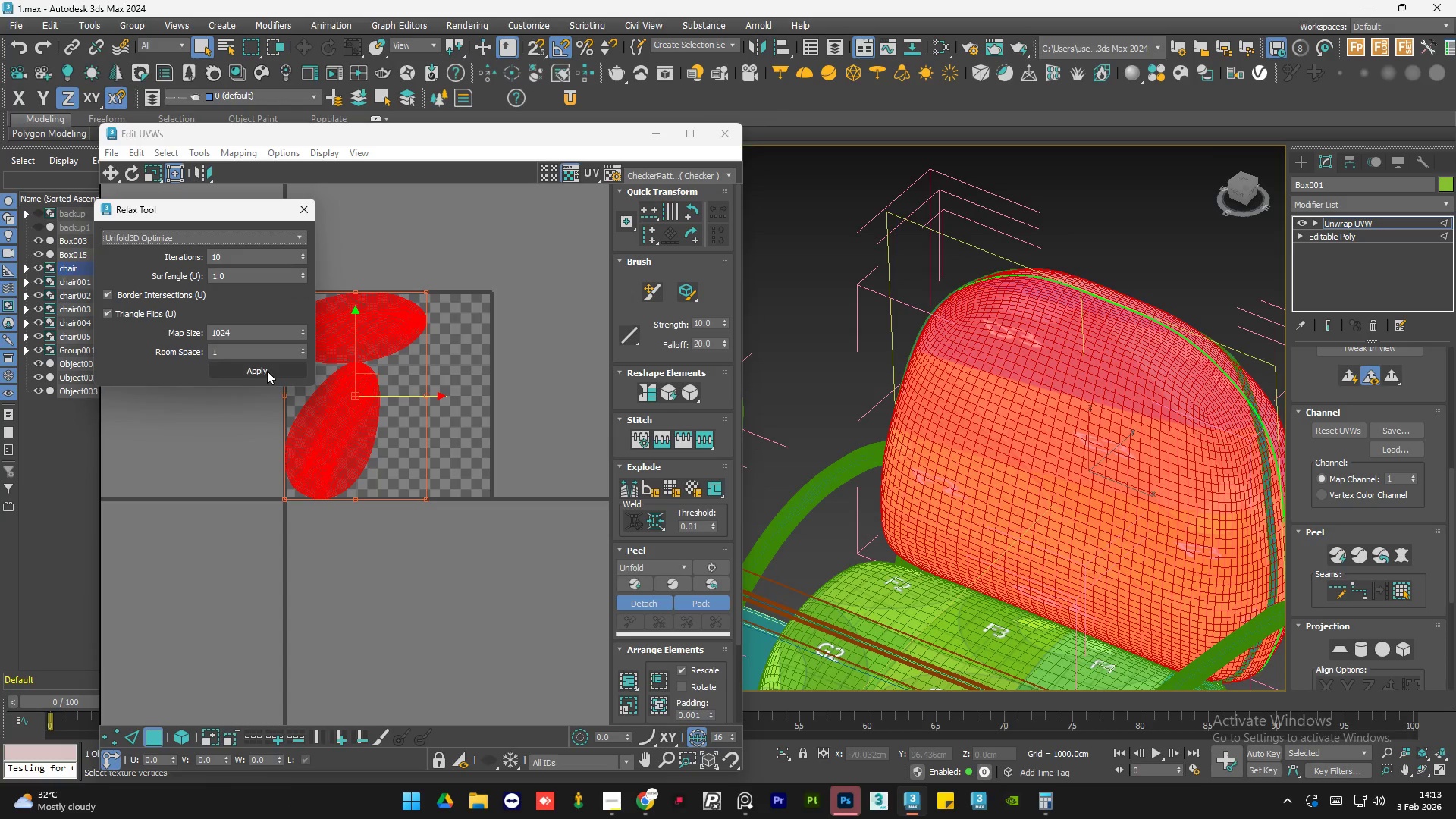 
left_click([268, 369])
 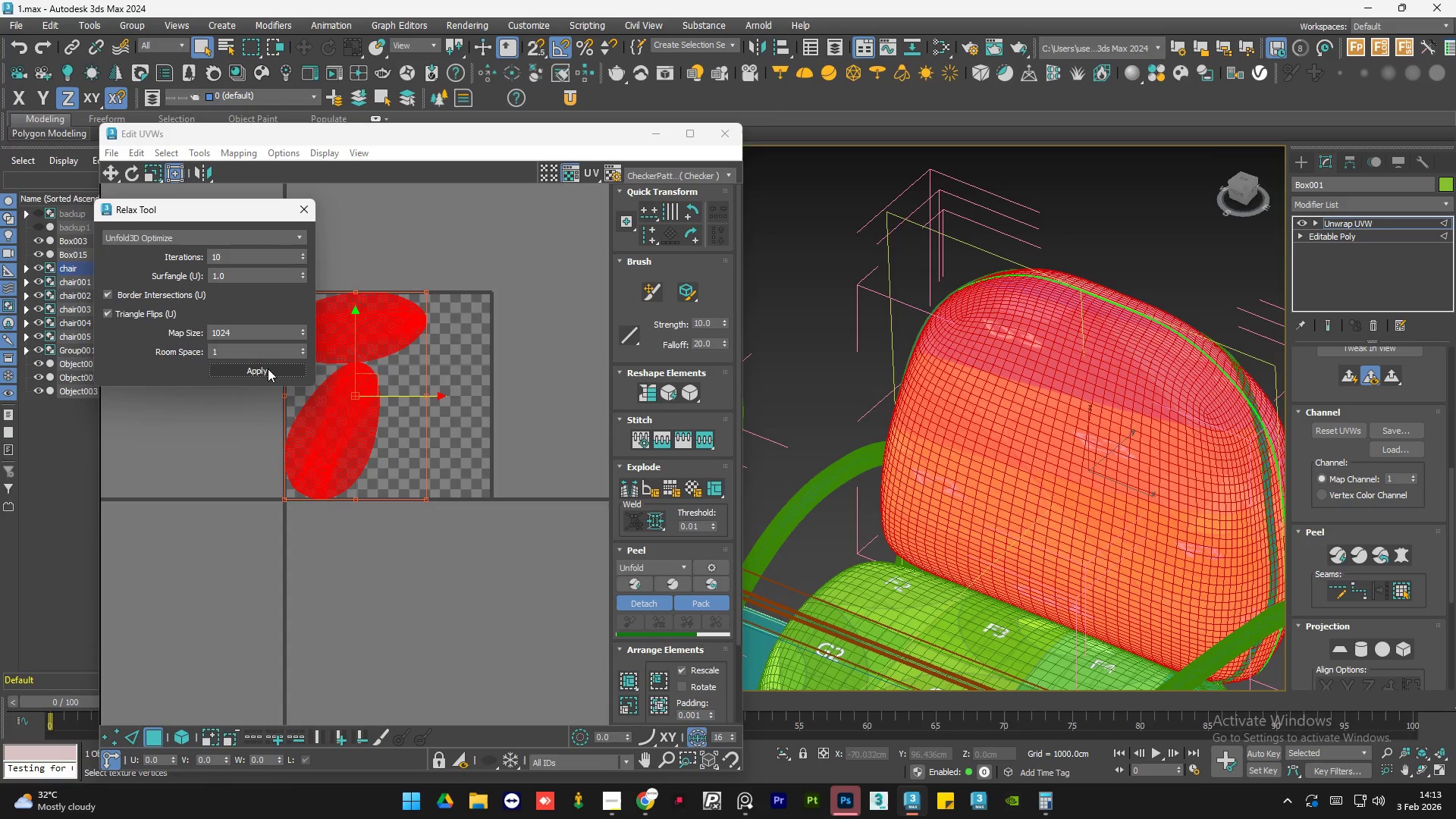 
wait(8.48)
 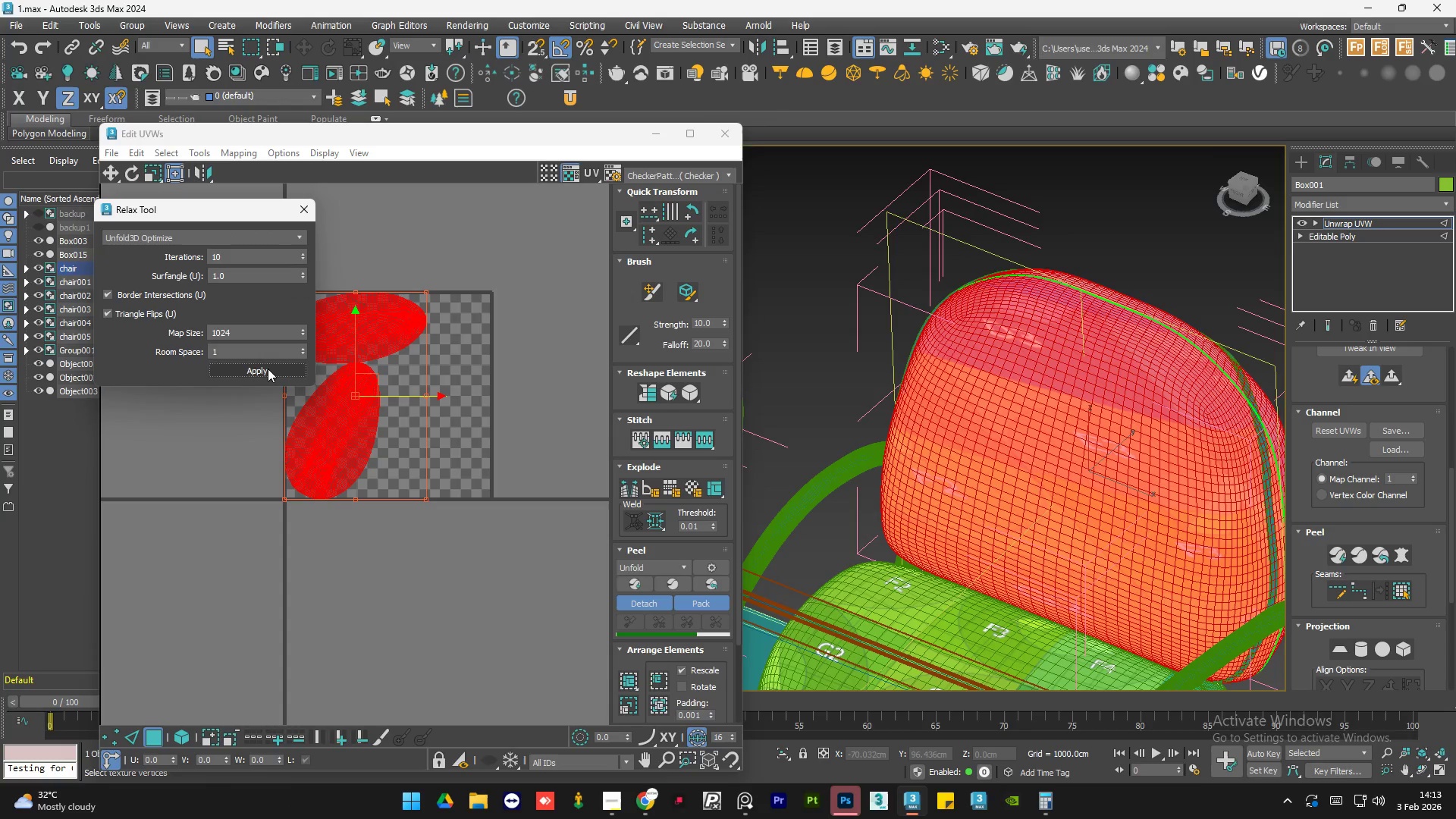 
double_click([256, 255])
 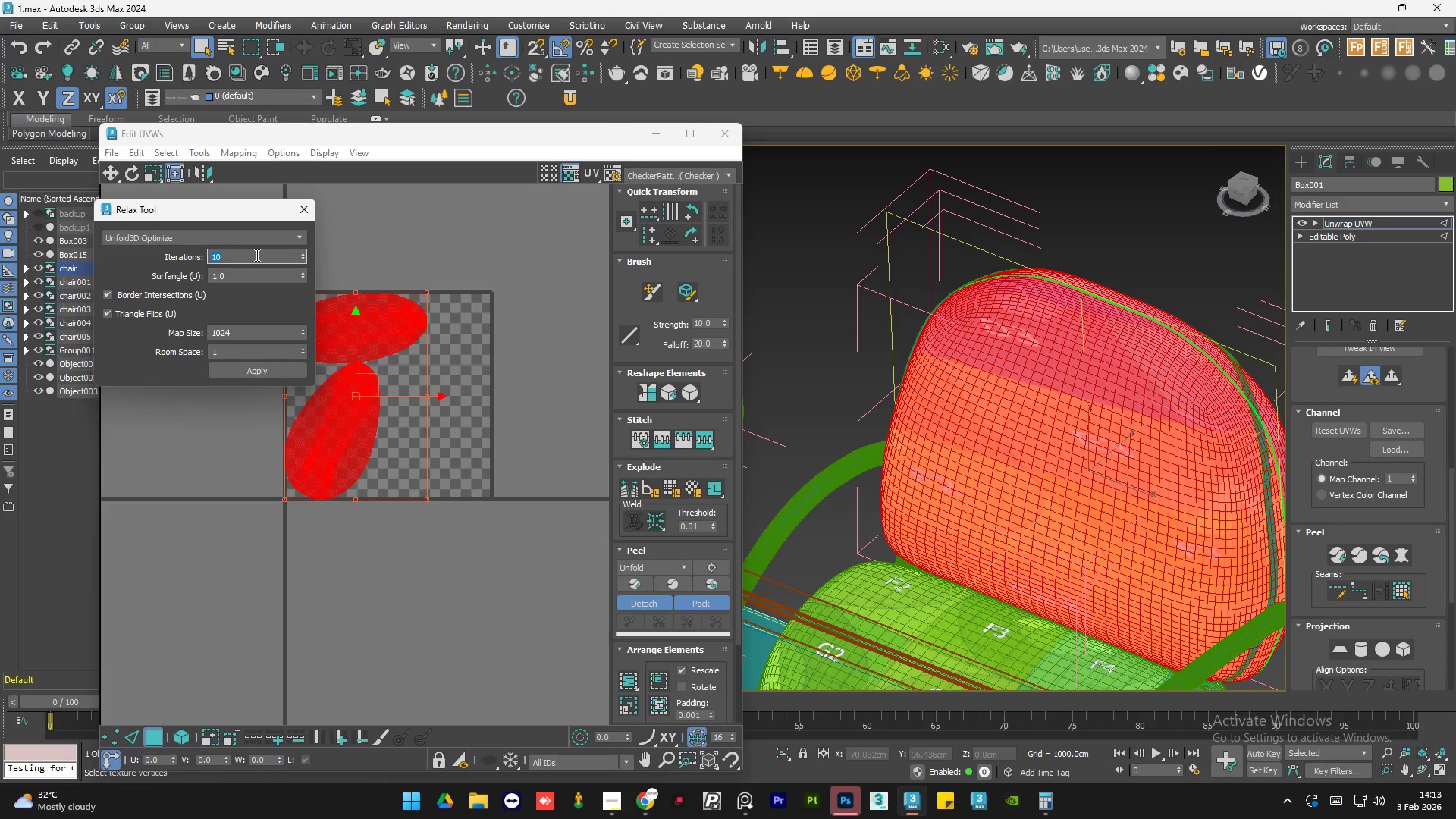 
key(Numpad1)
 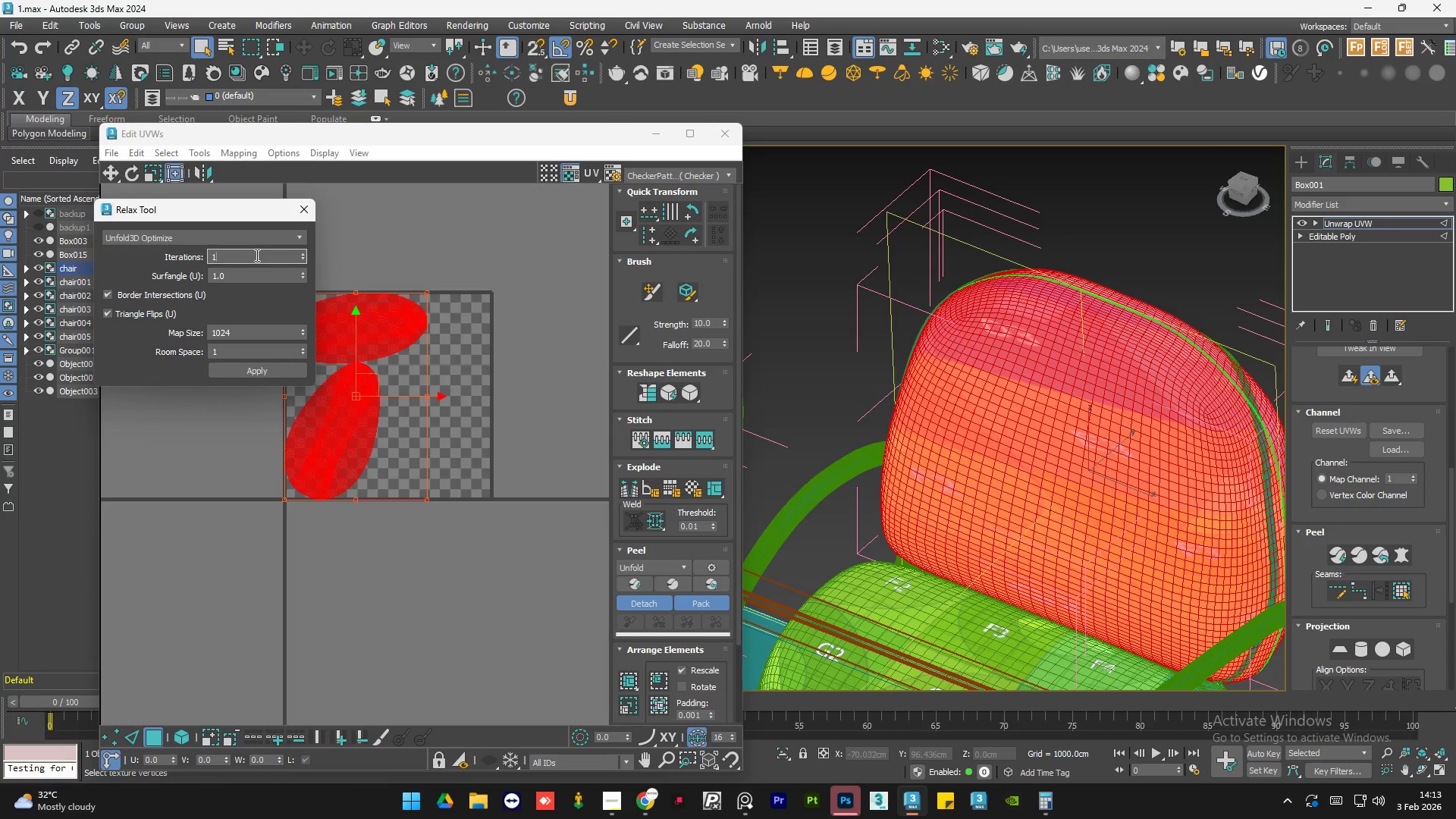 
key(Numpad0)
 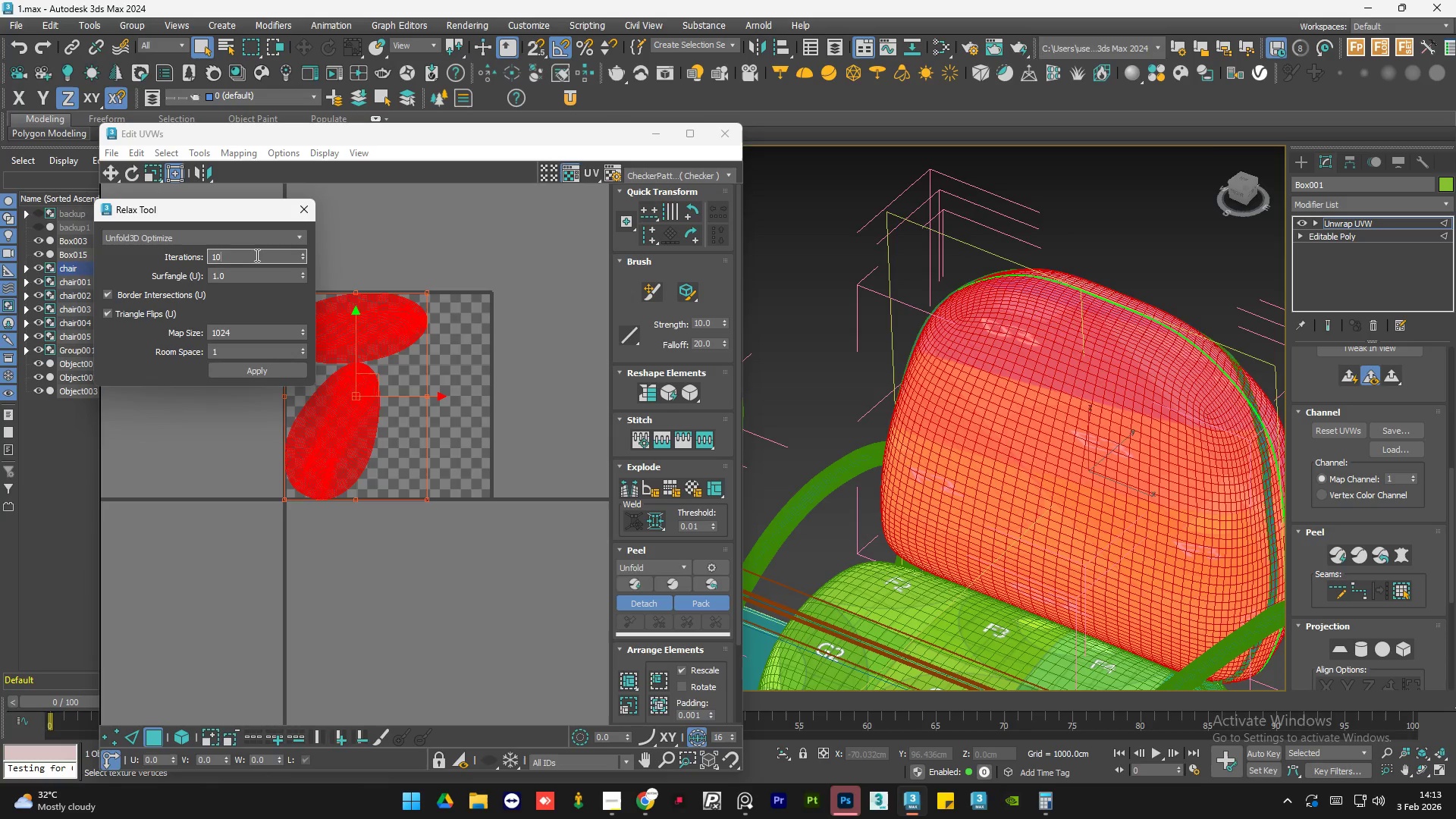 
key(Numpad0)
 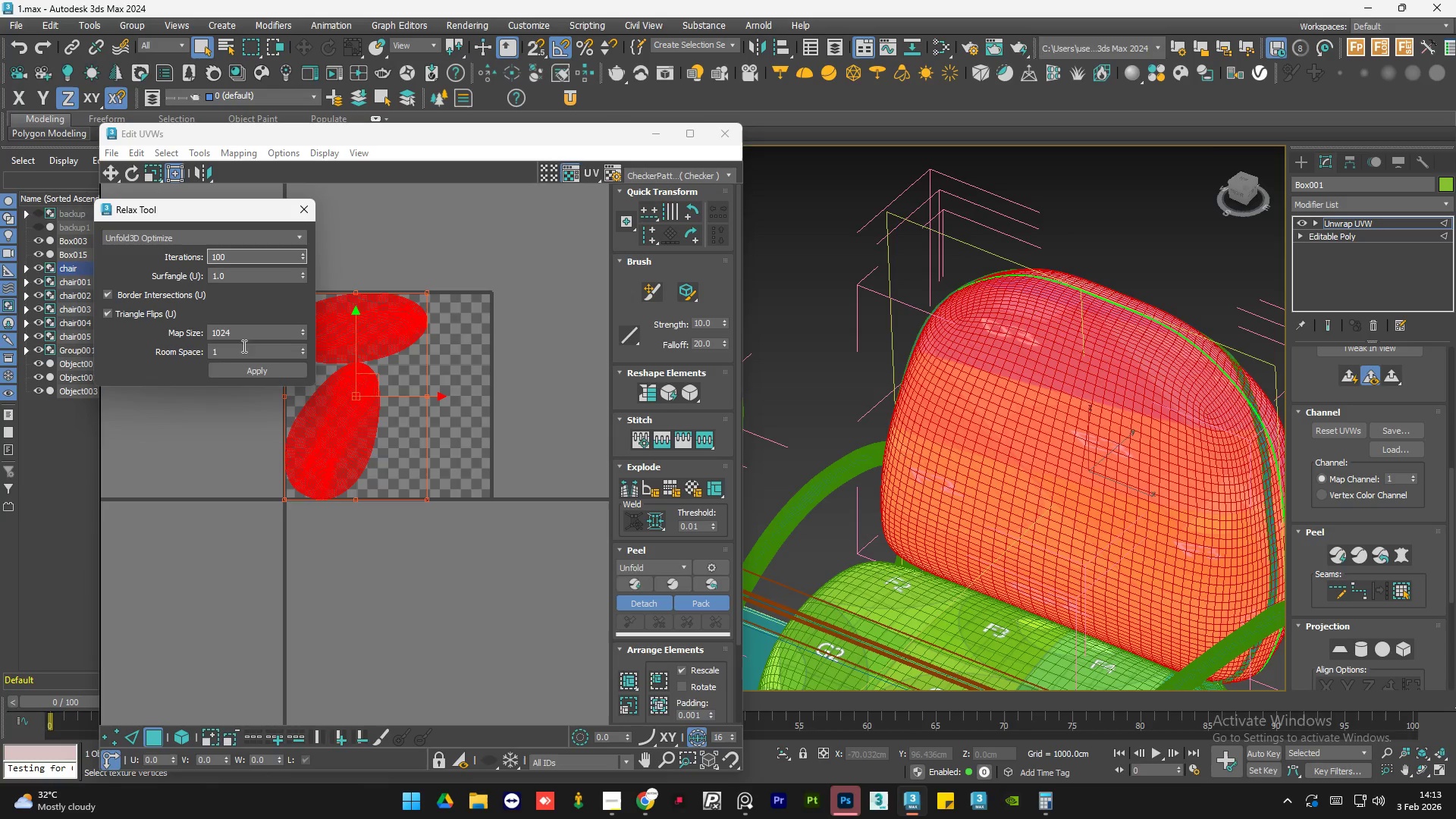 
left_click([186, 362])
 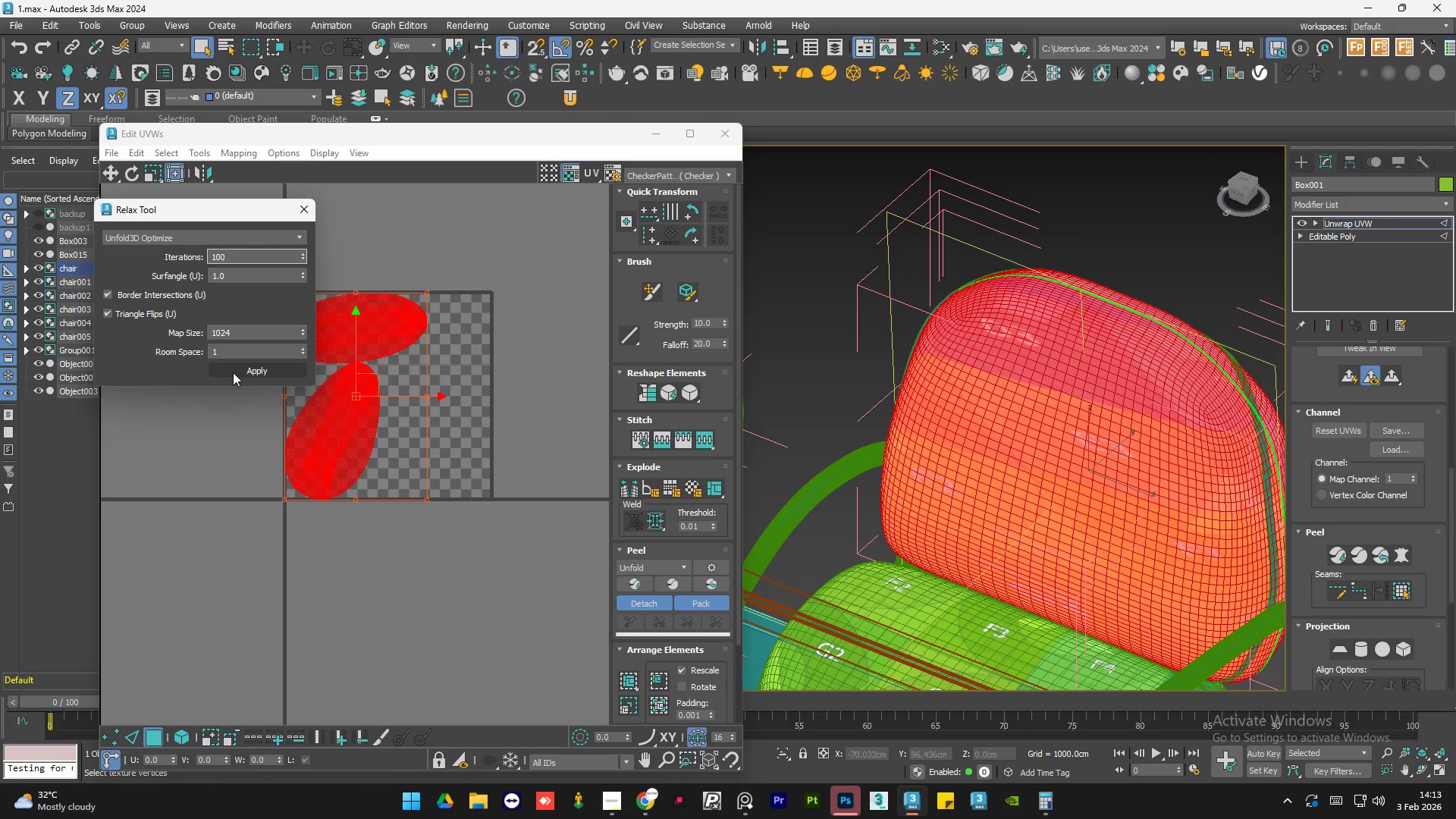 
left_click([233, 372])
 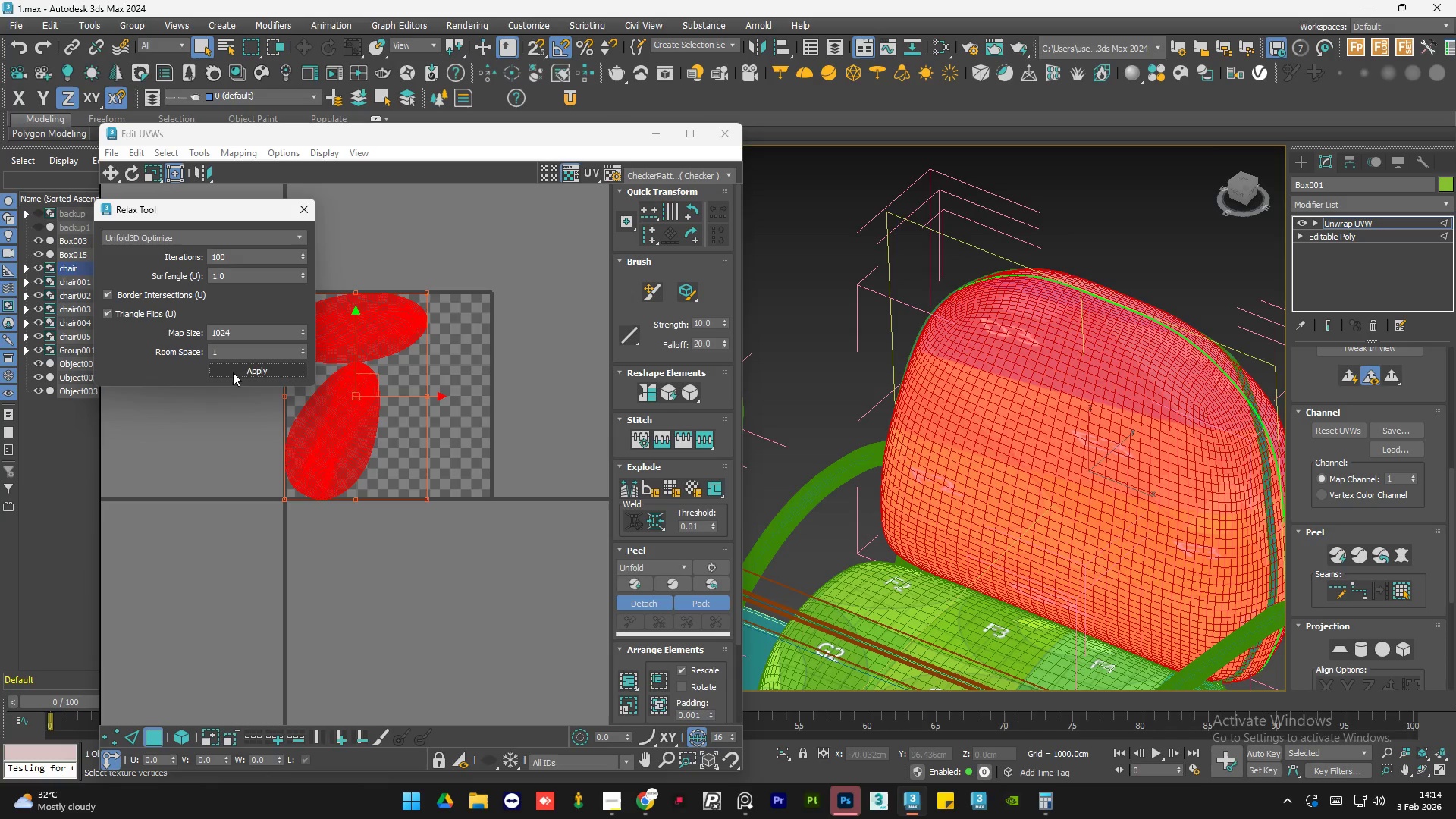 
wait(7.72)
 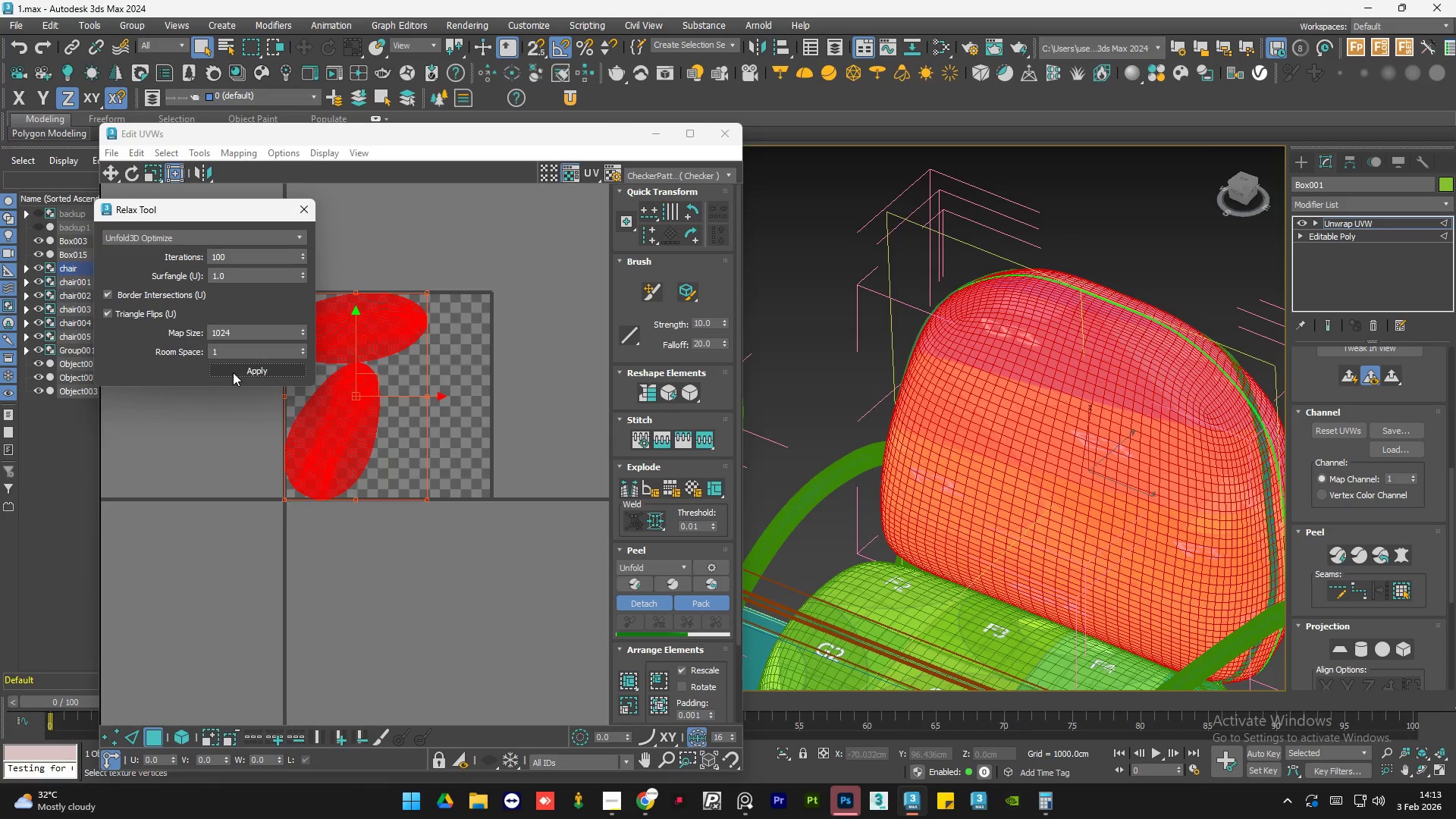 
left_click([233, 419])
 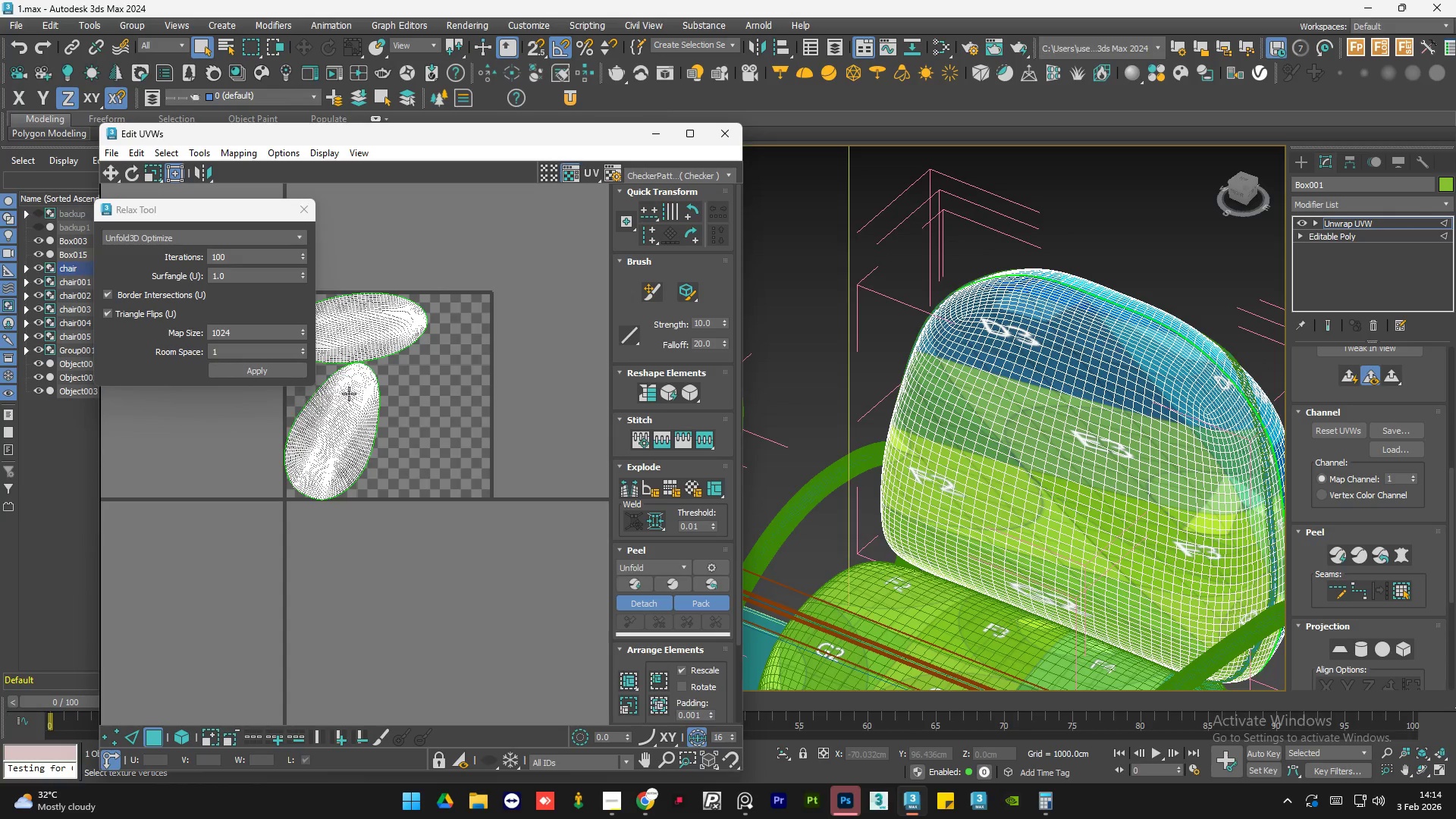 
scroll: coordinate [388, 381], scroll_direction: up, amount: 7.0
 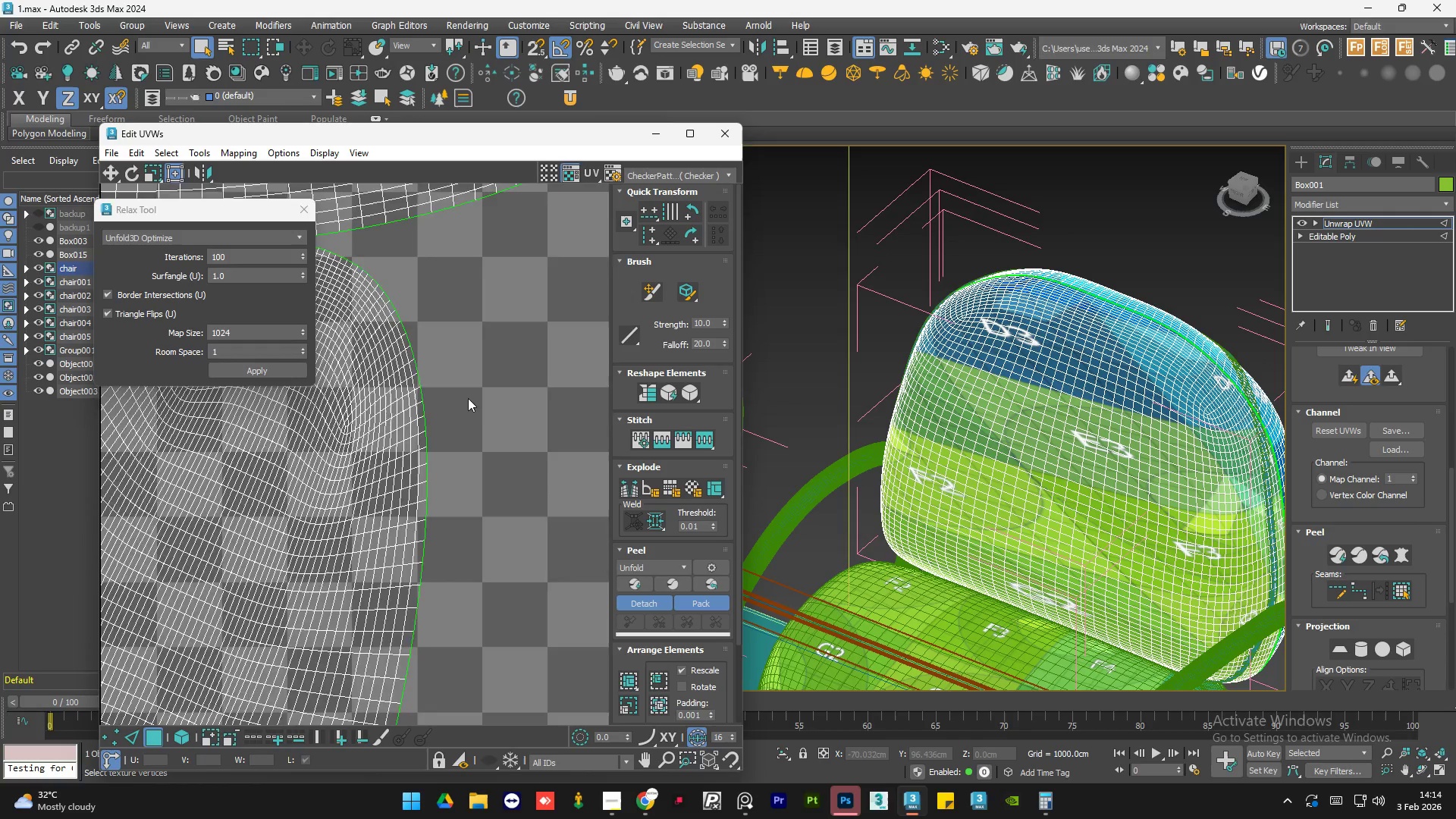 
scroll: coordinate [468, 398], scroll_direction: down, amount: 3.0
 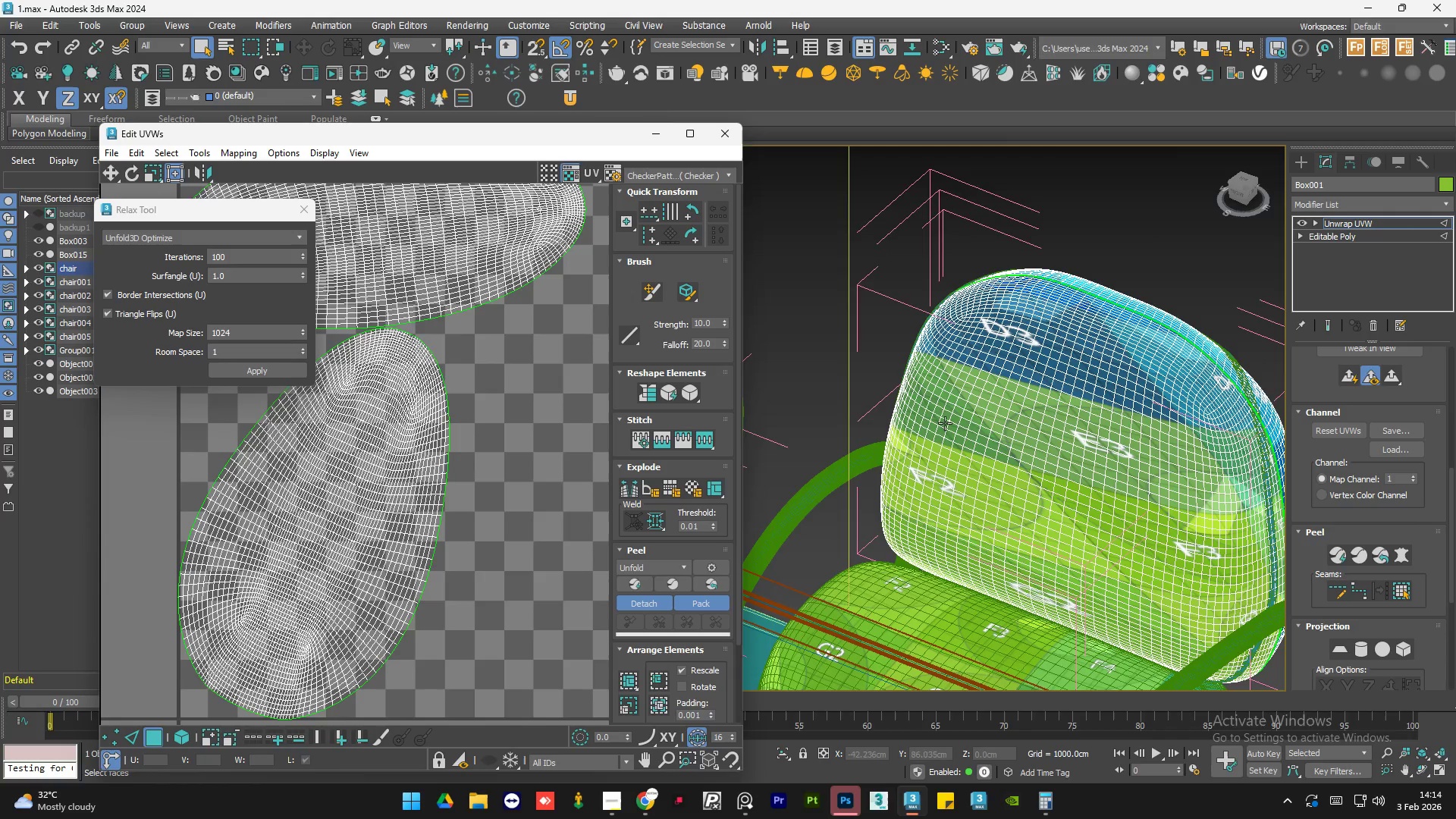 
hold_key(key=AltLeft, duration=1.49)
 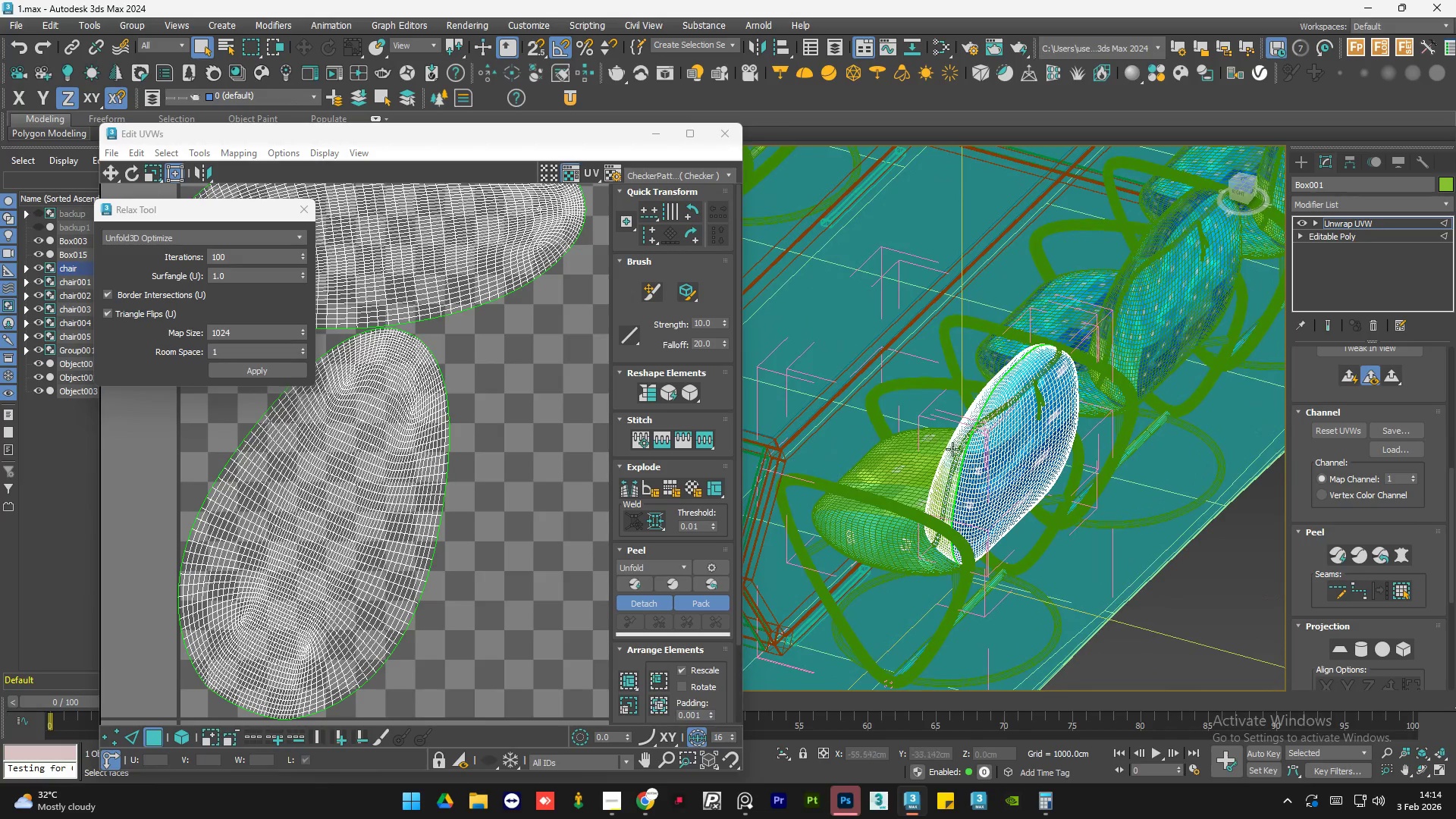 
scroll: coordinate [915, 414], scroll_direction: down, amount: 2.0
 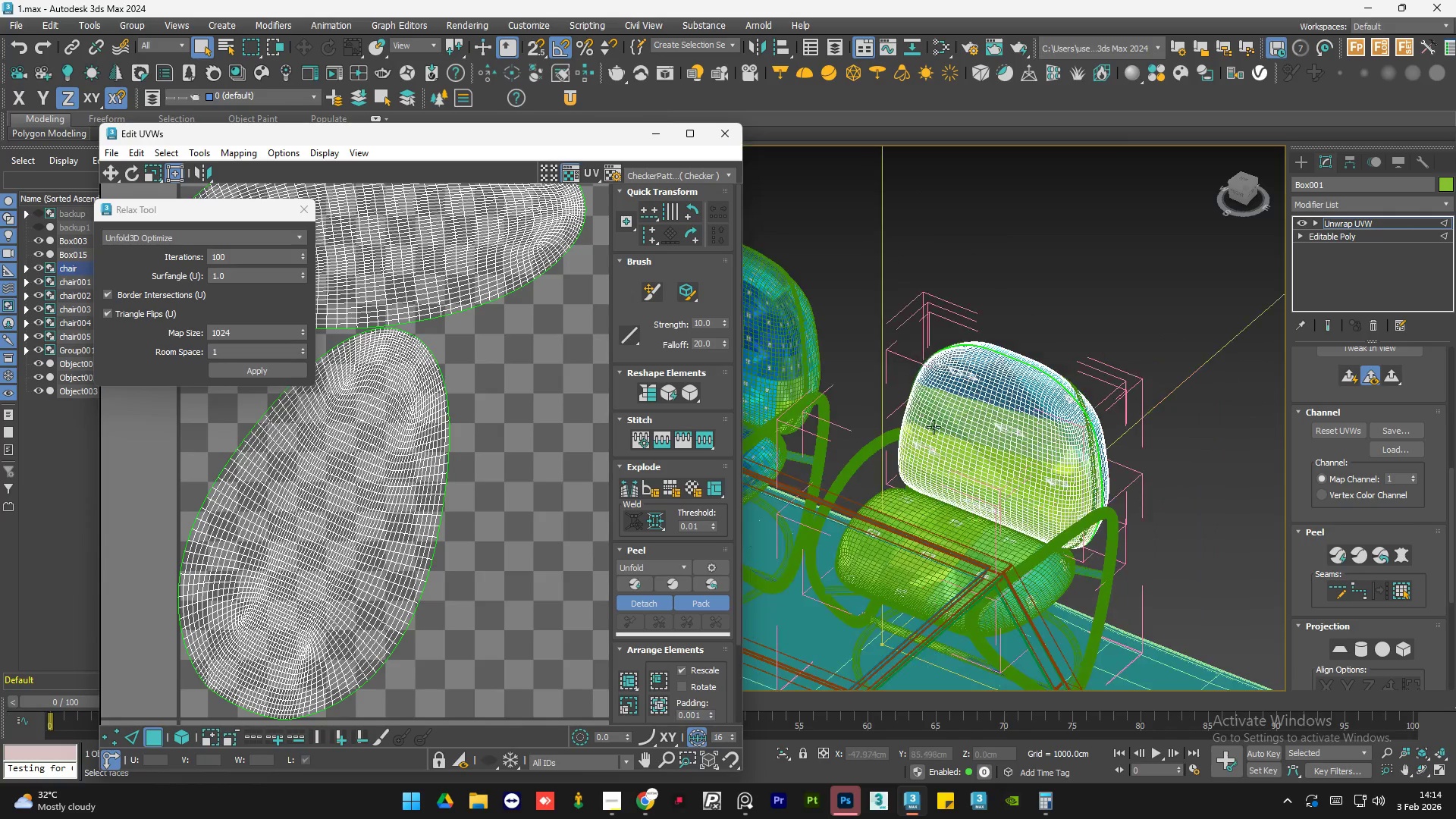 
hold_key(key=AltLeft, duration=0.69)
 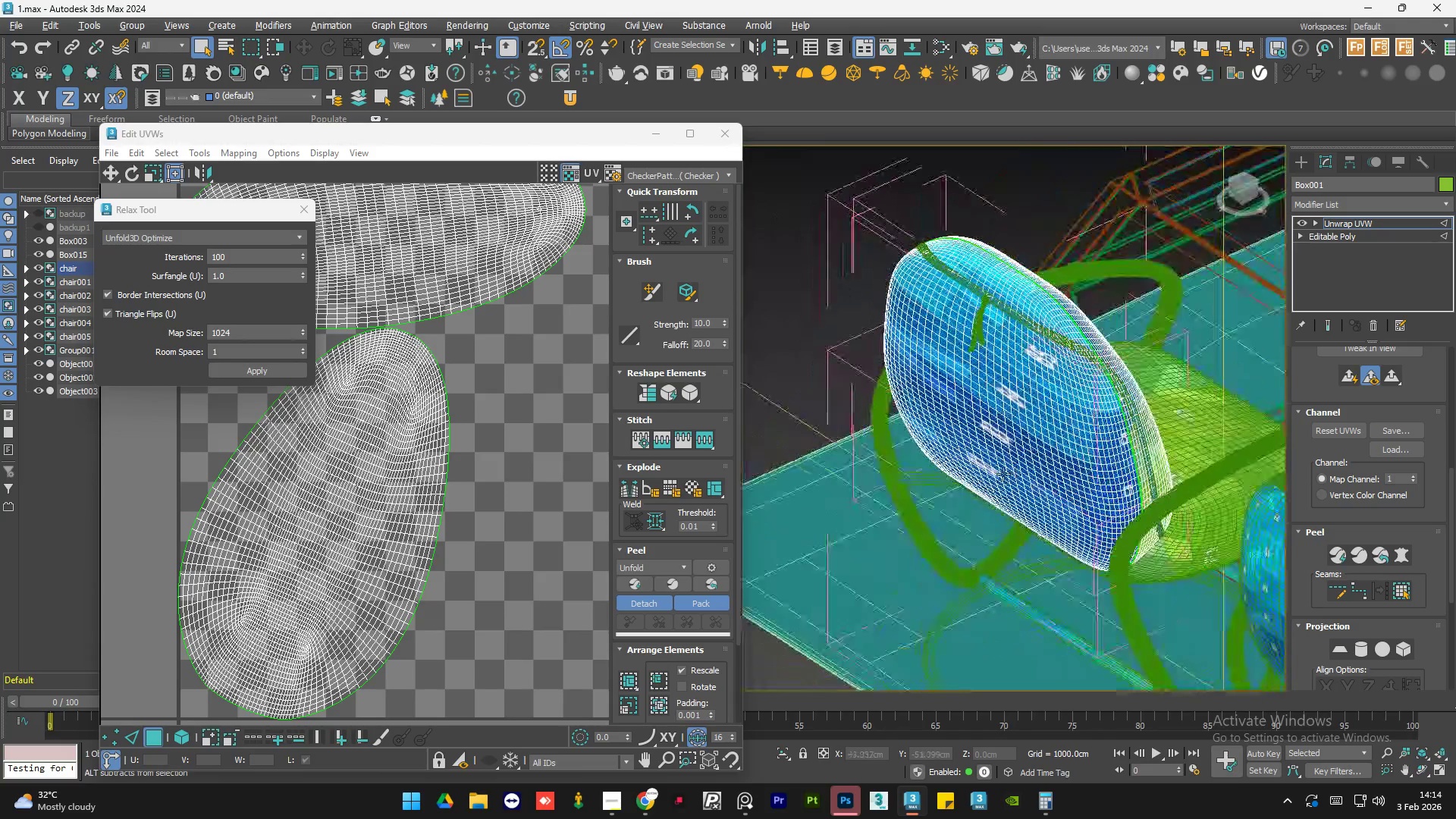 
scroll: coordinate [974, 391], scroll_direction: up, amount: 1.0
 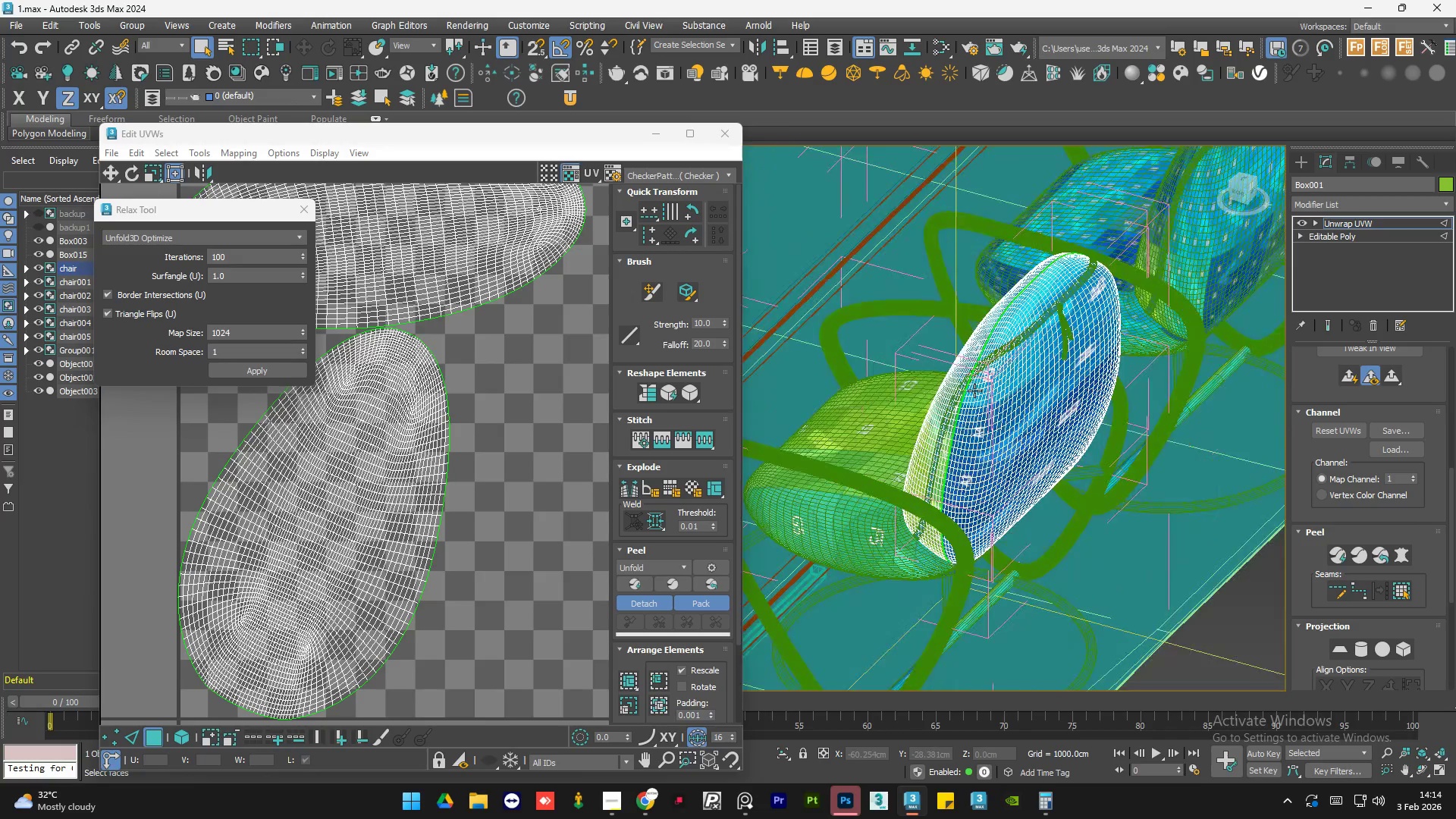 
hold_key(key=AltLeft, duration=1.5)
 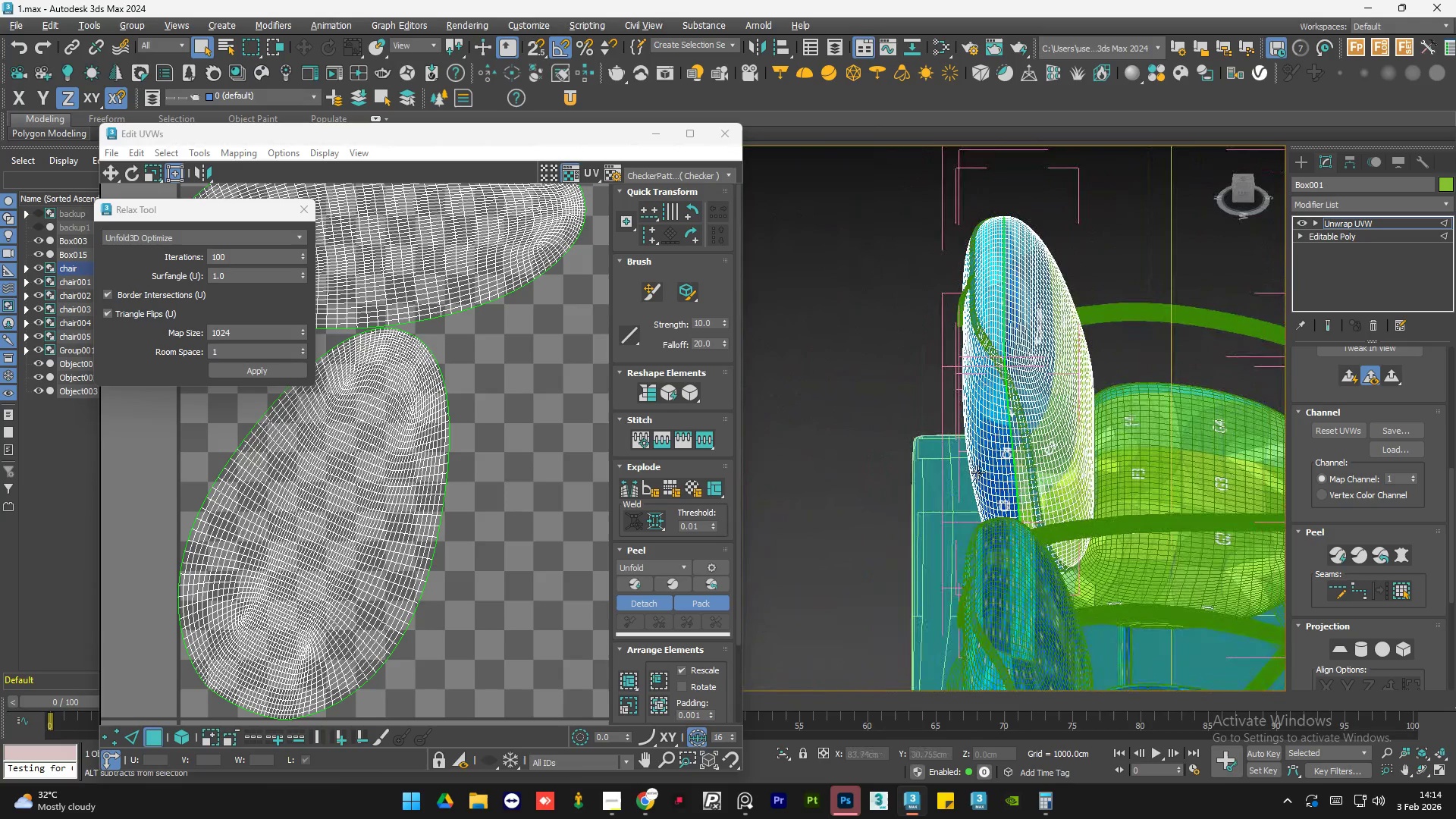 
scroll: coordinate [887, 450], scroll_direction: up, amount: 1.0
 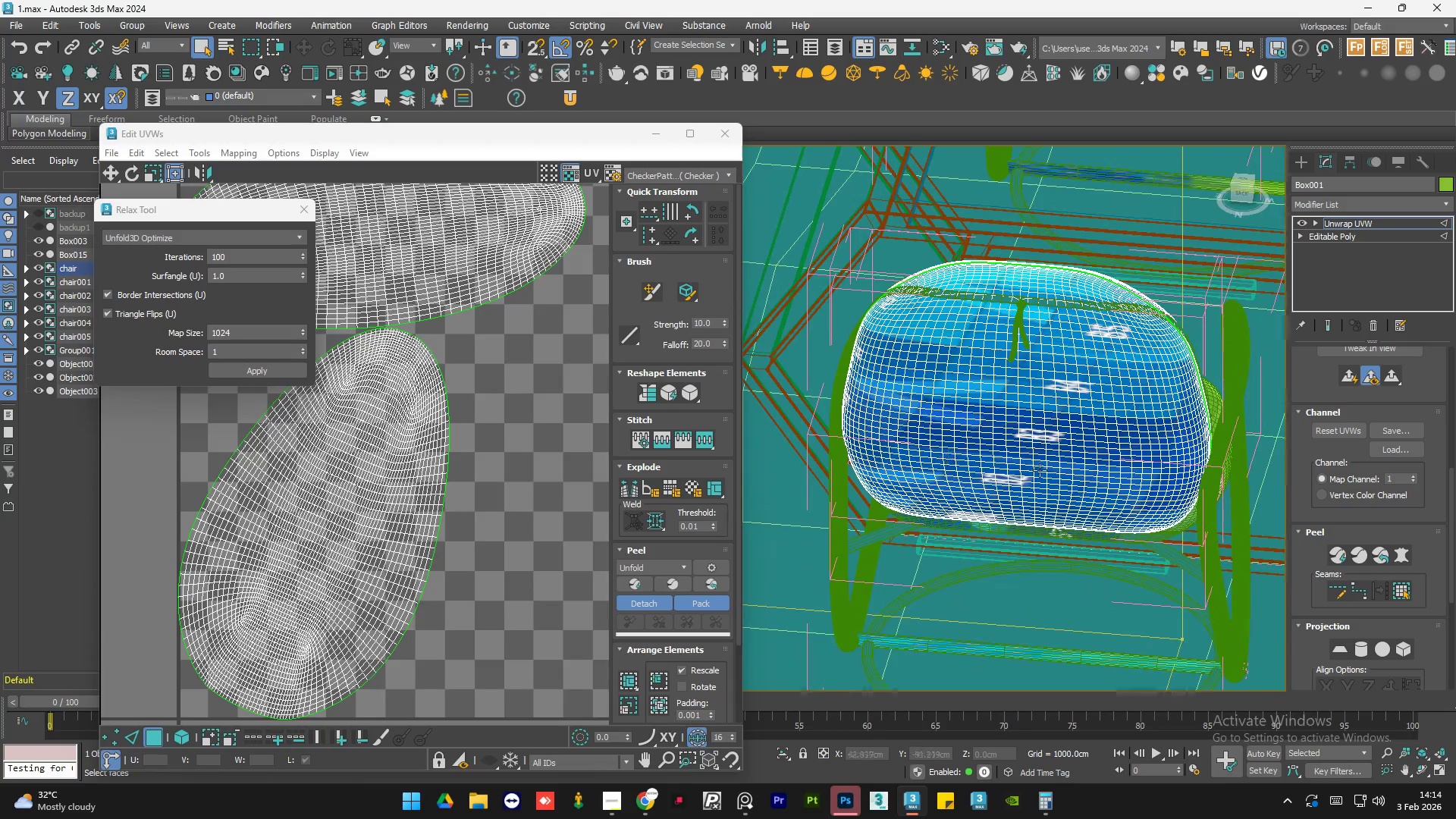 
key(Alt+AltLeft)
 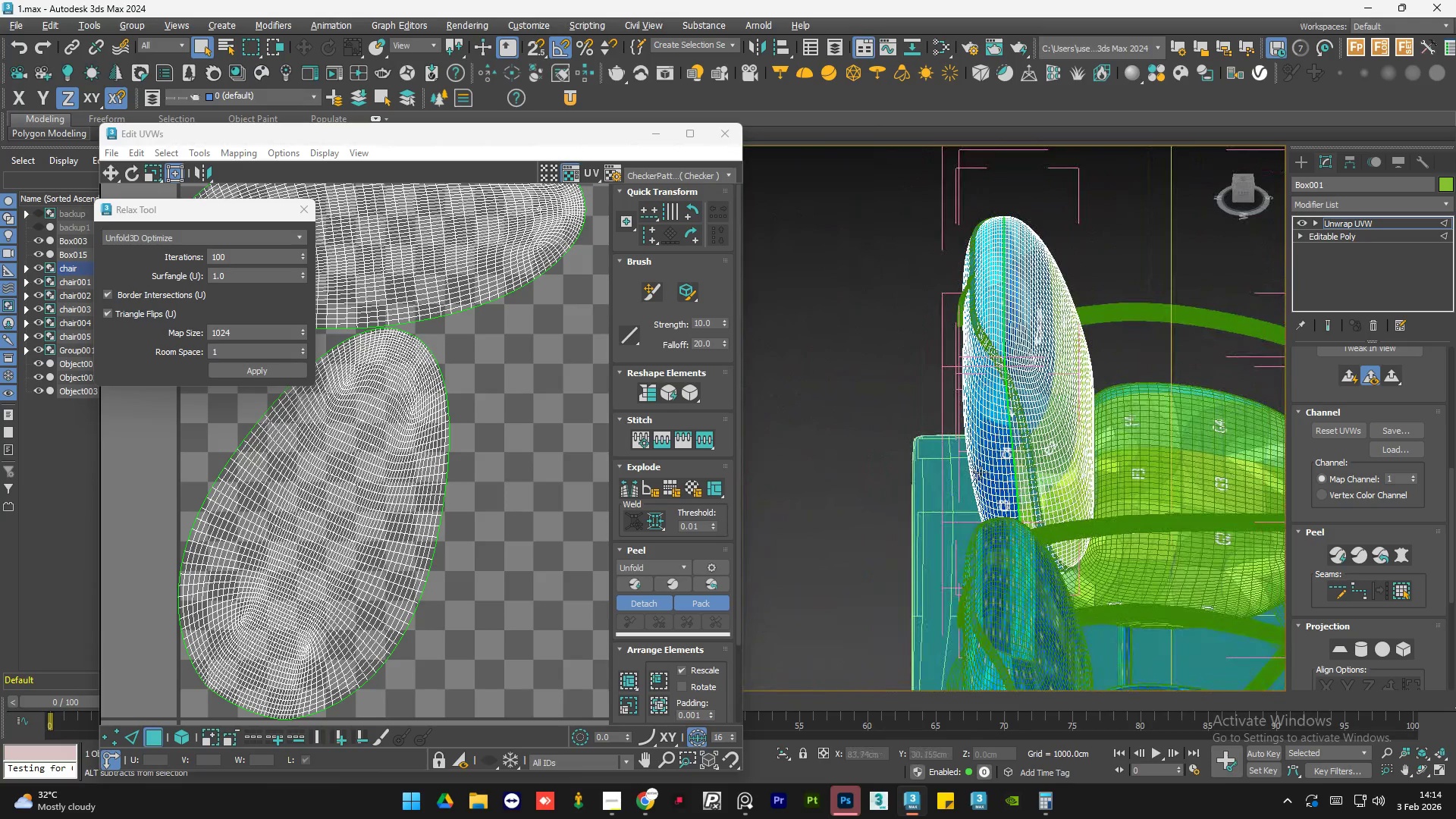 
key(Alt+AltLeft)
 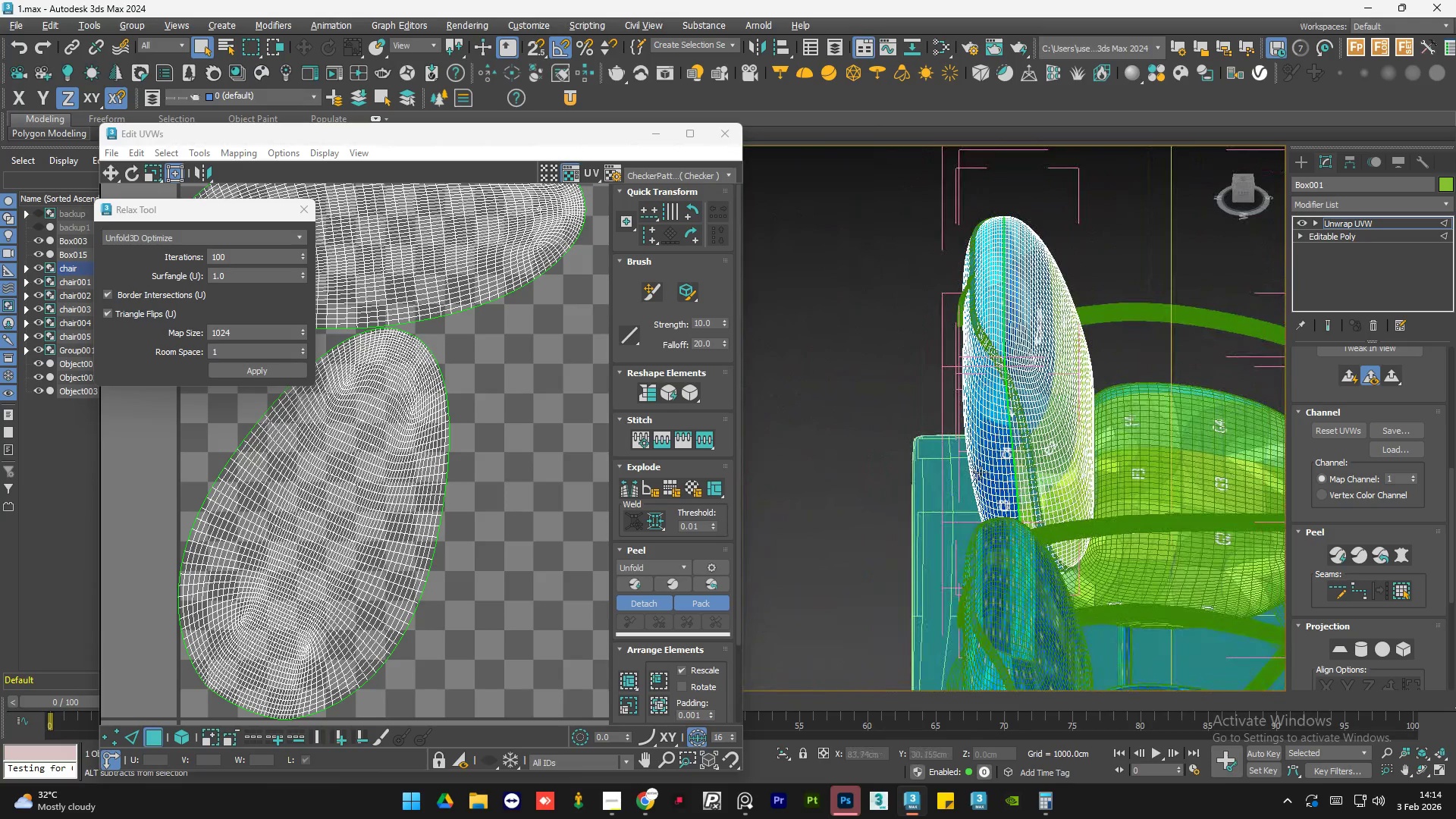 
key(Alt+AltLeft)
 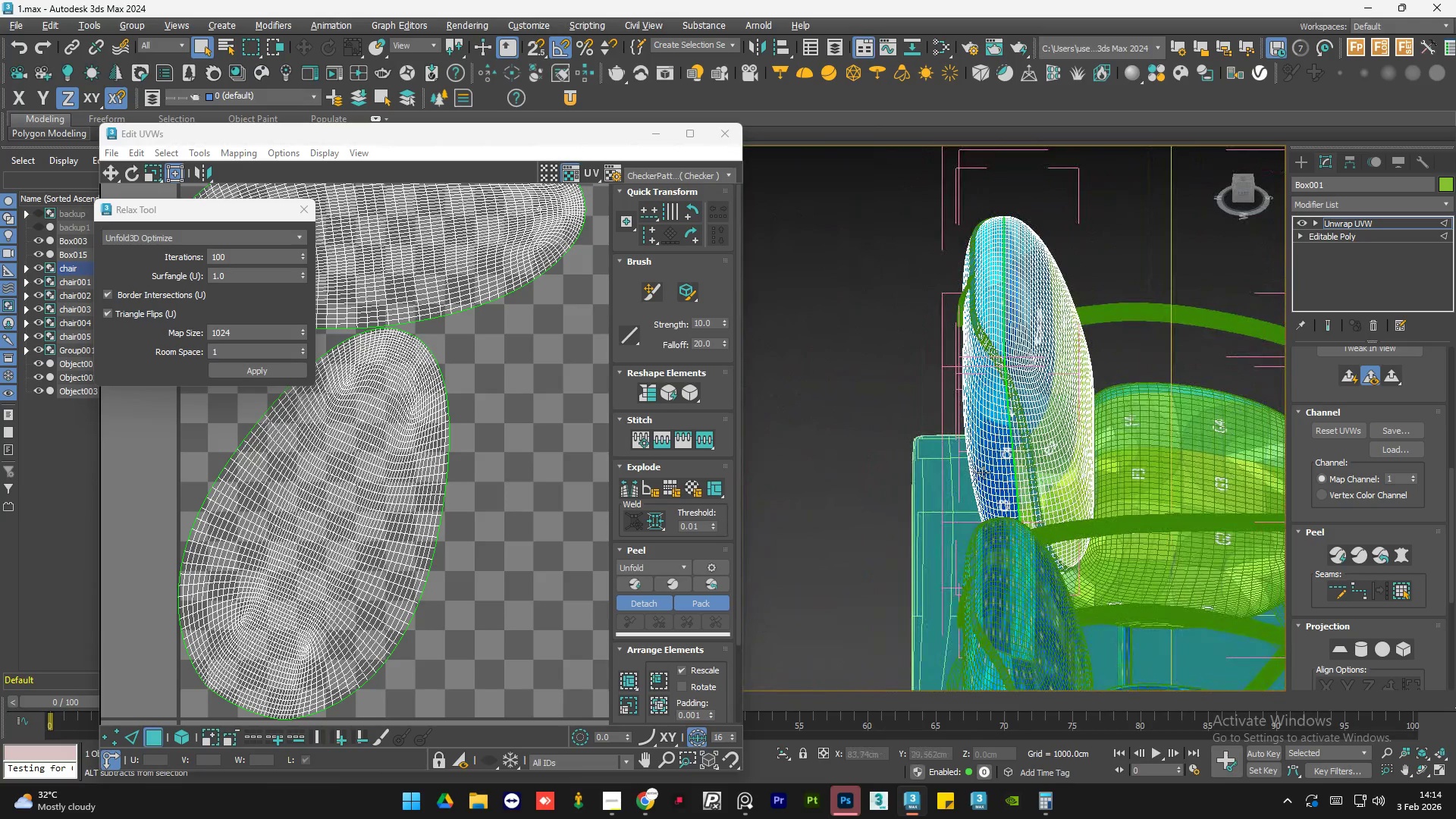 
key(Alt+AltLeft)
 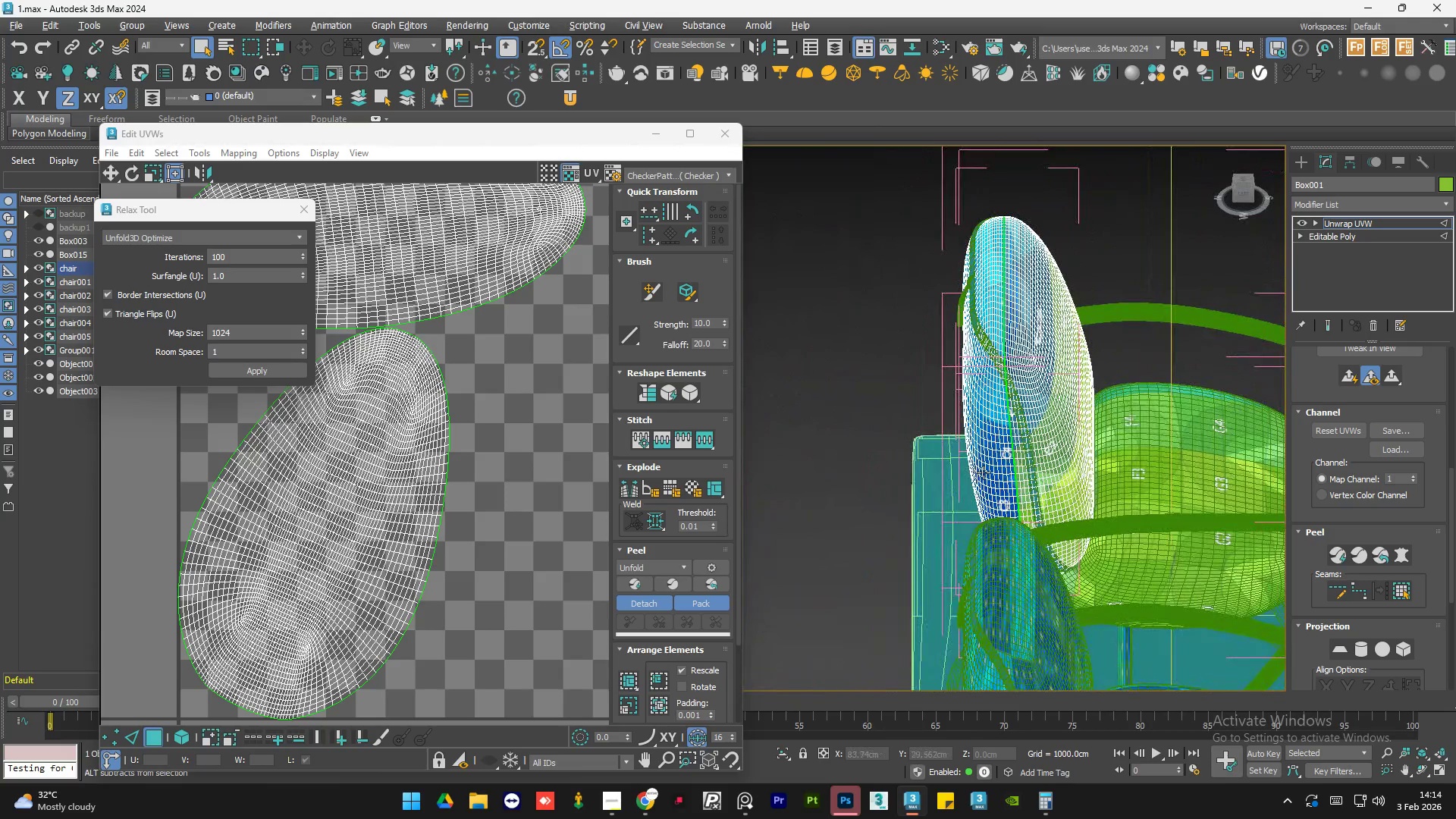 
key(Alt+AltLeft)
 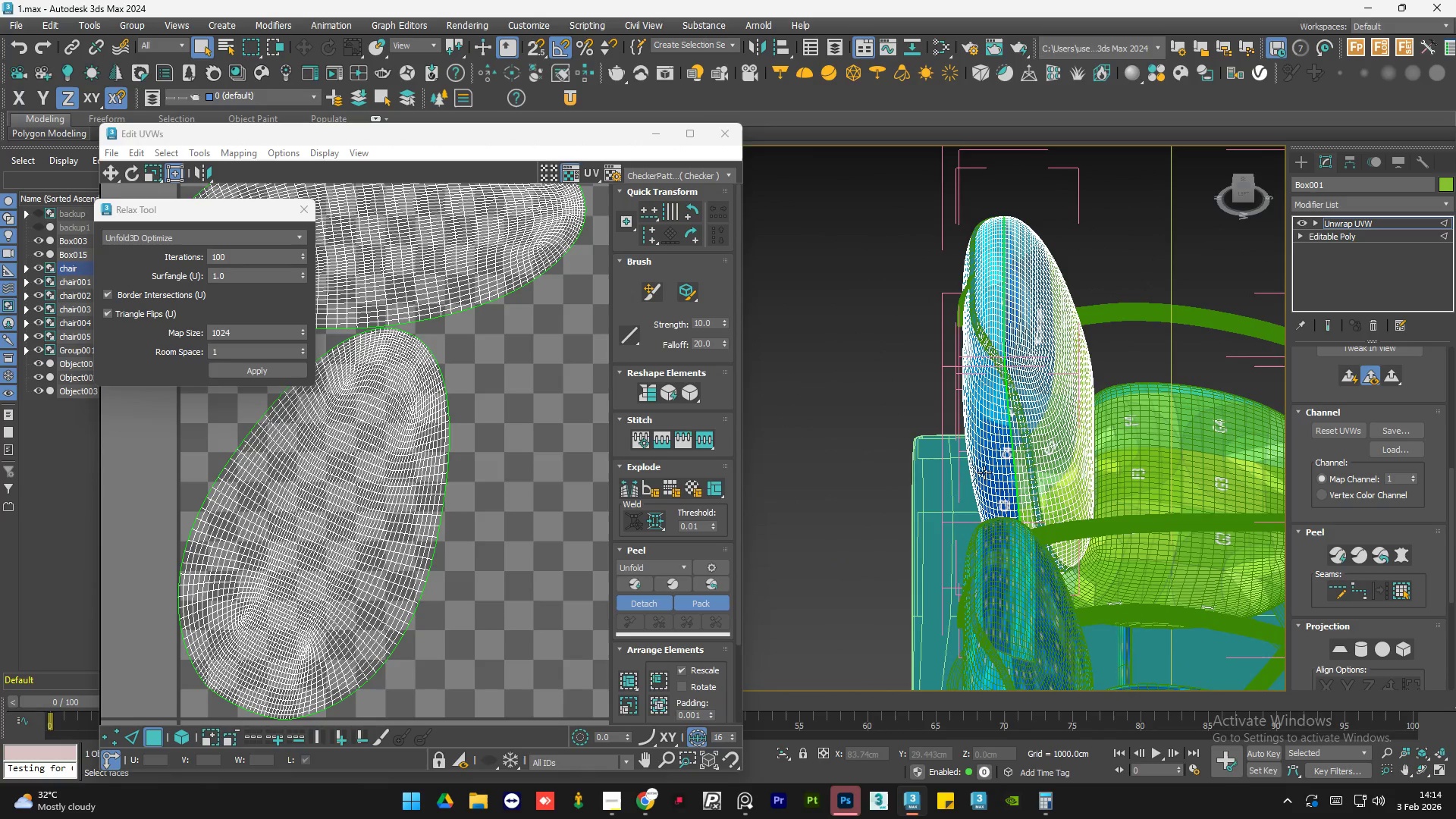 
wait(17.8)
 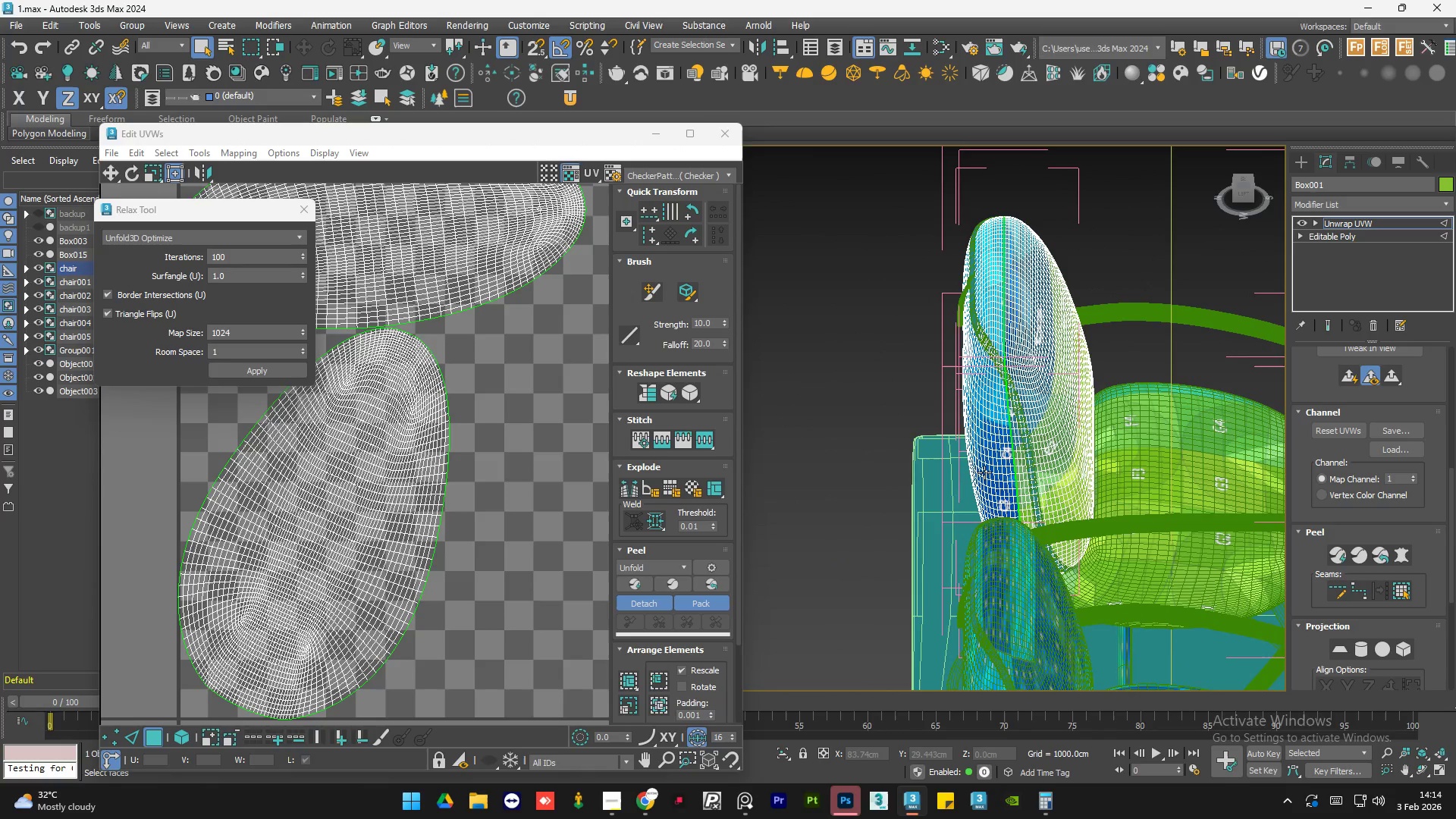 
left_click([303, 208])
 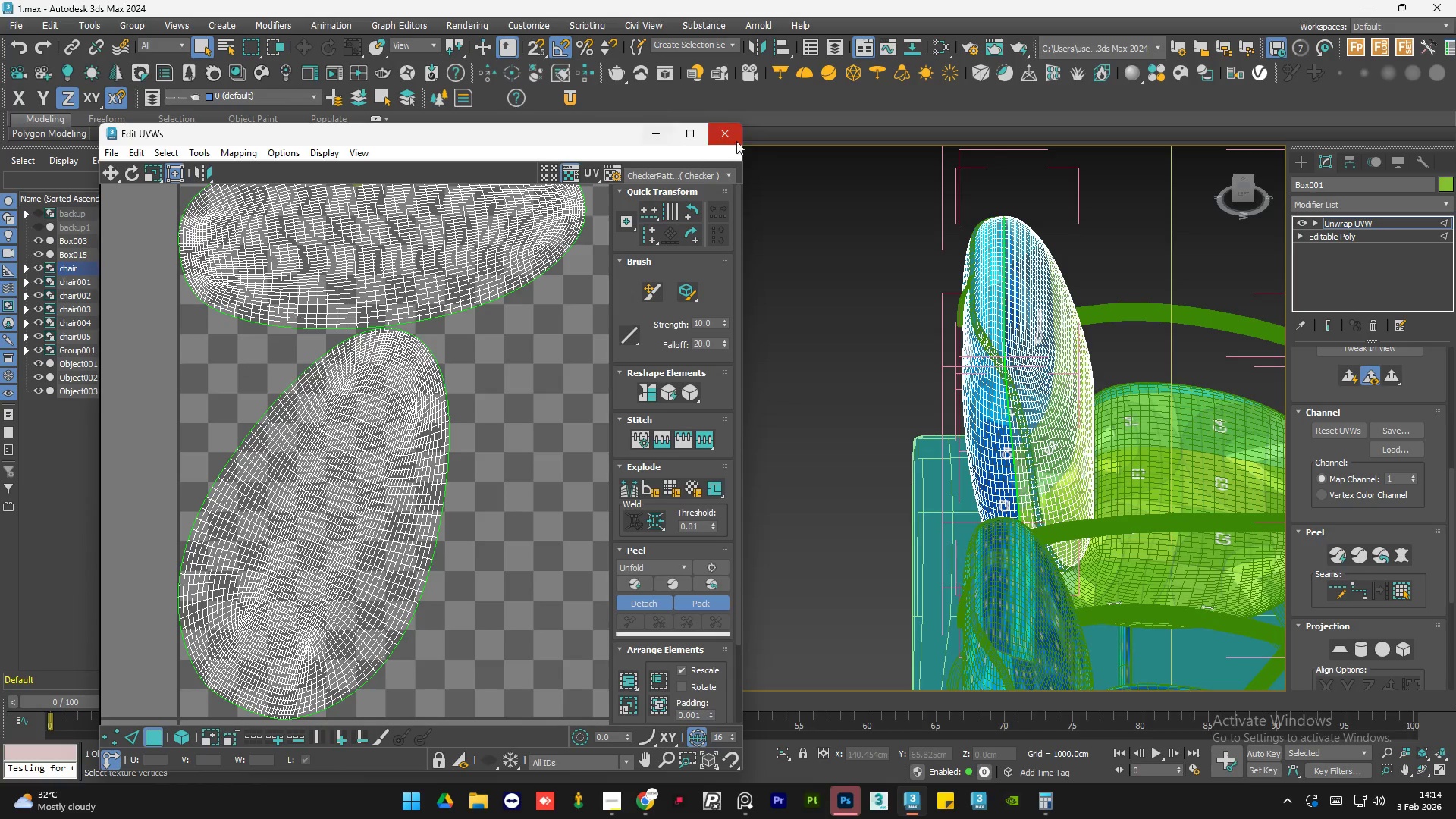 
left_click([736, 141])
 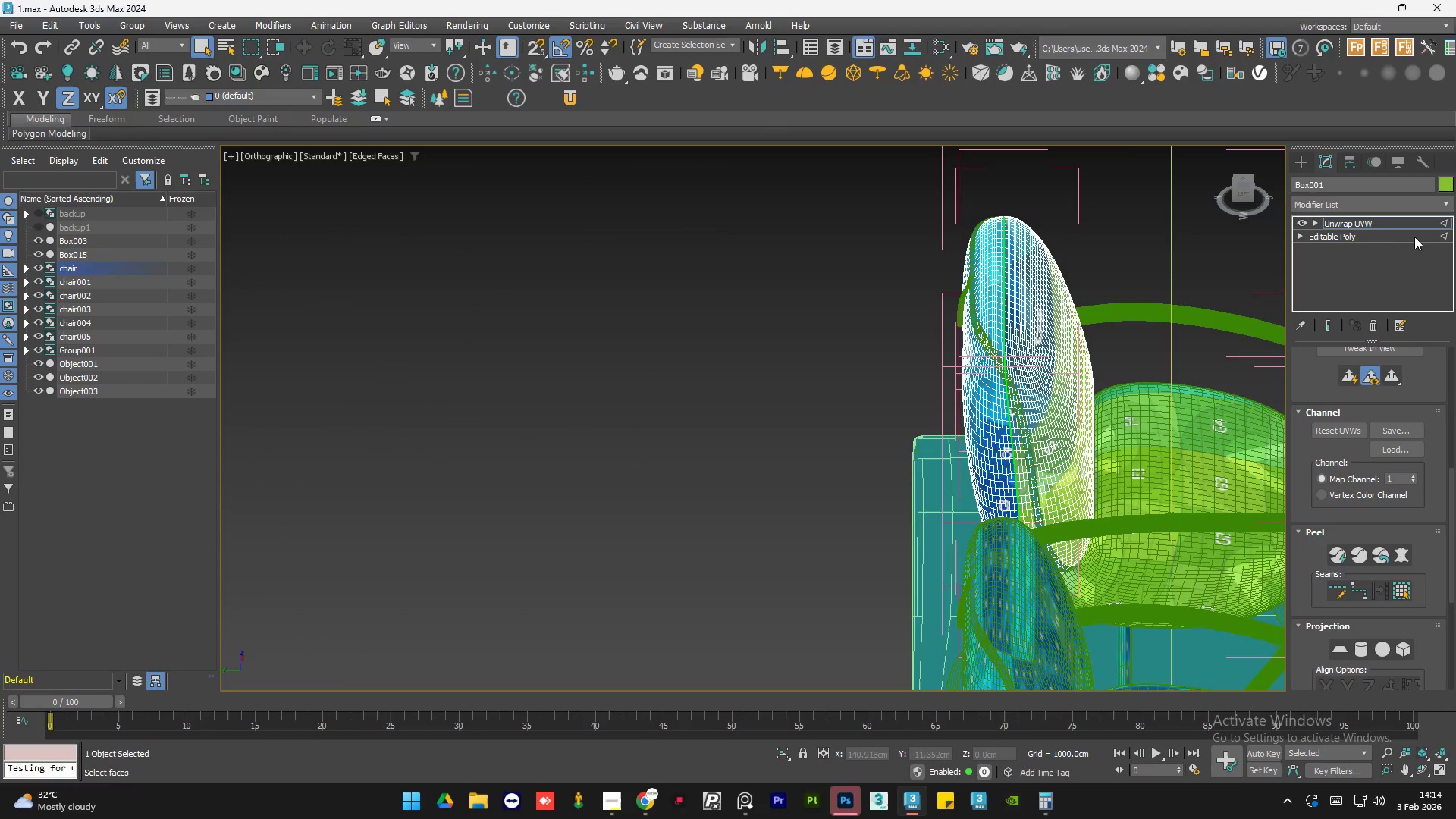 
left_click([1395, 224])
 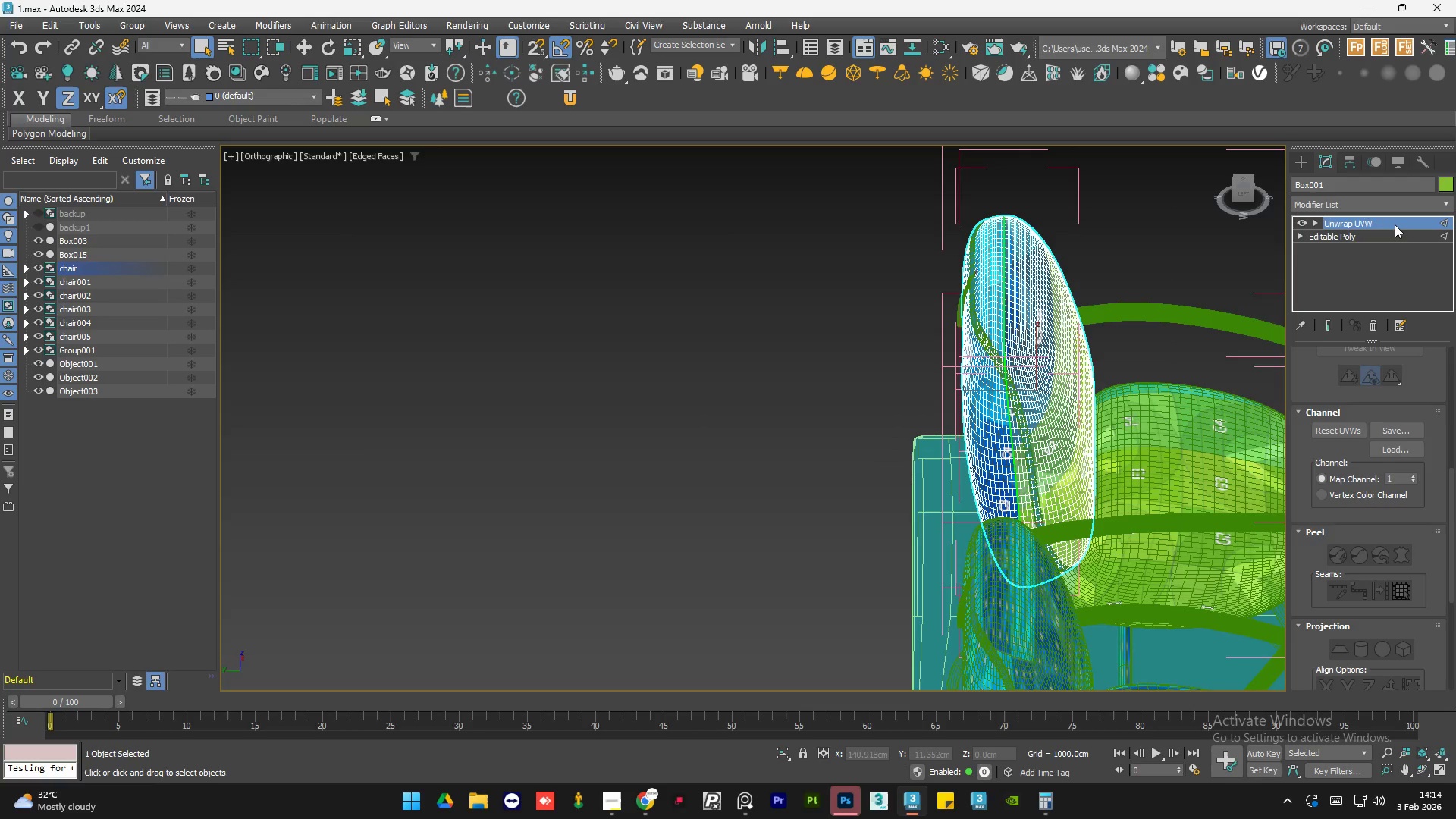 
right_click([1394, 224])
 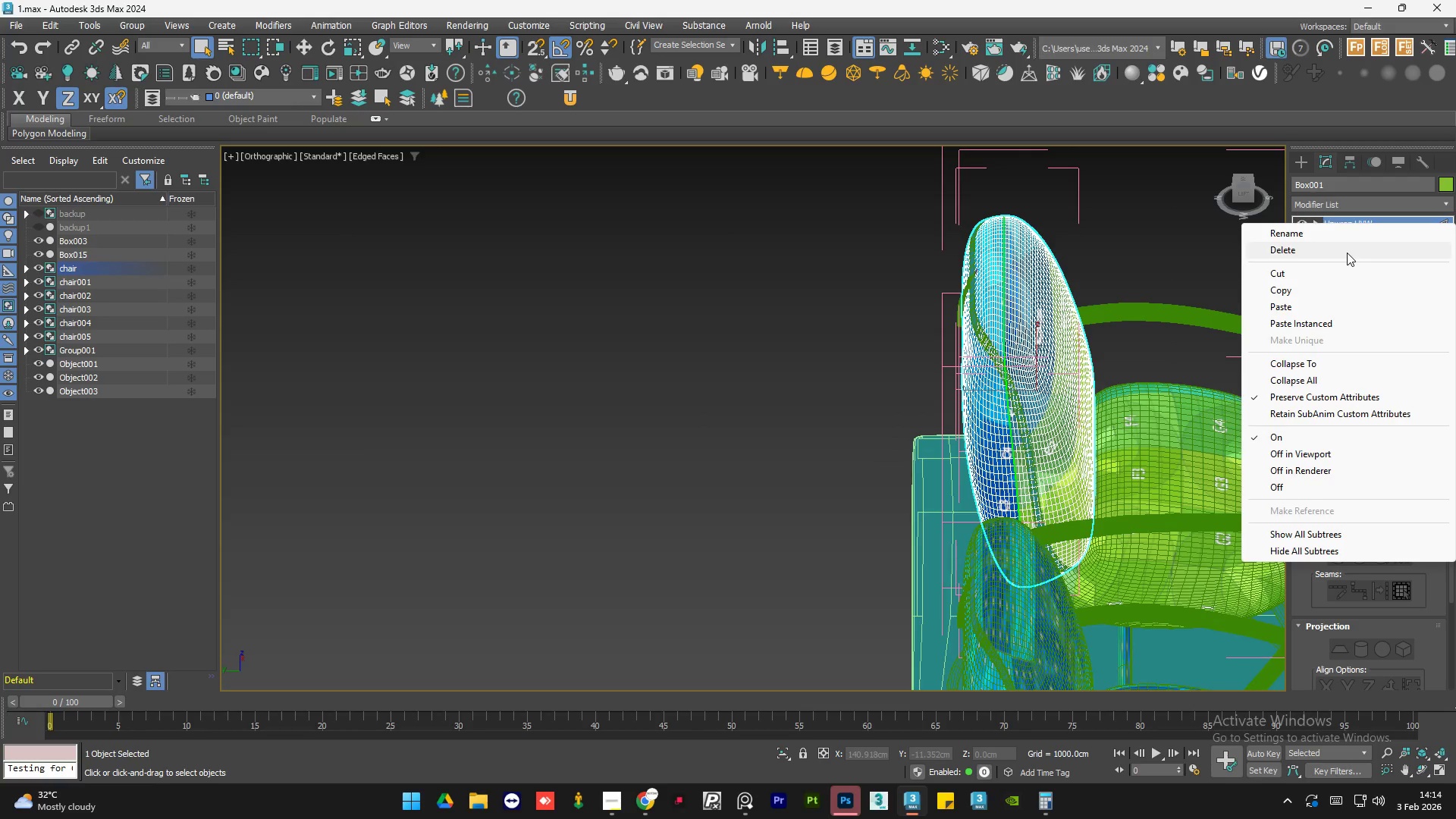 
wait(5.92)
 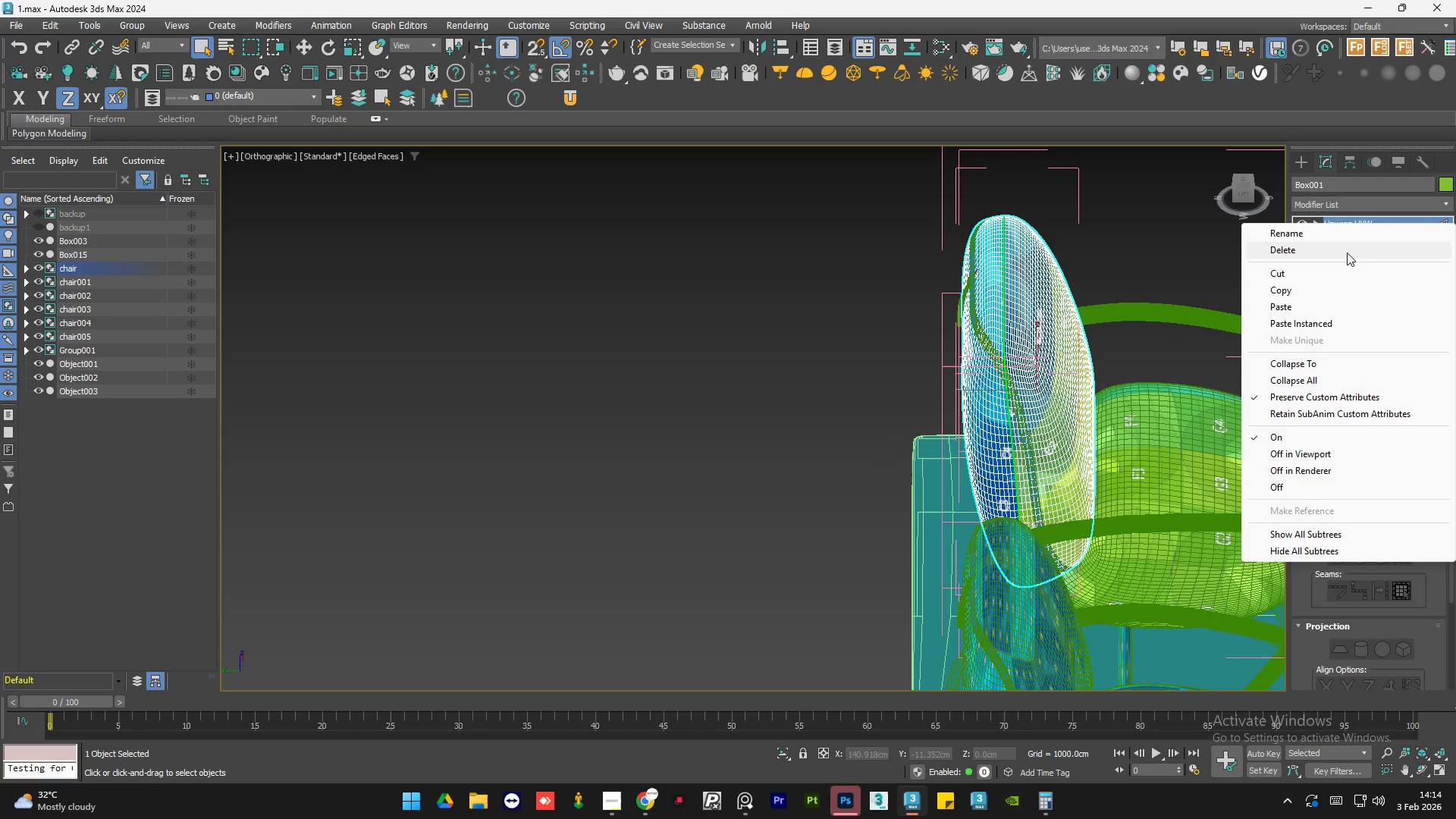 
left_click([1347, 253])
 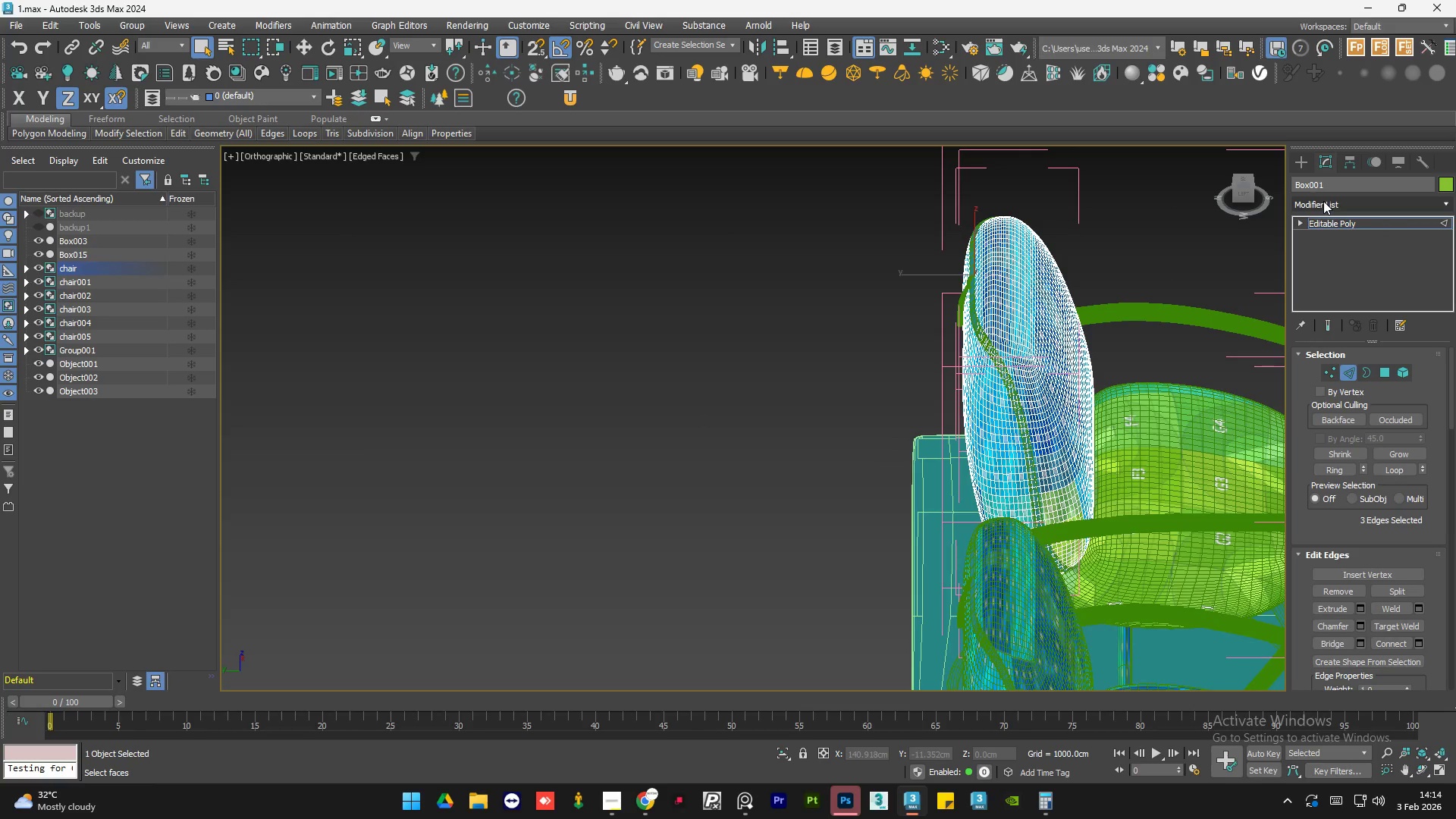 
left_click([1324, 201])
 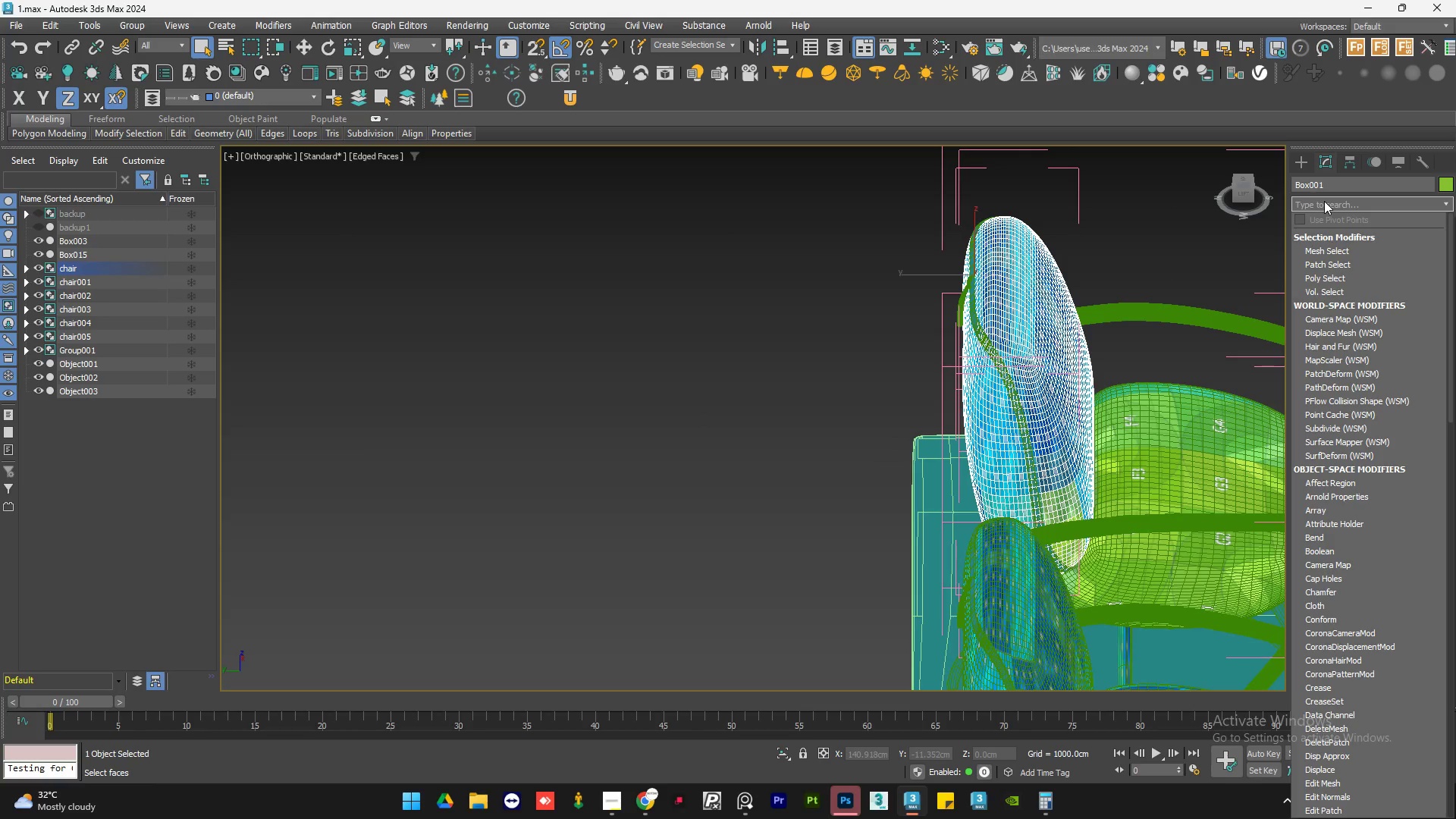 
type(uv)
 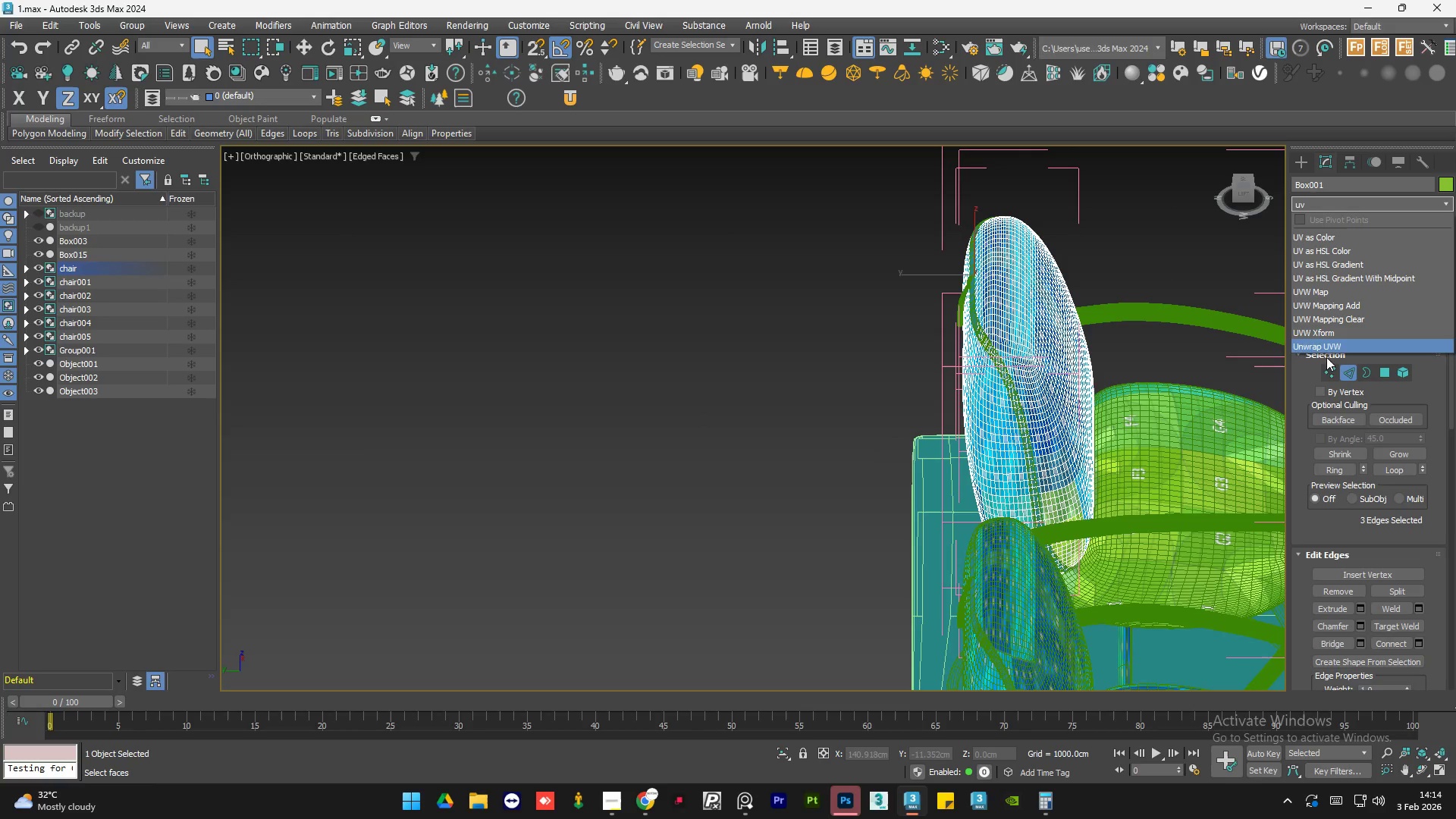 
left_click([1332, 344])
 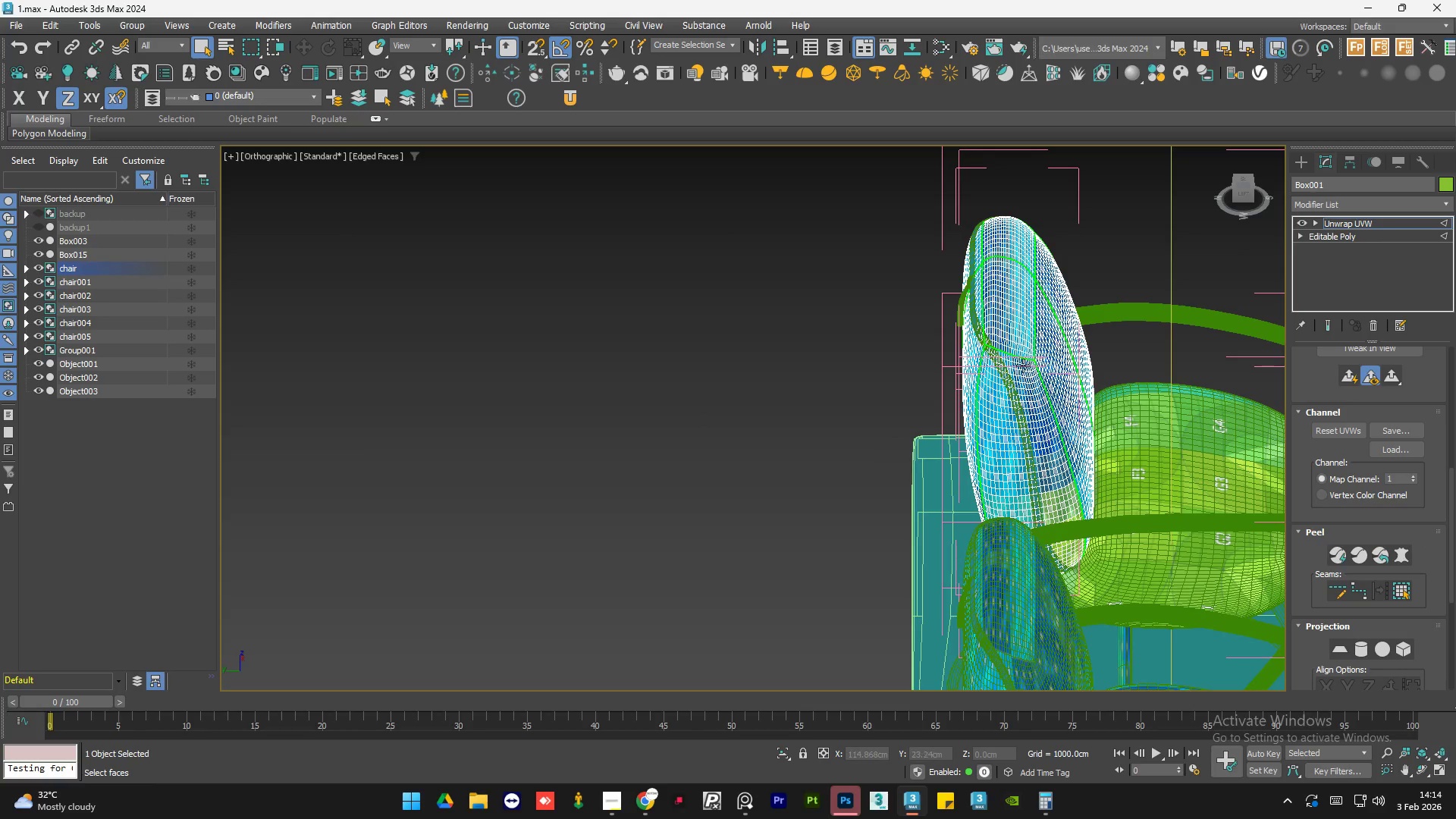 
hold_key(key=AltLeft, duration=0.95)
 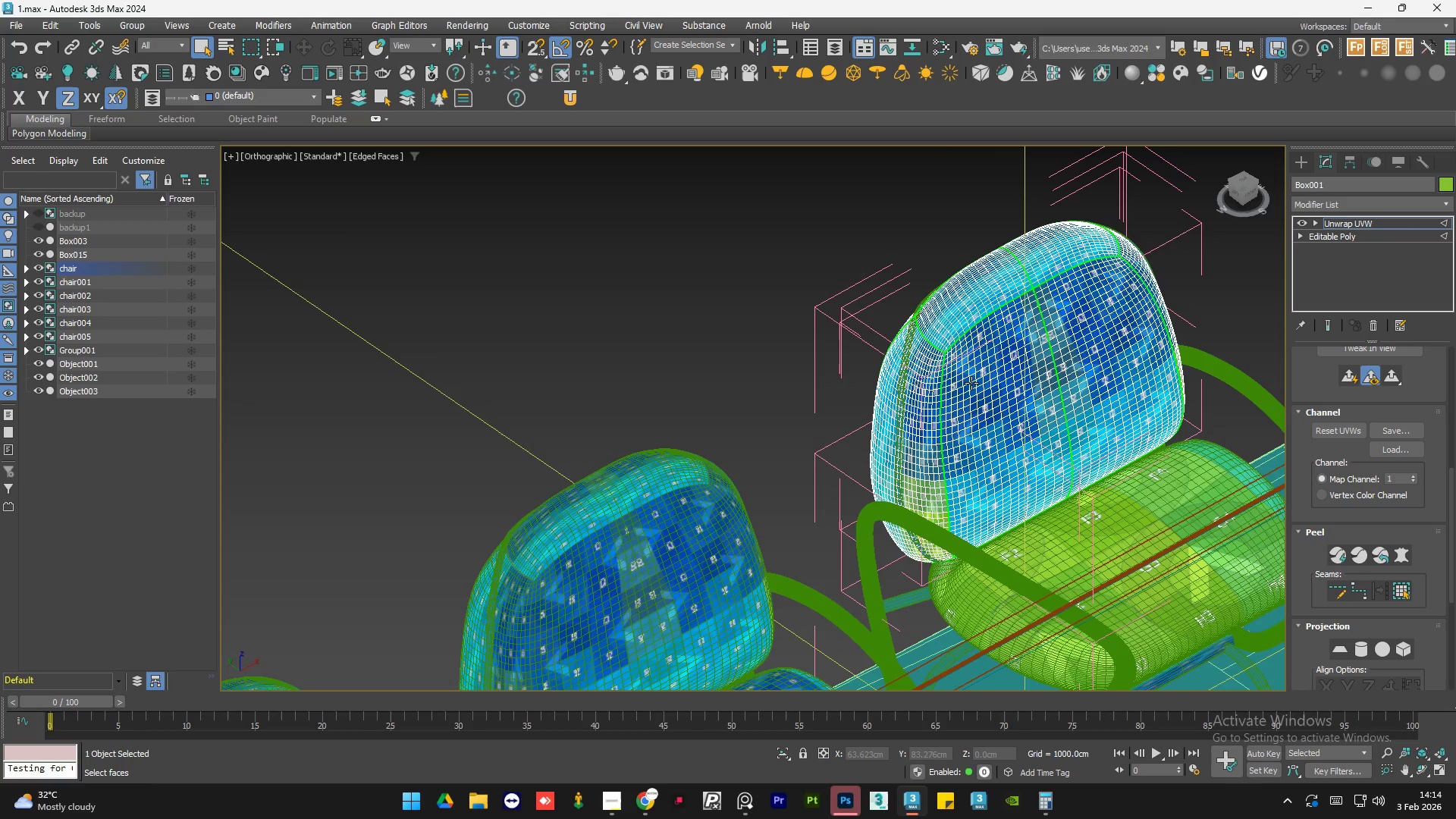 
hold_key(key=AltLeft, duration=1.5)
 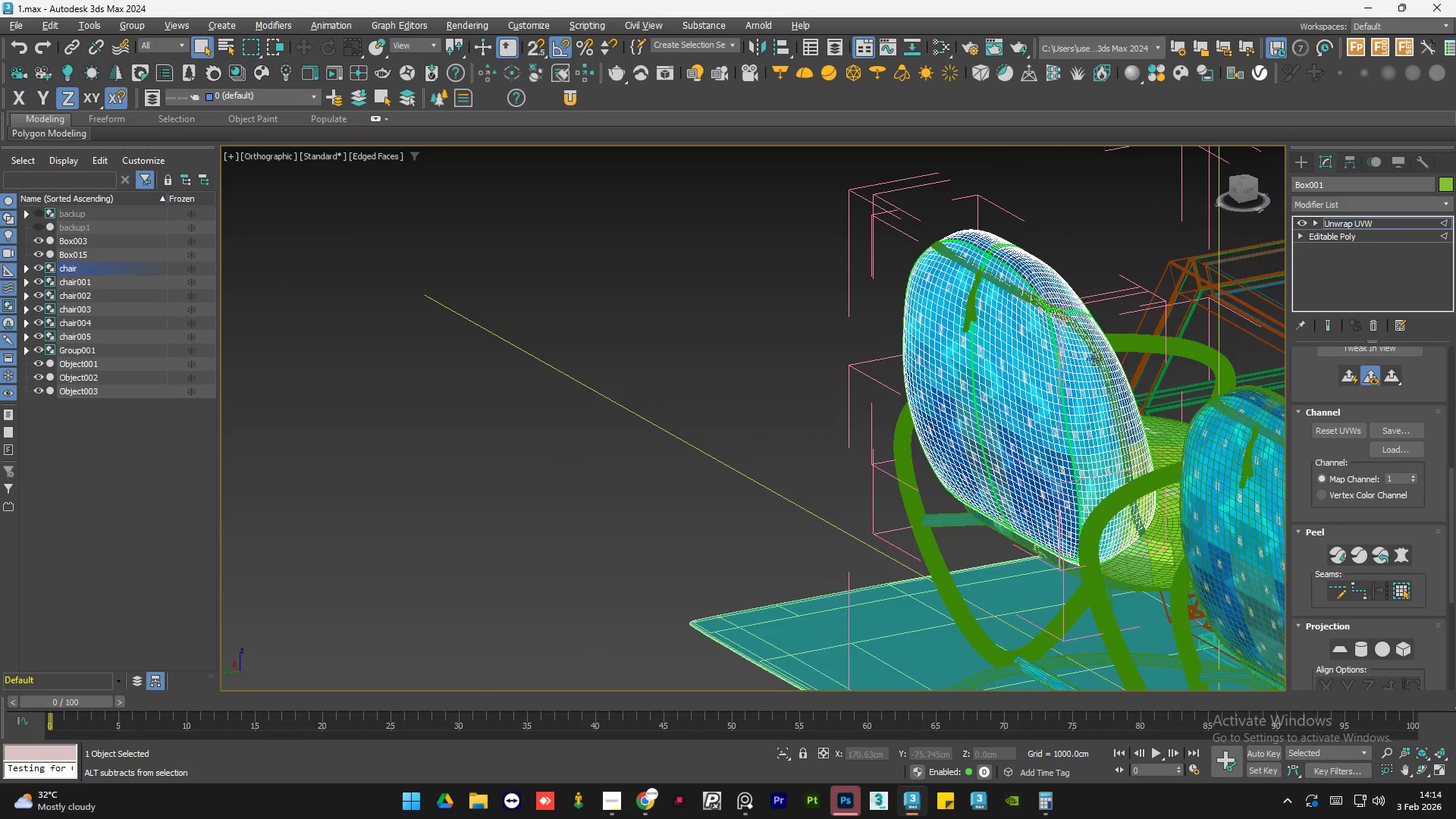 
key(Alt+AltLeft)
 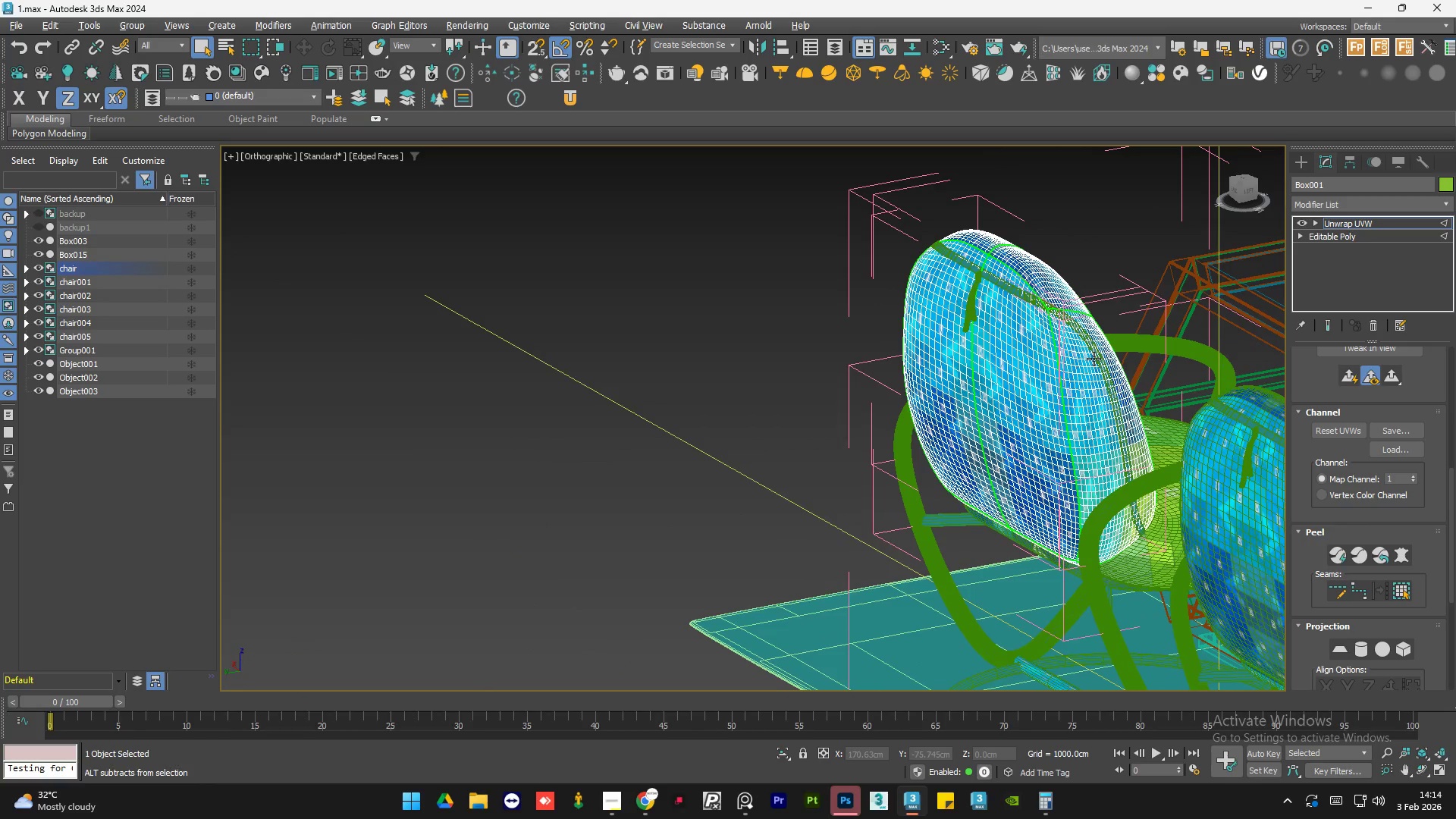 
key(Alt+AltLeft)
 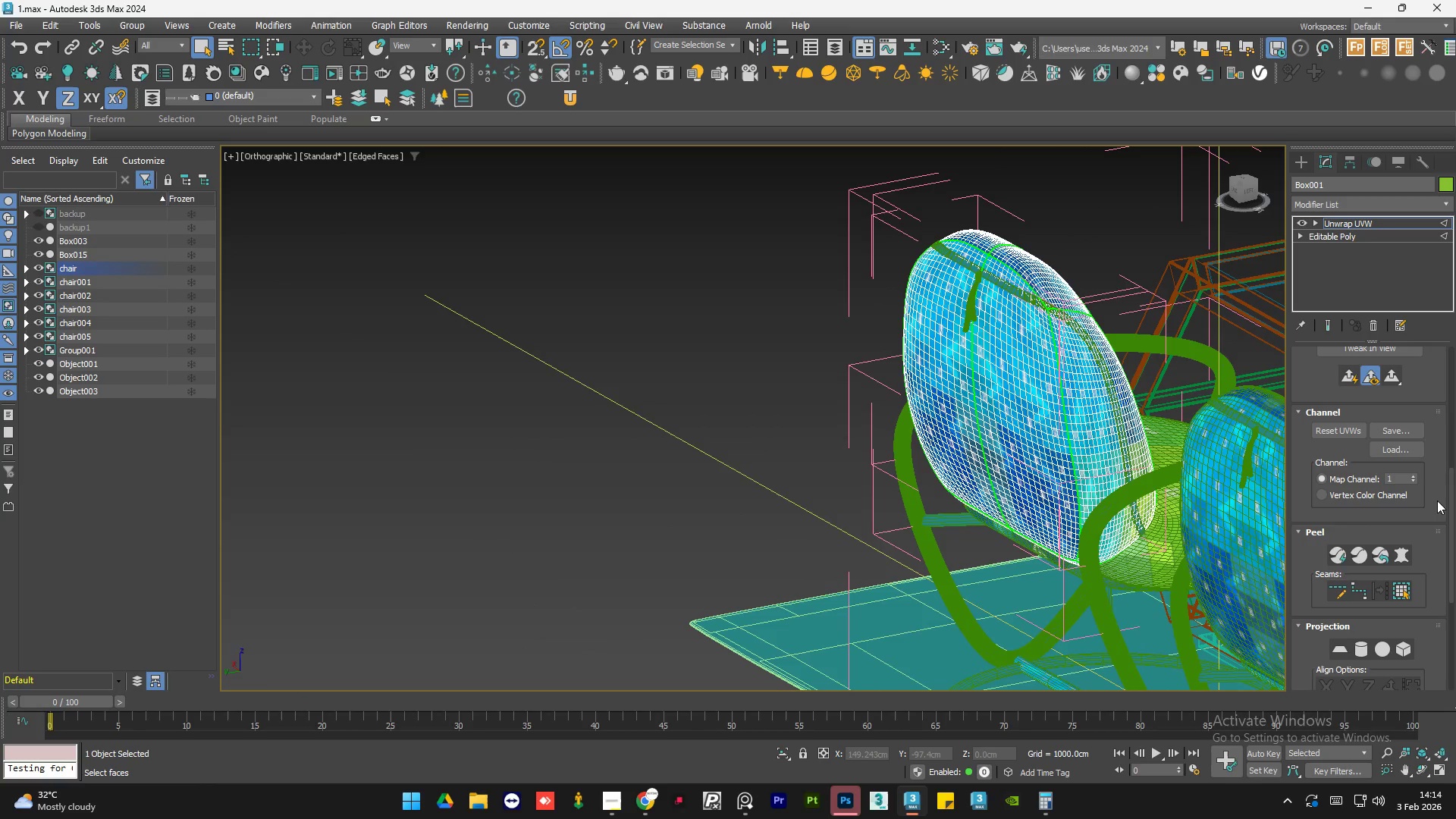 
left_click_drag(start_coordinate=[1448, 508], to_coordinate=[1451, 363])
 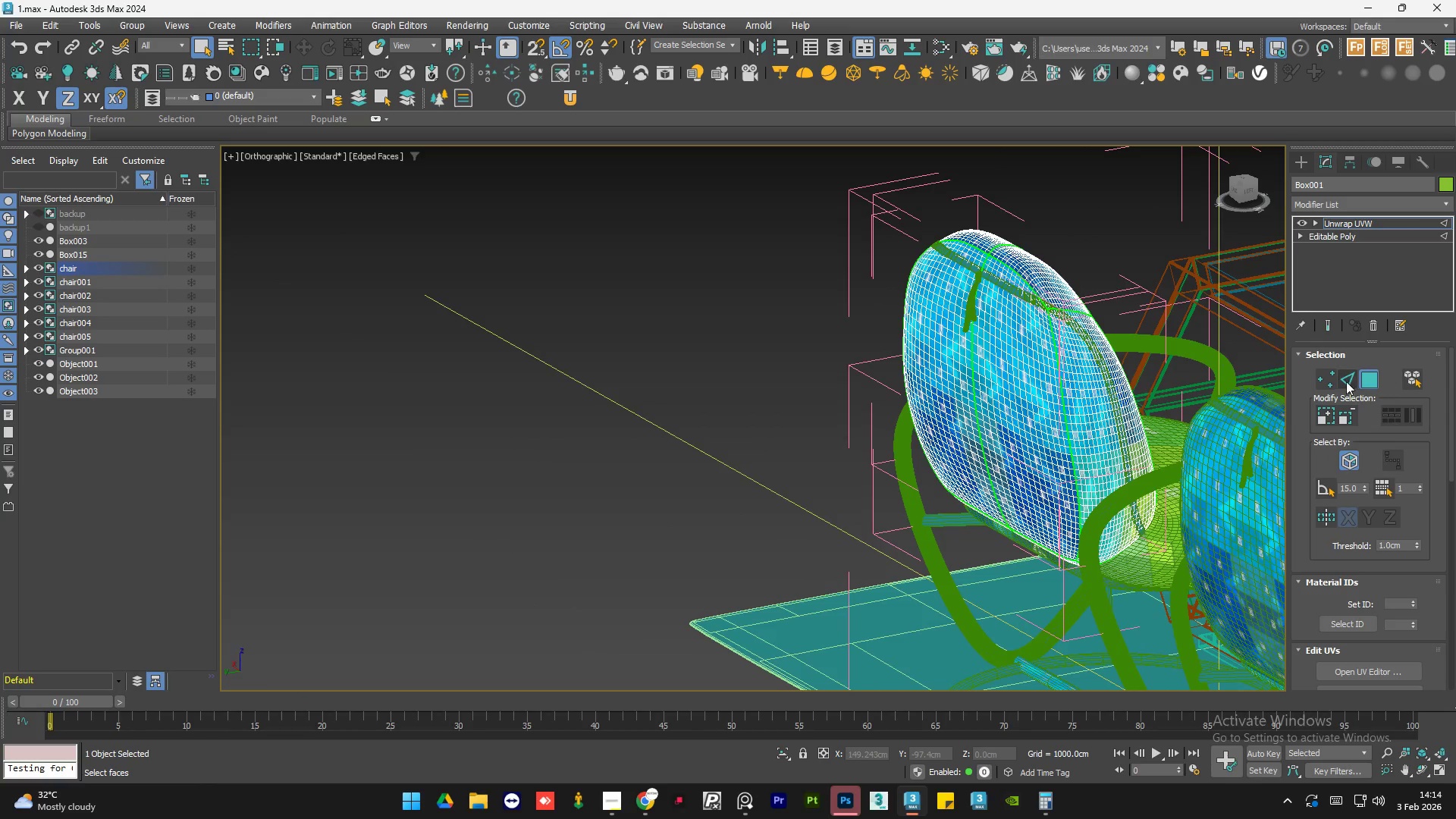 
left_click([1345, 381])
 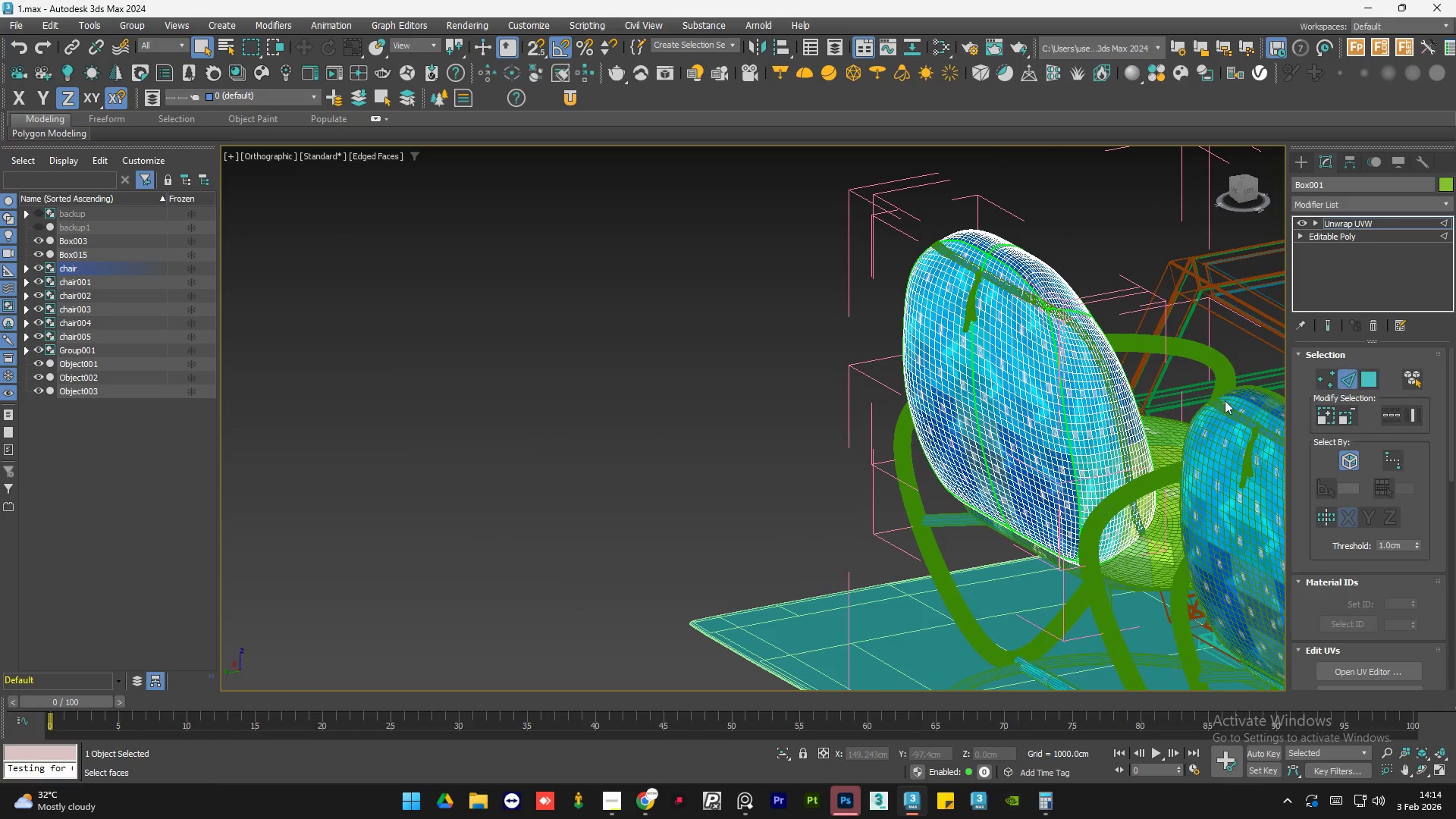 
key(Control+A)
 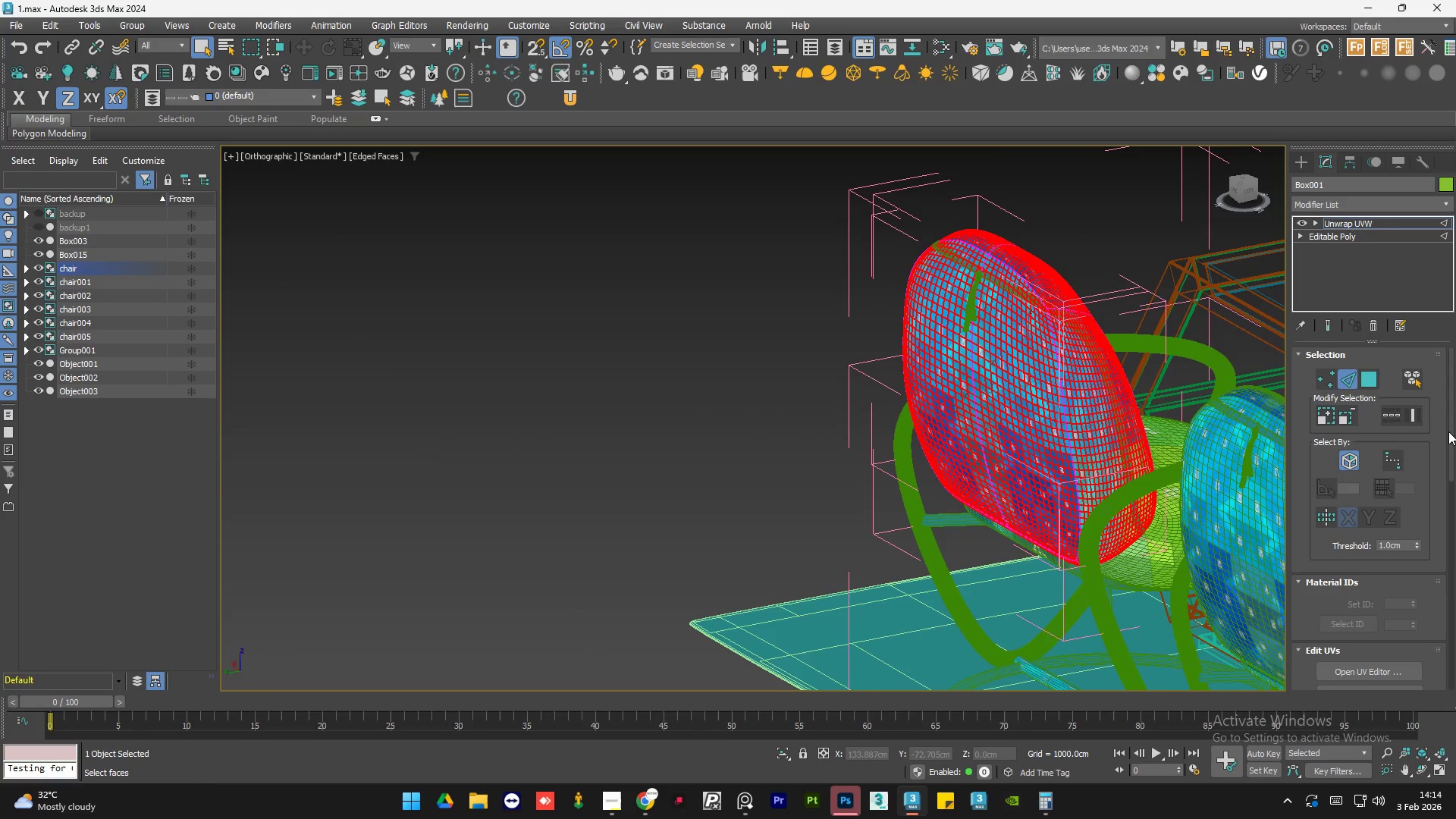 
left_click_drag(start_coordinate=[1451, 431], to_coordinate=[1455, 659])
 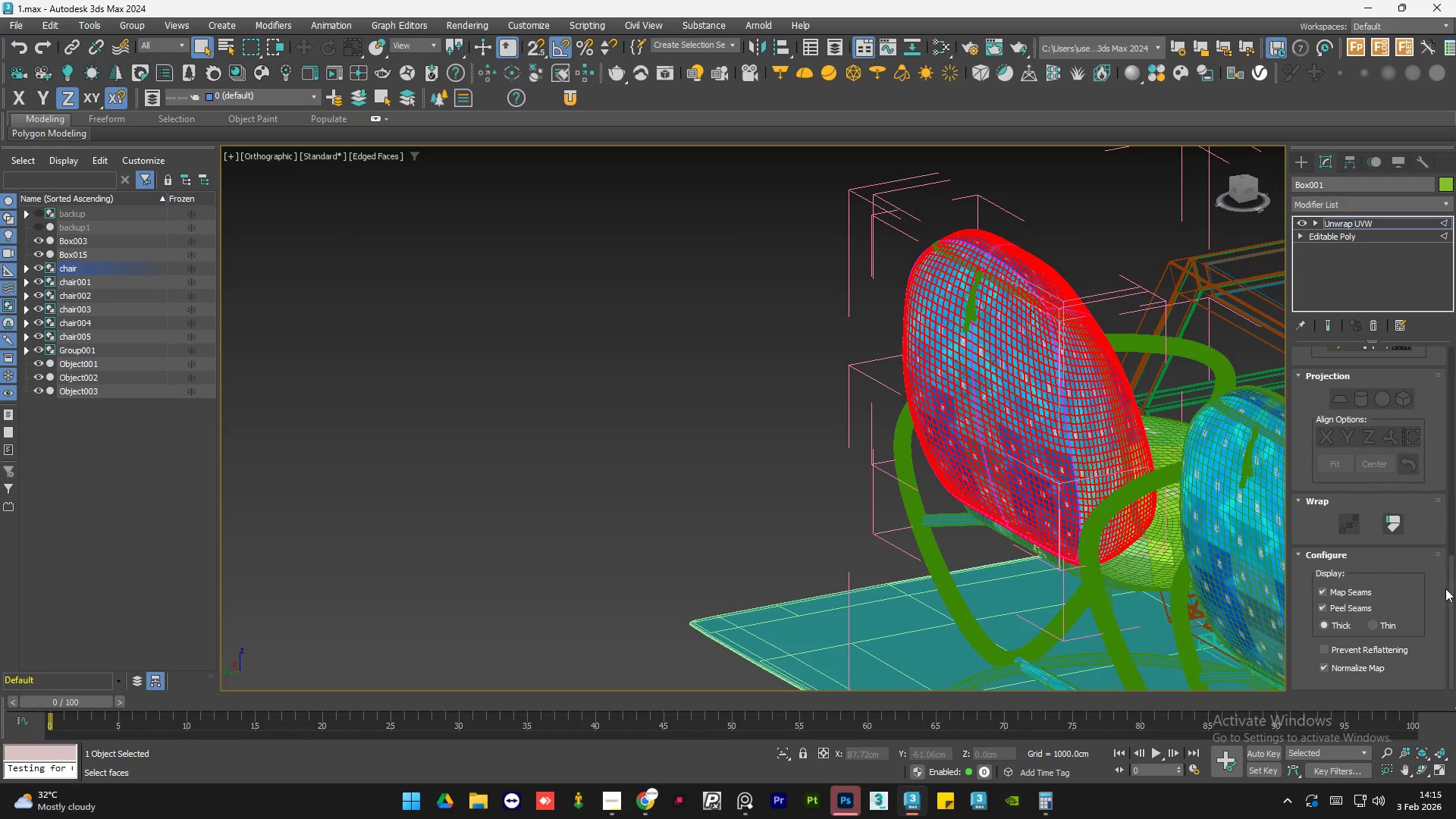 
left_click_drag(start_coordinate=[1451, 595], to_coordinate=[1455, 342])
 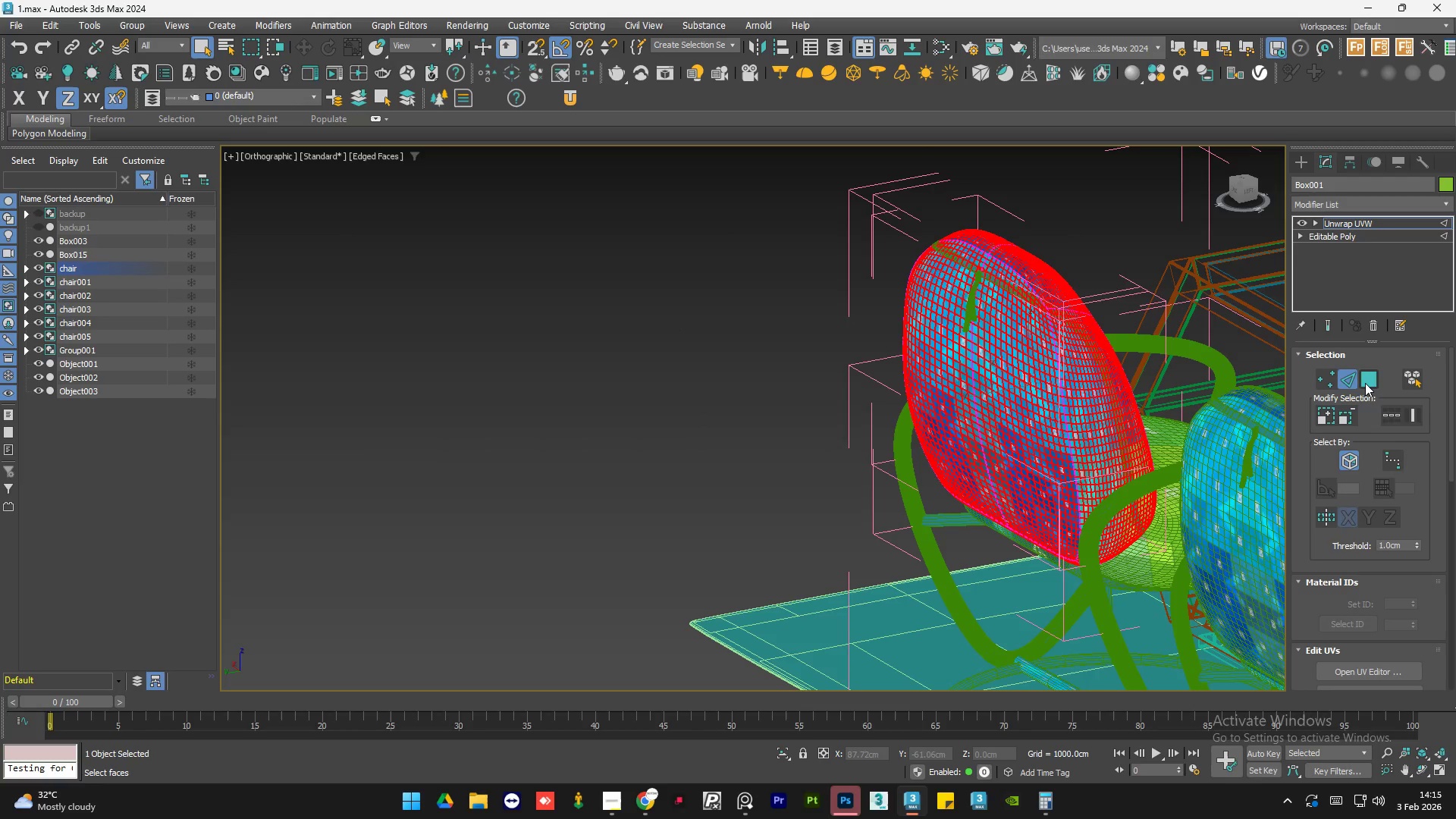 
left_click([1365, 383])
 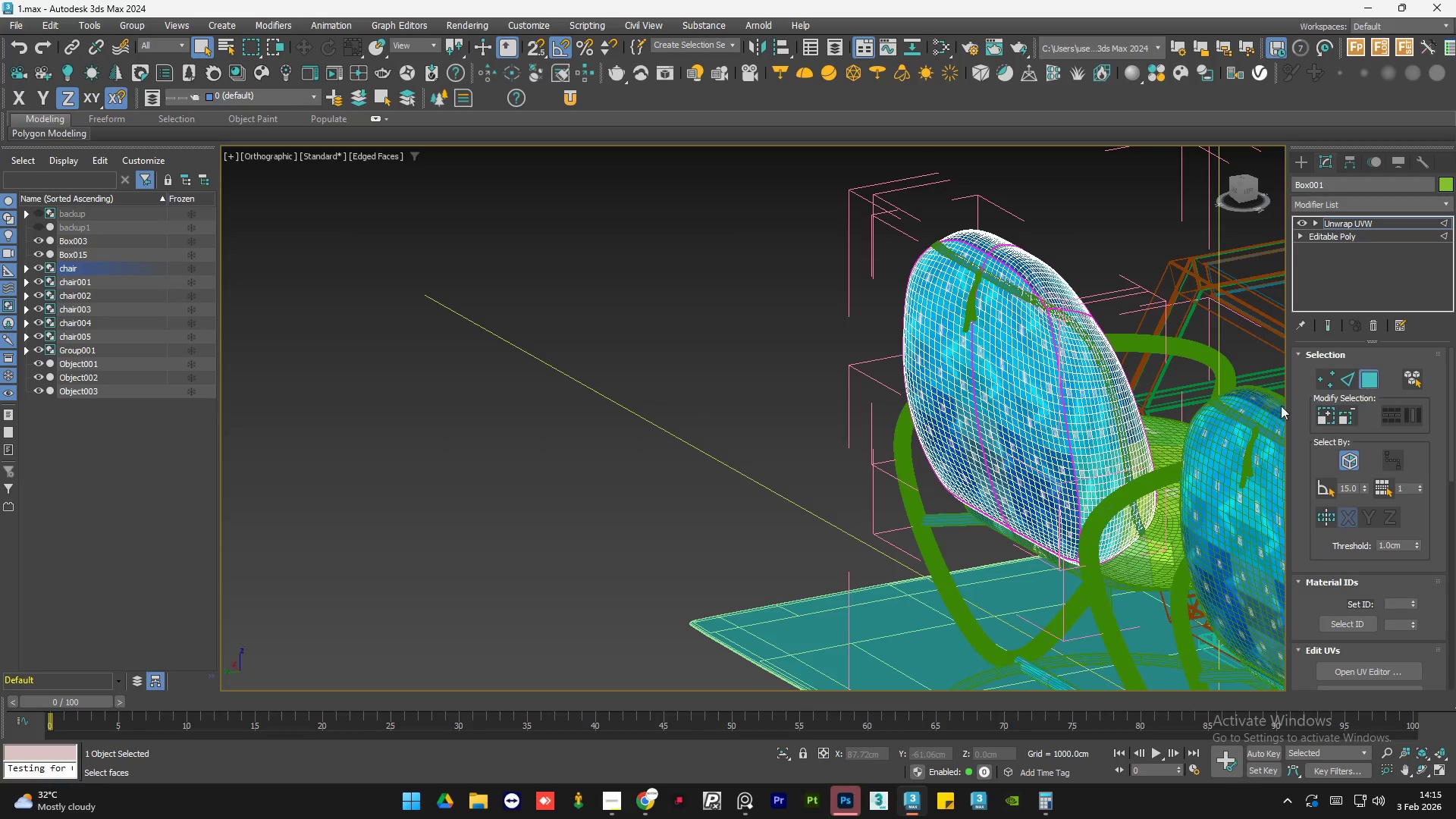 
key(Control+A)
 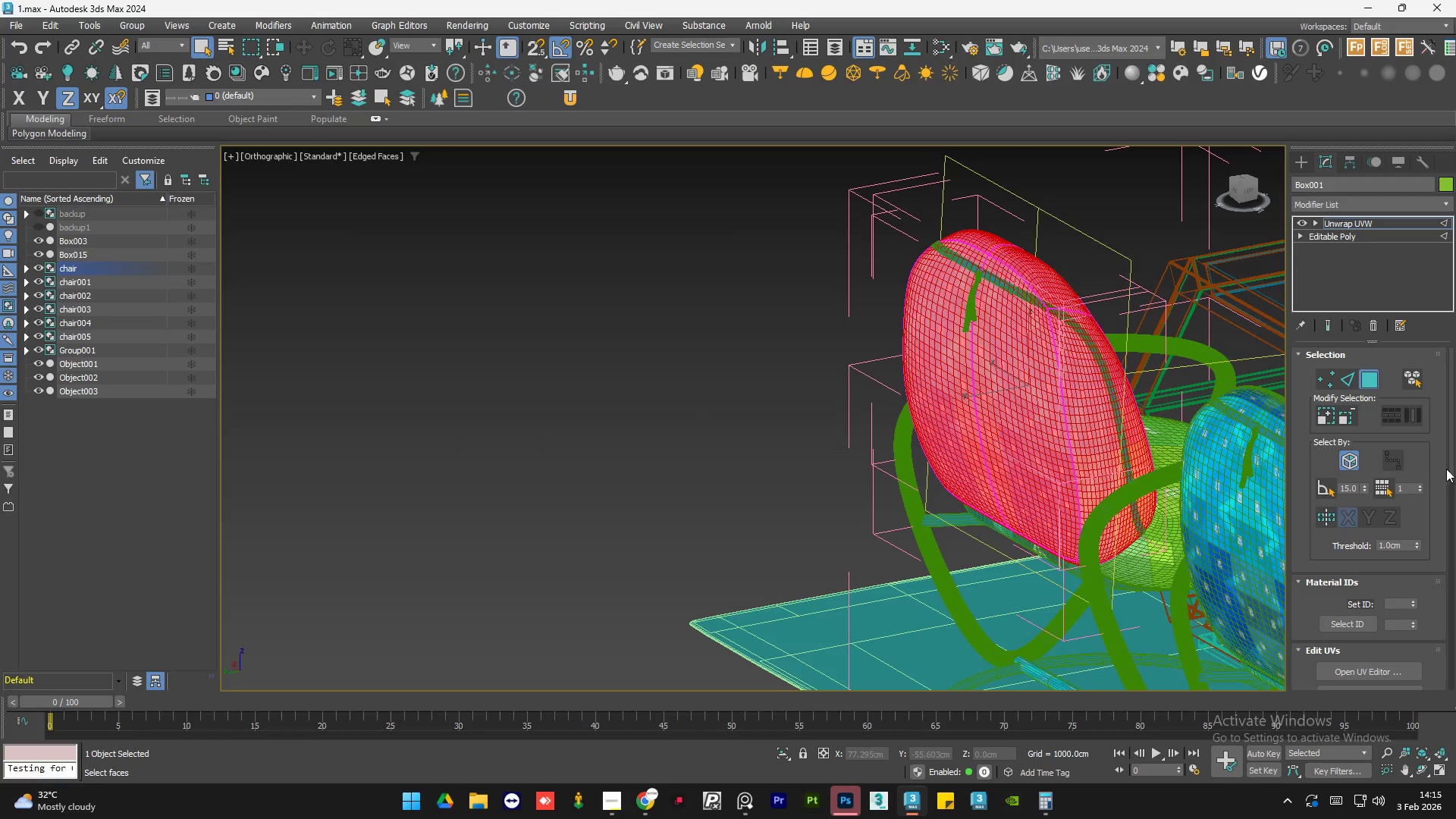 
left_click_drag(start_coordinate=[1451, 460], to_coordinate=[1453, 541])
 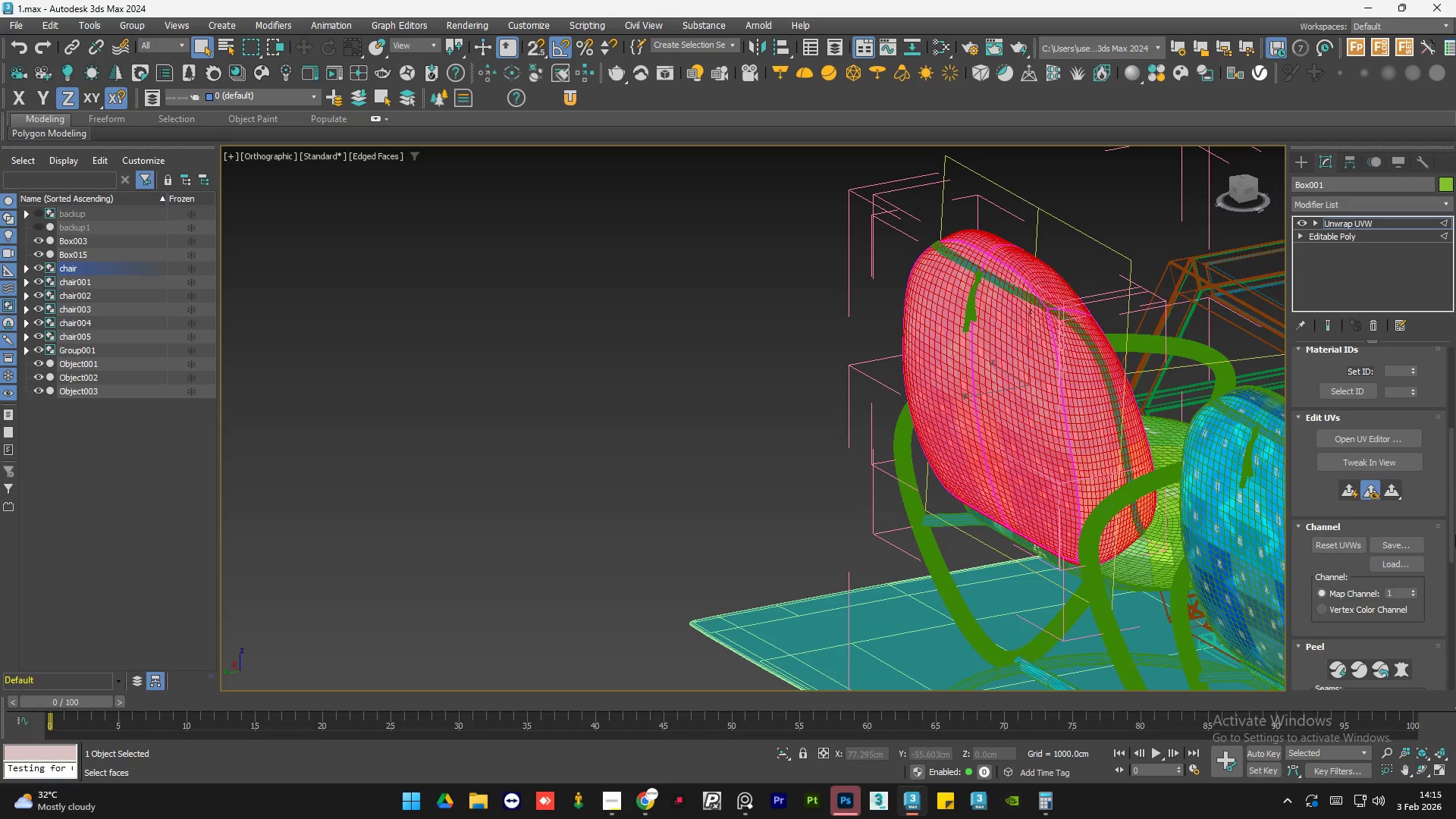 
left_click_drag(start_coordinate=[1451, 532], to_coordinate=[1455, 594])
 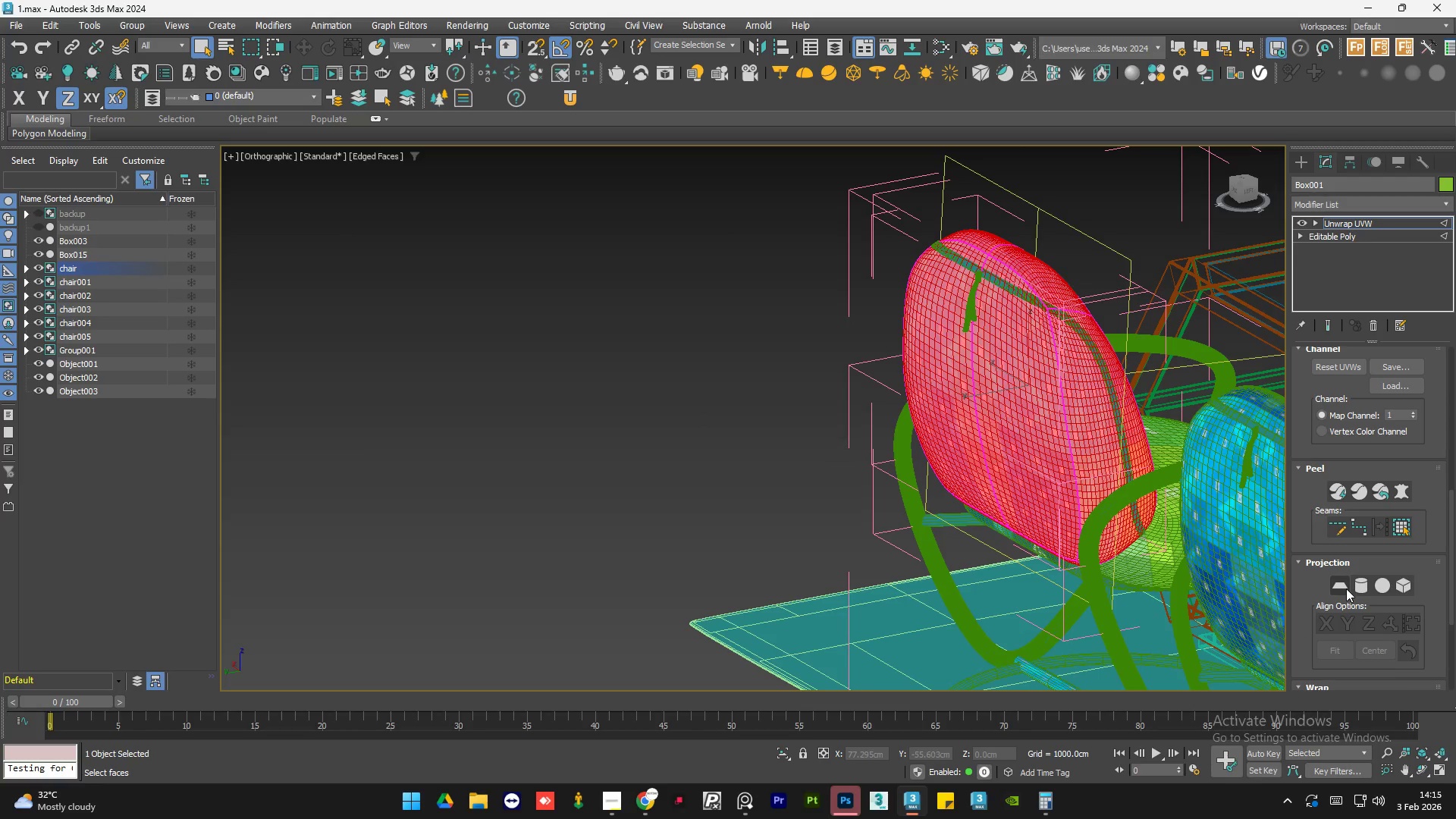 
left_click([1346, 588])
 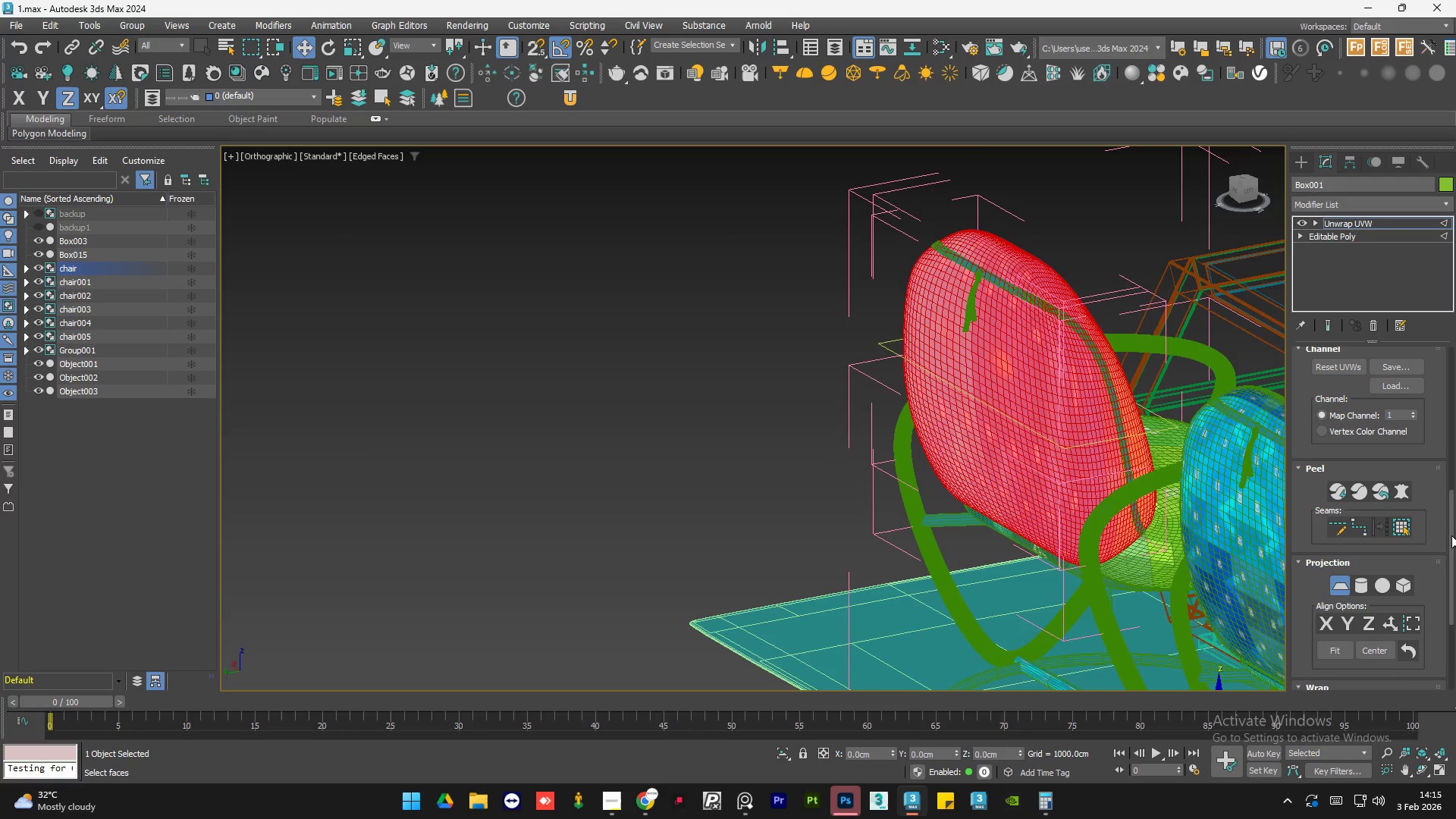 
left_click_drag(start_coordinate=[1451, 537], to_coordinate=[1455, 325])
 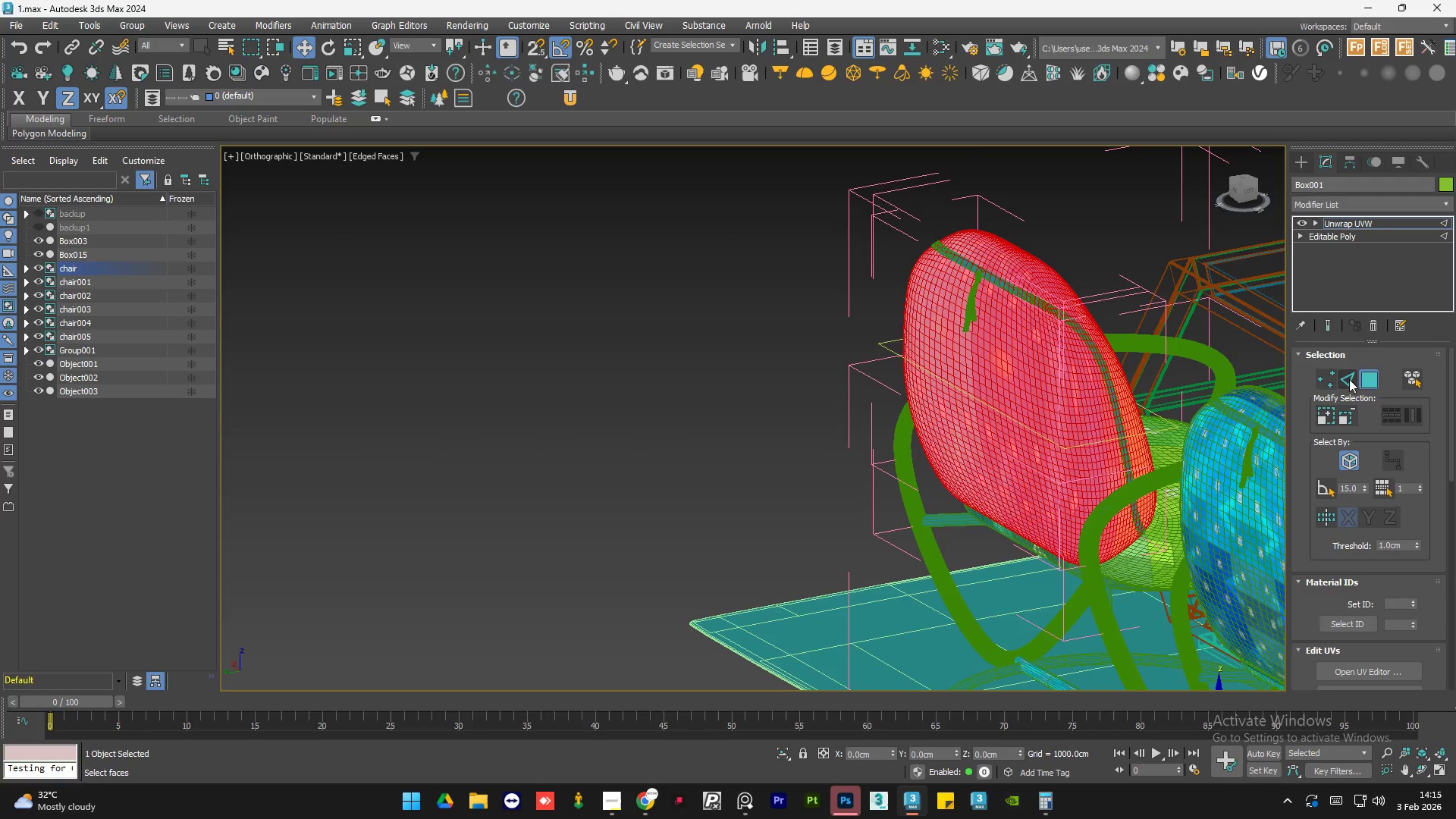 
left_click([1344, 379])
 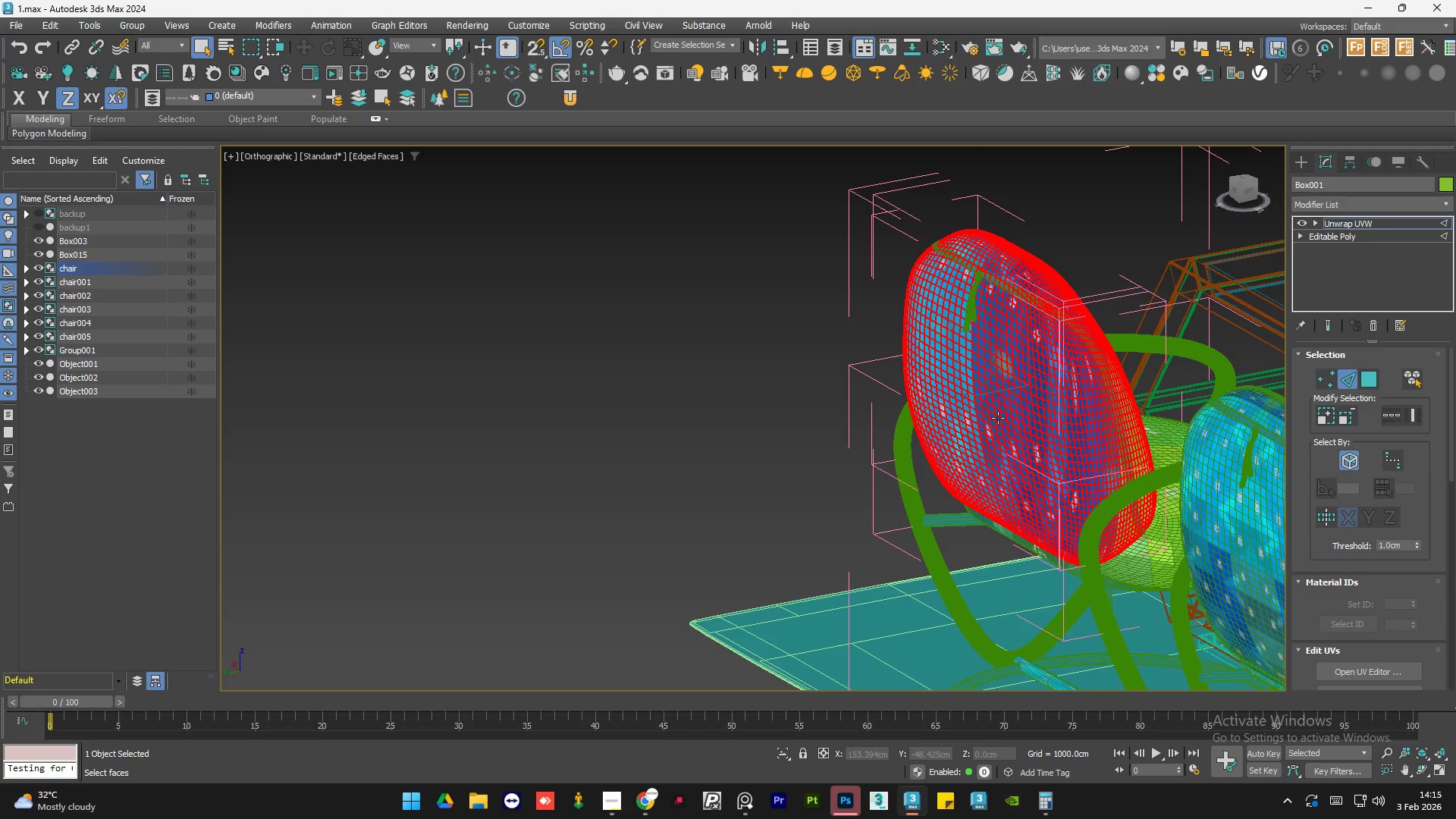 
left_click([553, 406])
 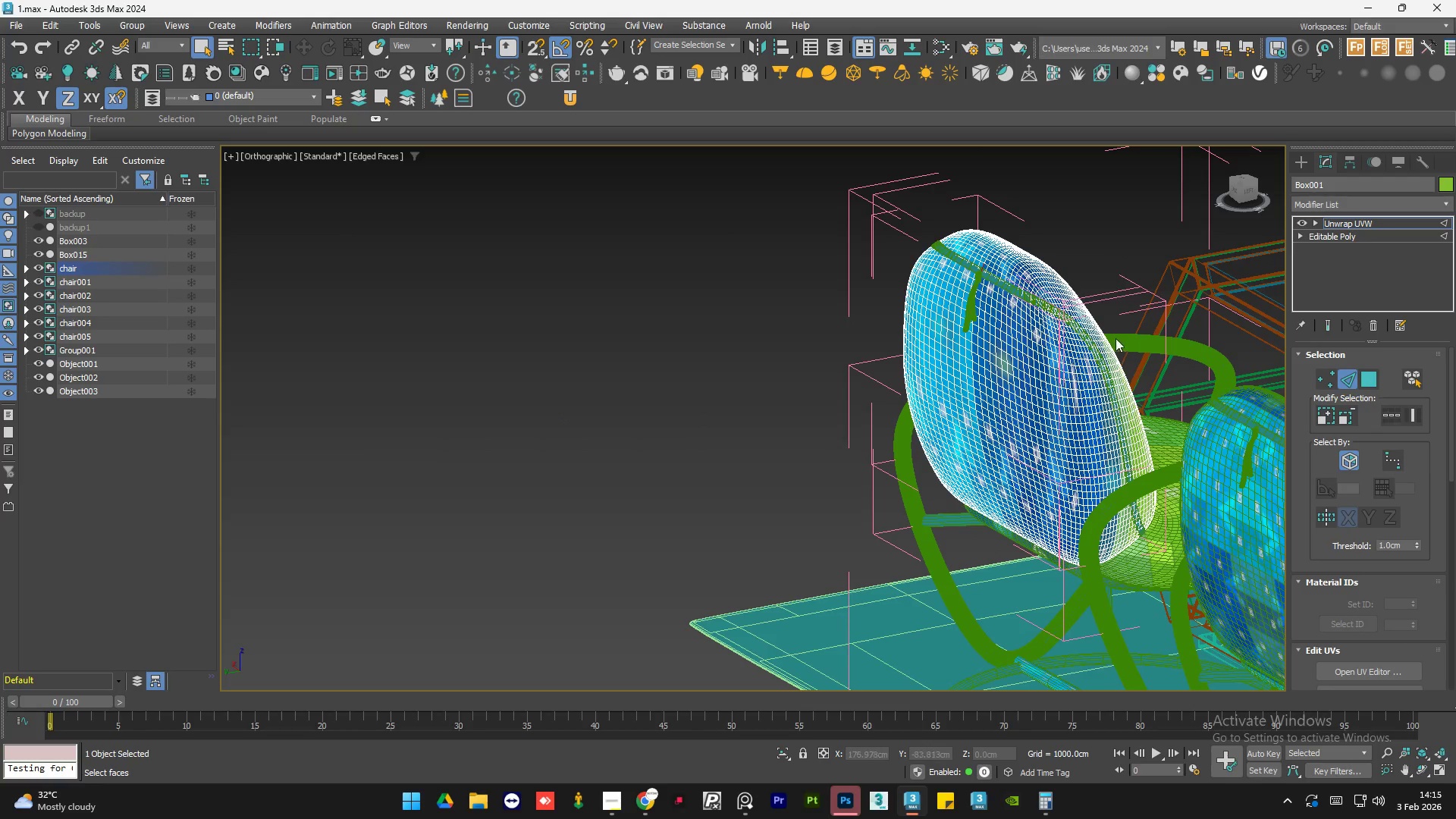 
hold_key(key=AltLeft, duration=0.66)
 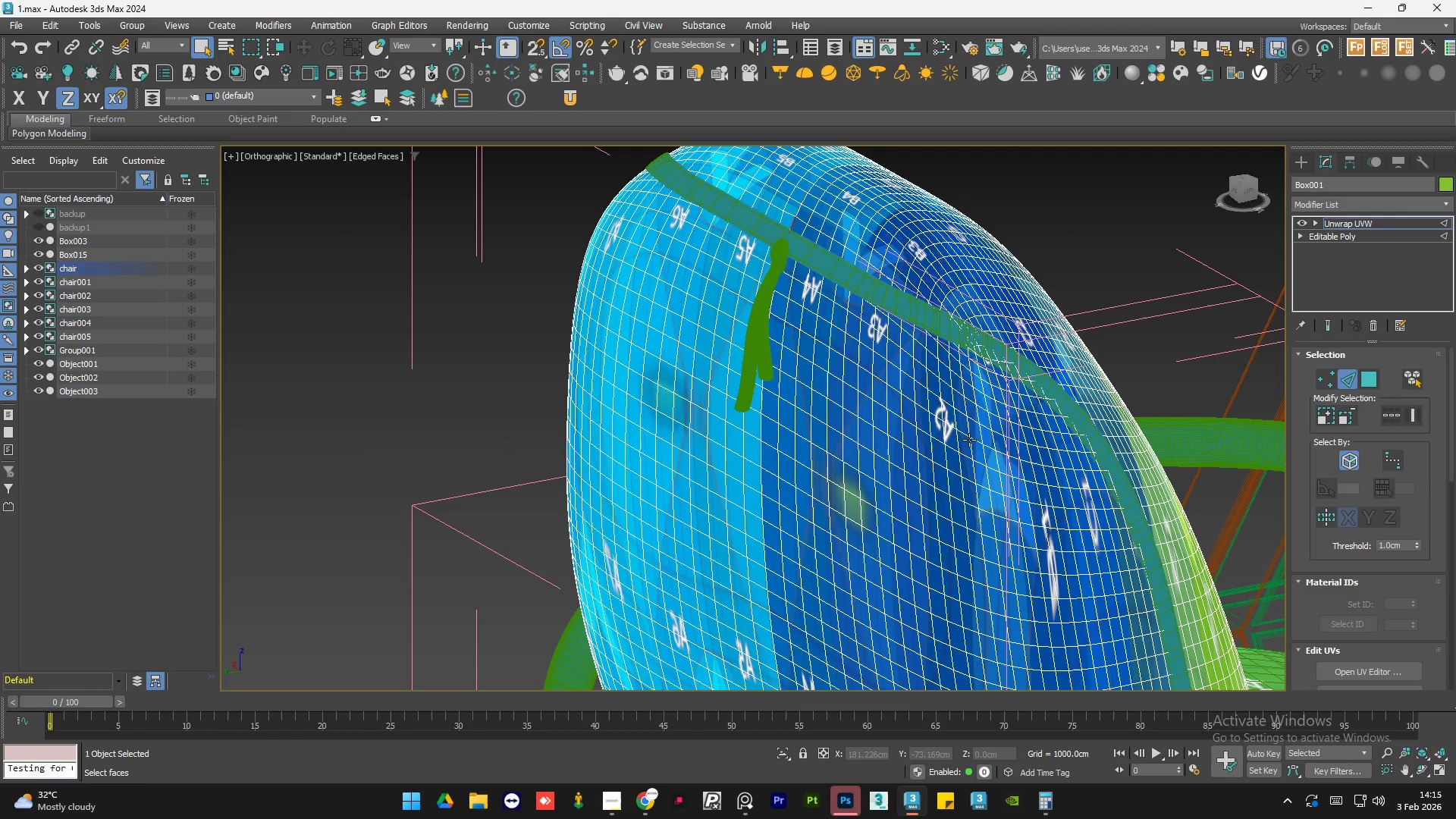 
scroll: coordinate [941, 357], scroll_direction: up, amount: 3.0
 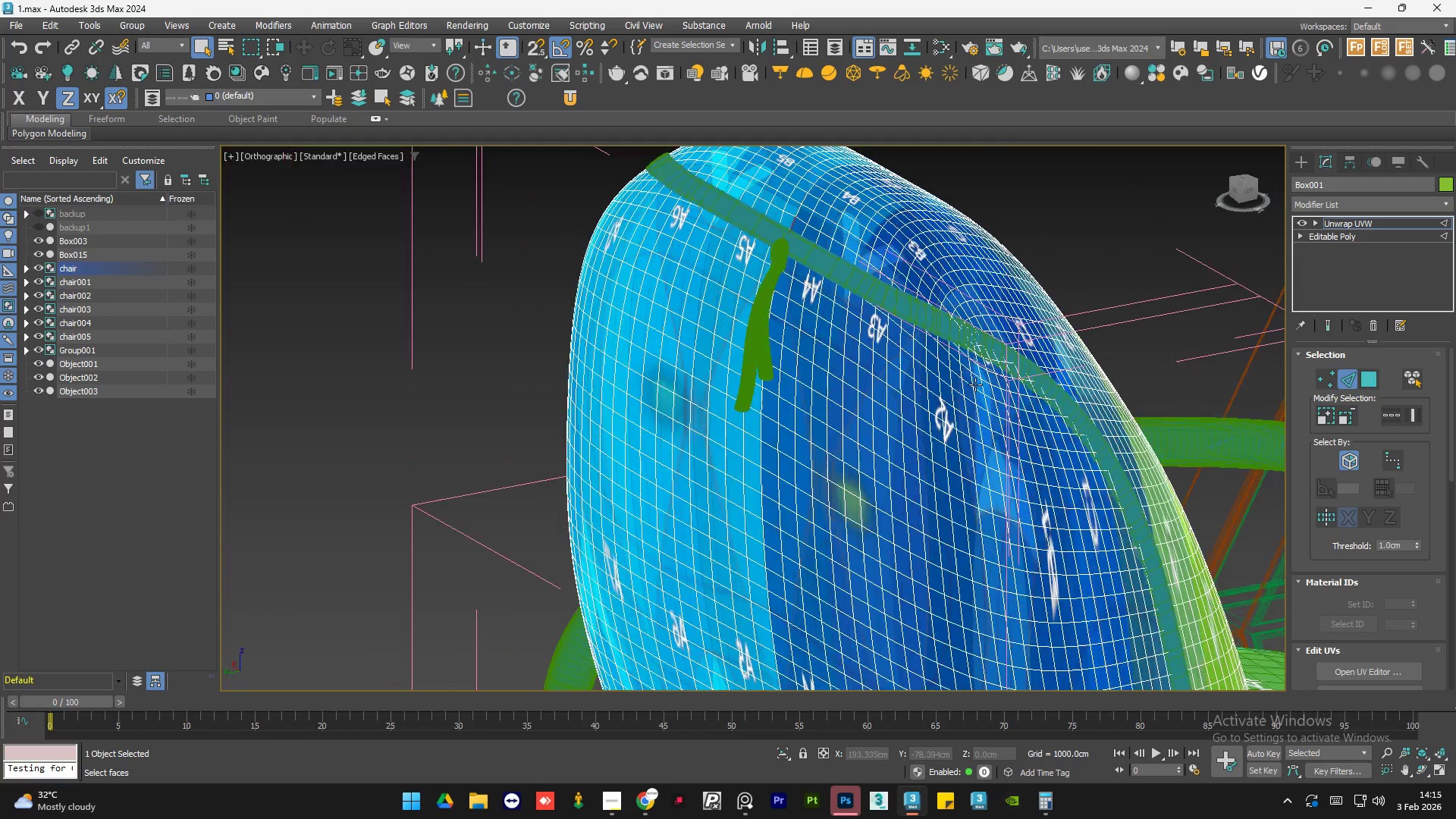 
hold_key(key=AltLeft, duration=0.86)
 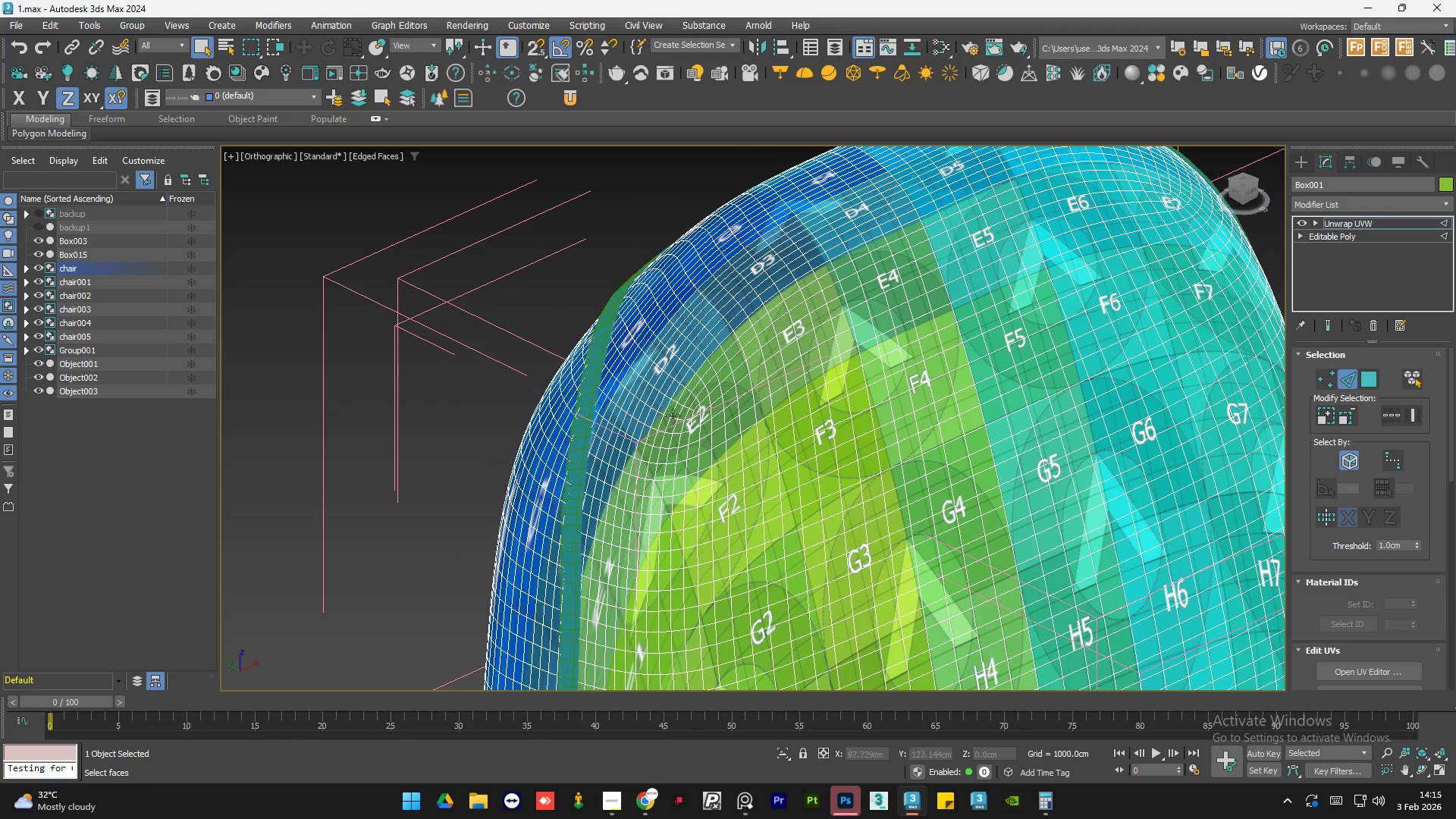 
scroll: coordinate [703, 411], scroll_direction: up, amount: 6.0
 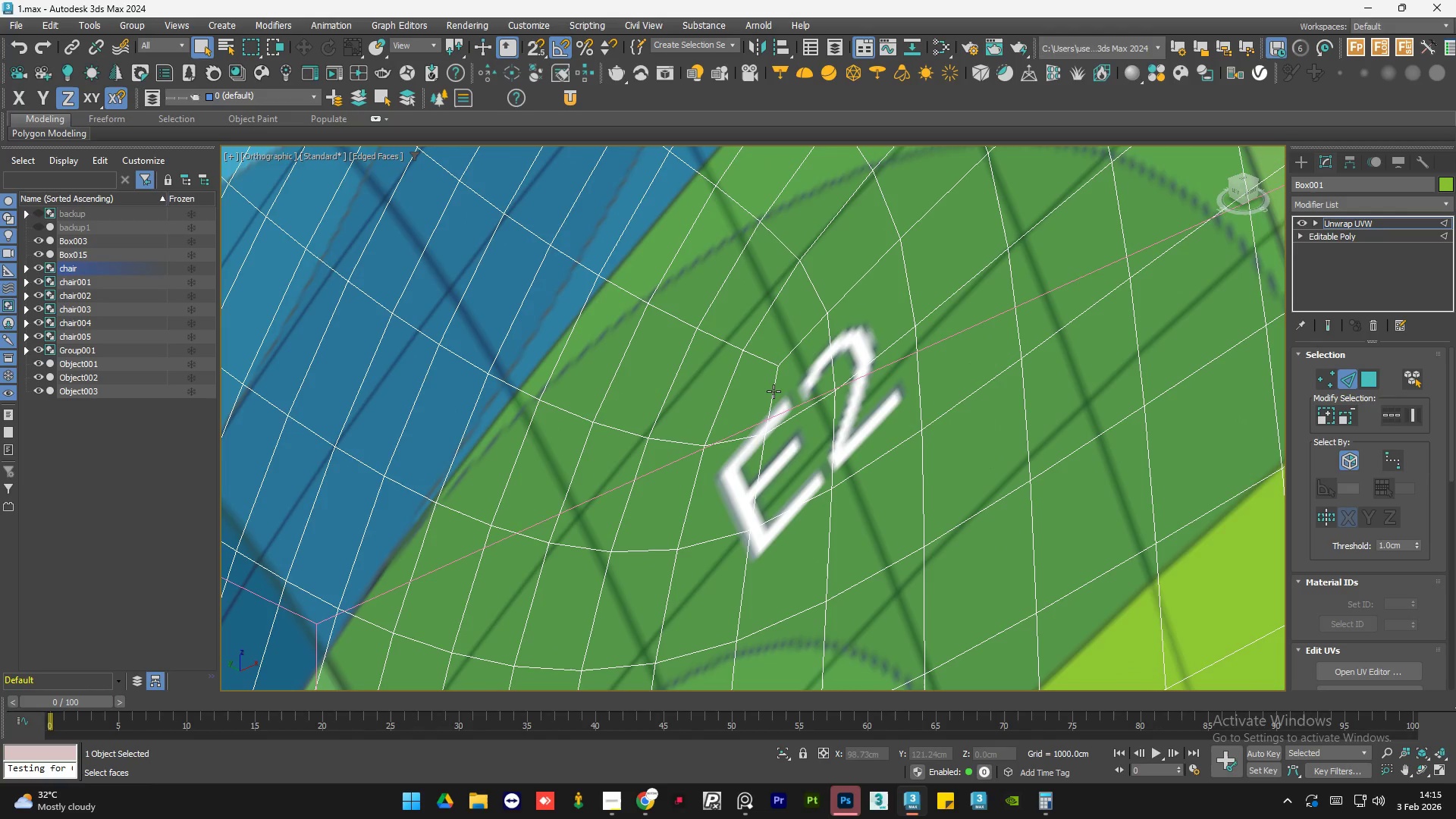 
double_click([774, 392])
 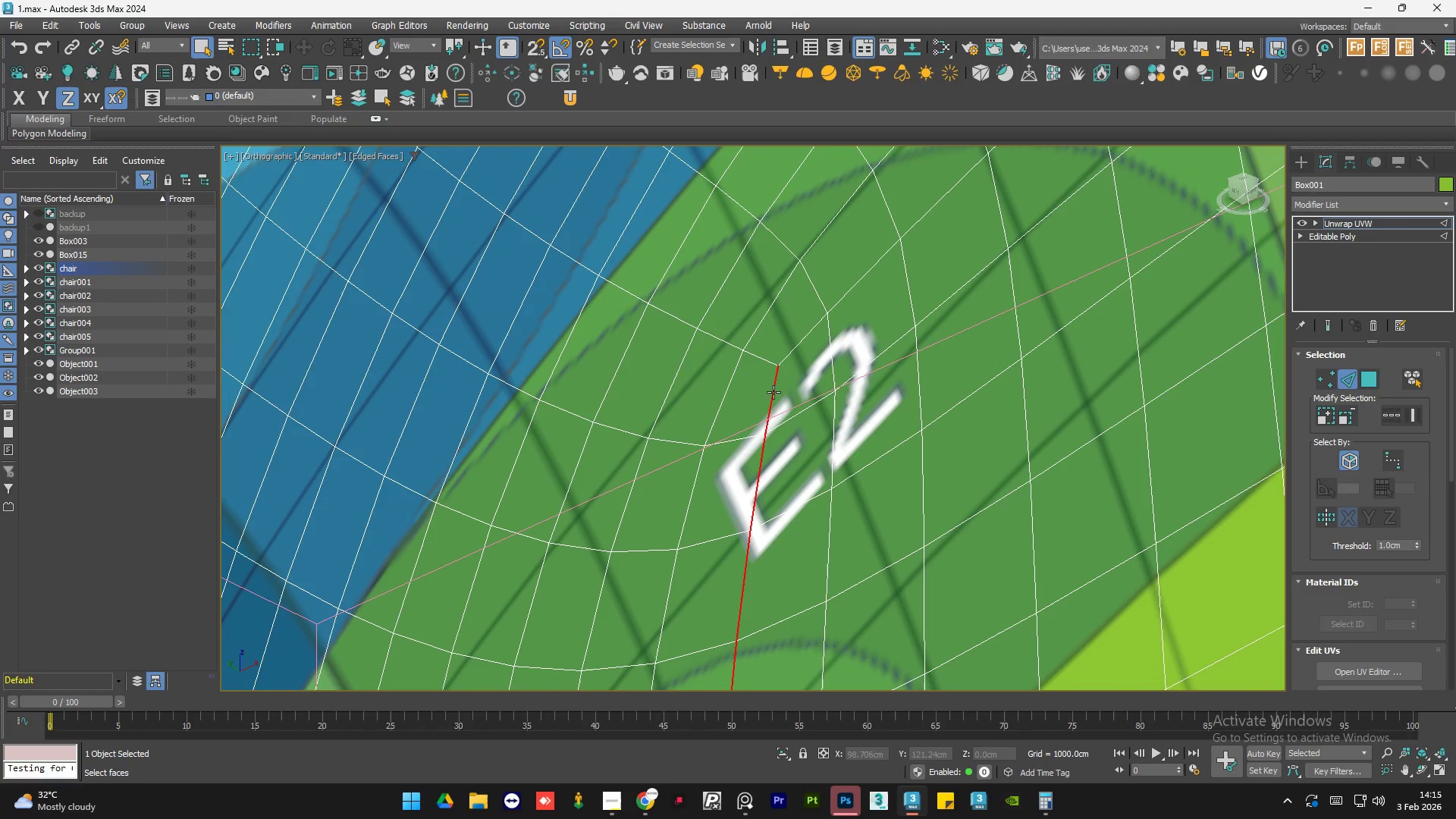 
hold_key(key=ControlLeft, duration=1.5)
left_click([755, 359])
 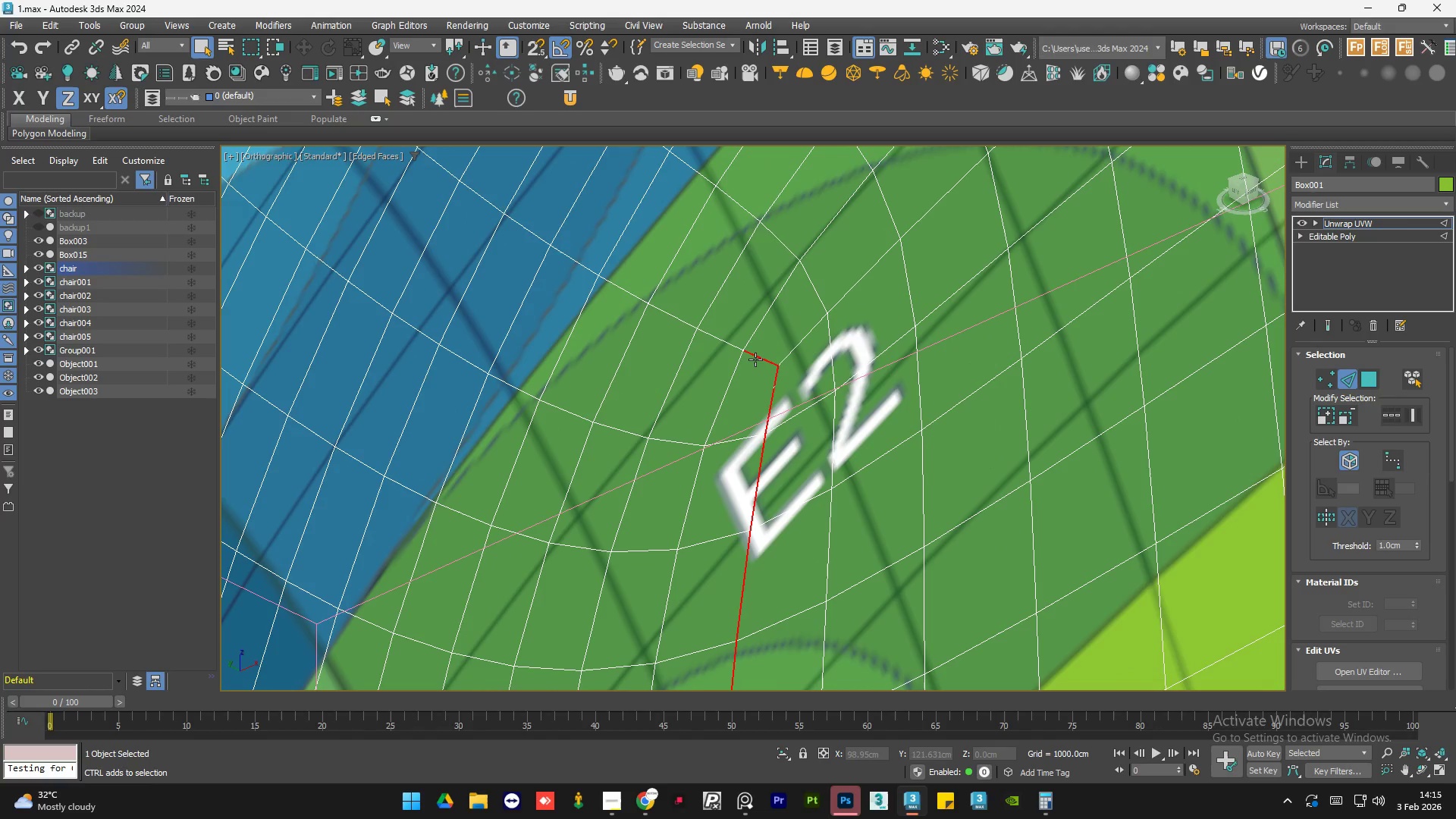 
double_click([755, 359])
 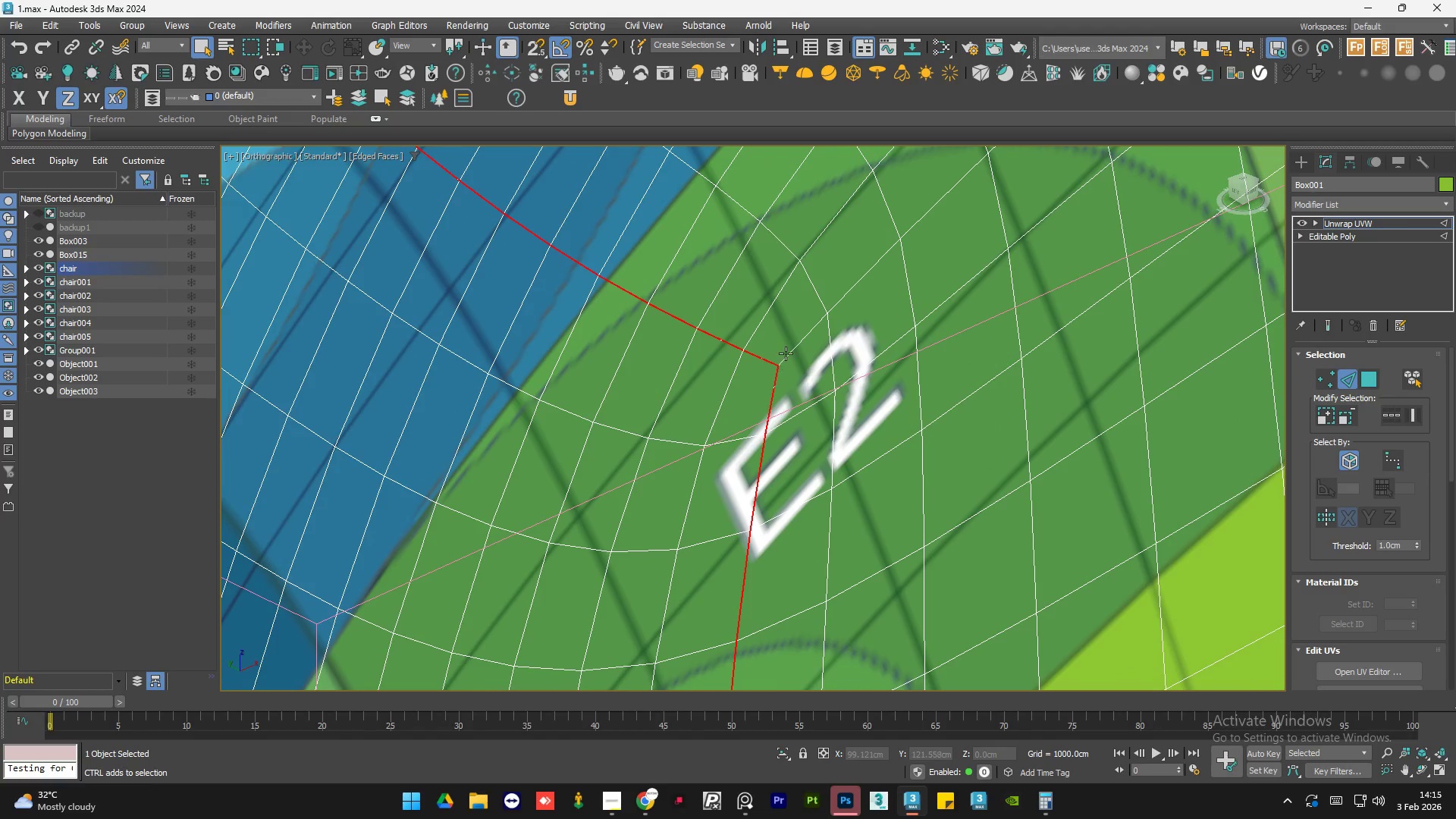 
left_click([786, 353])
 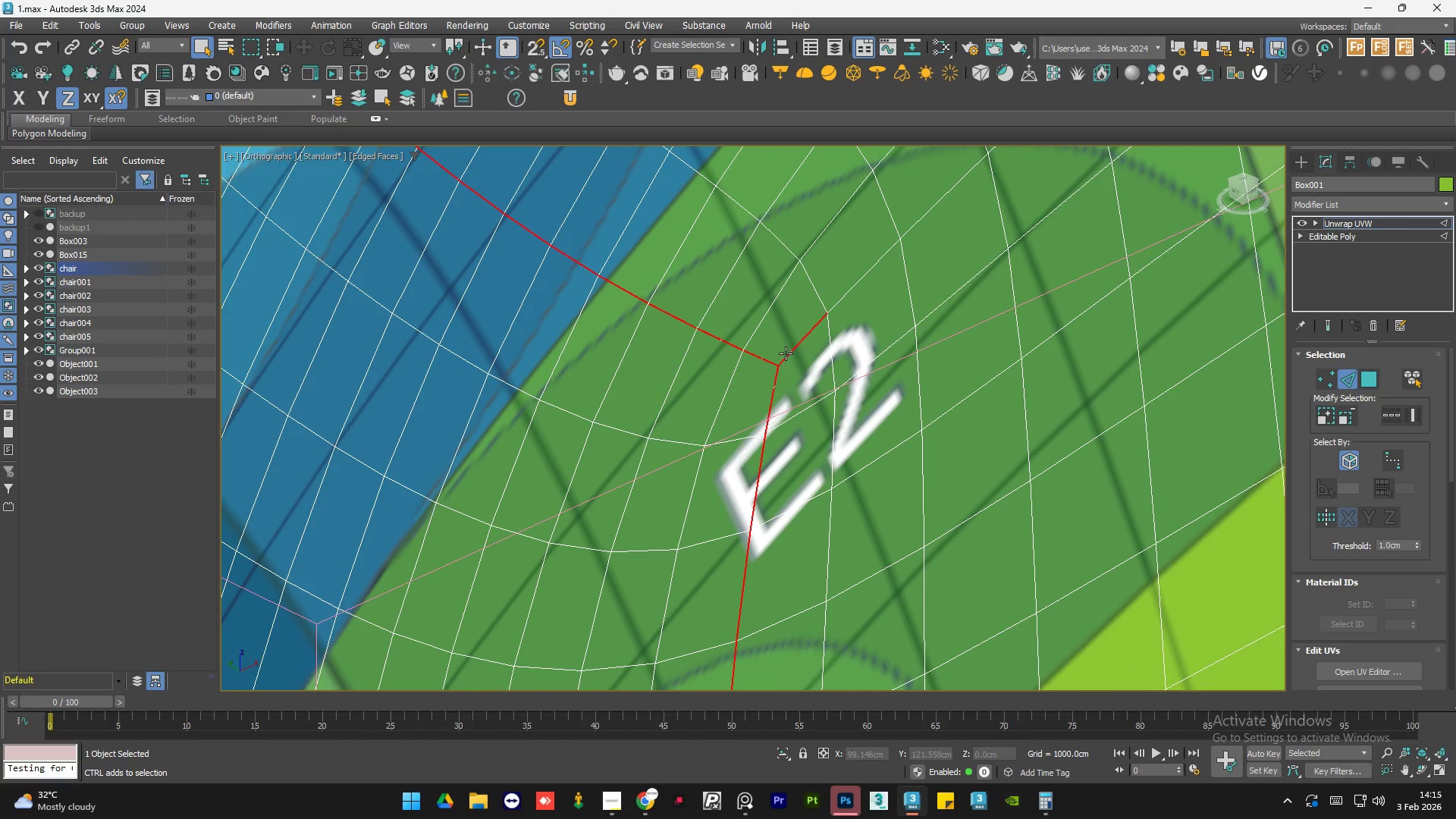 
double_click([786, 353])
 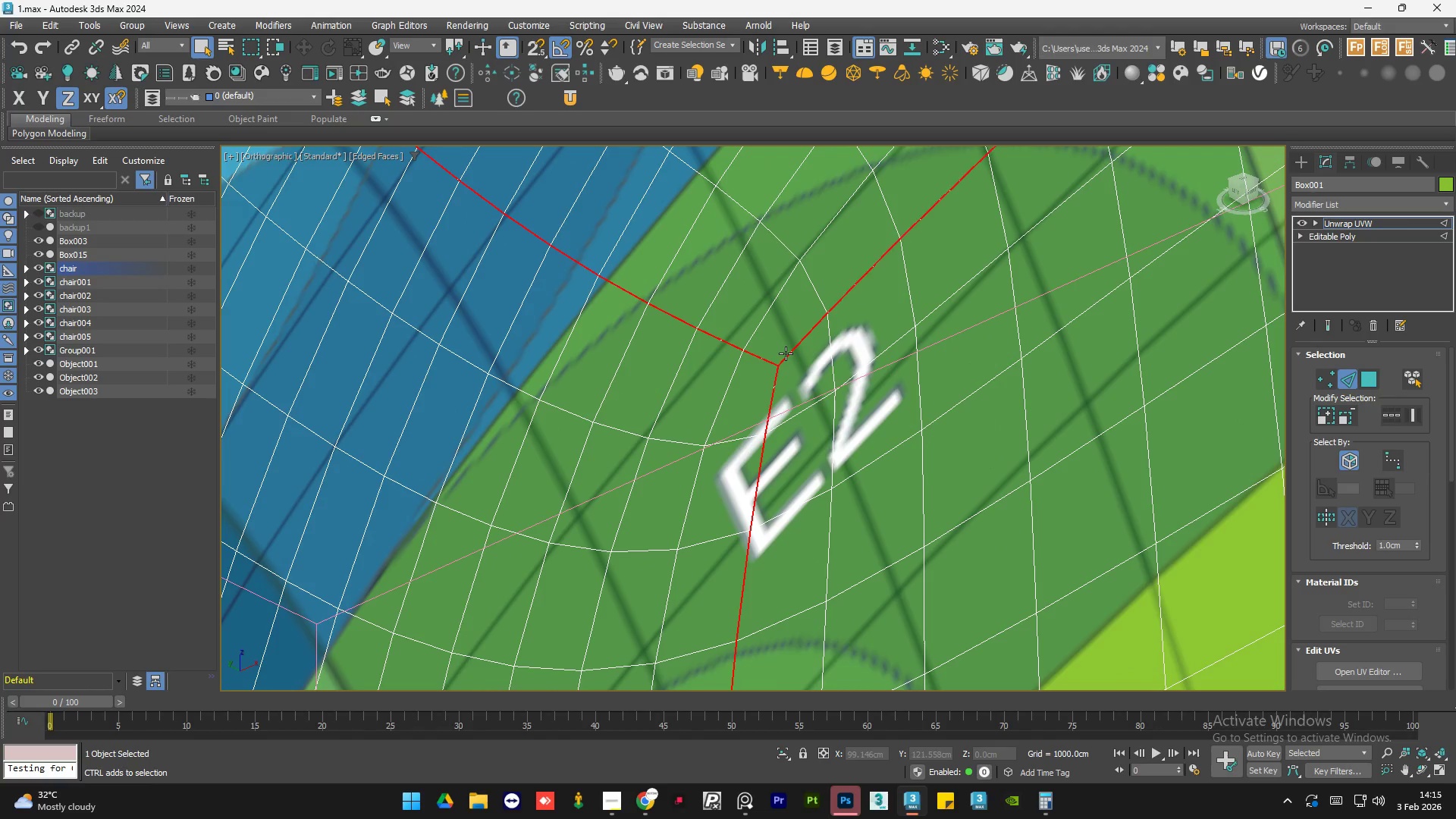 
key(Control+ControlLeft)
 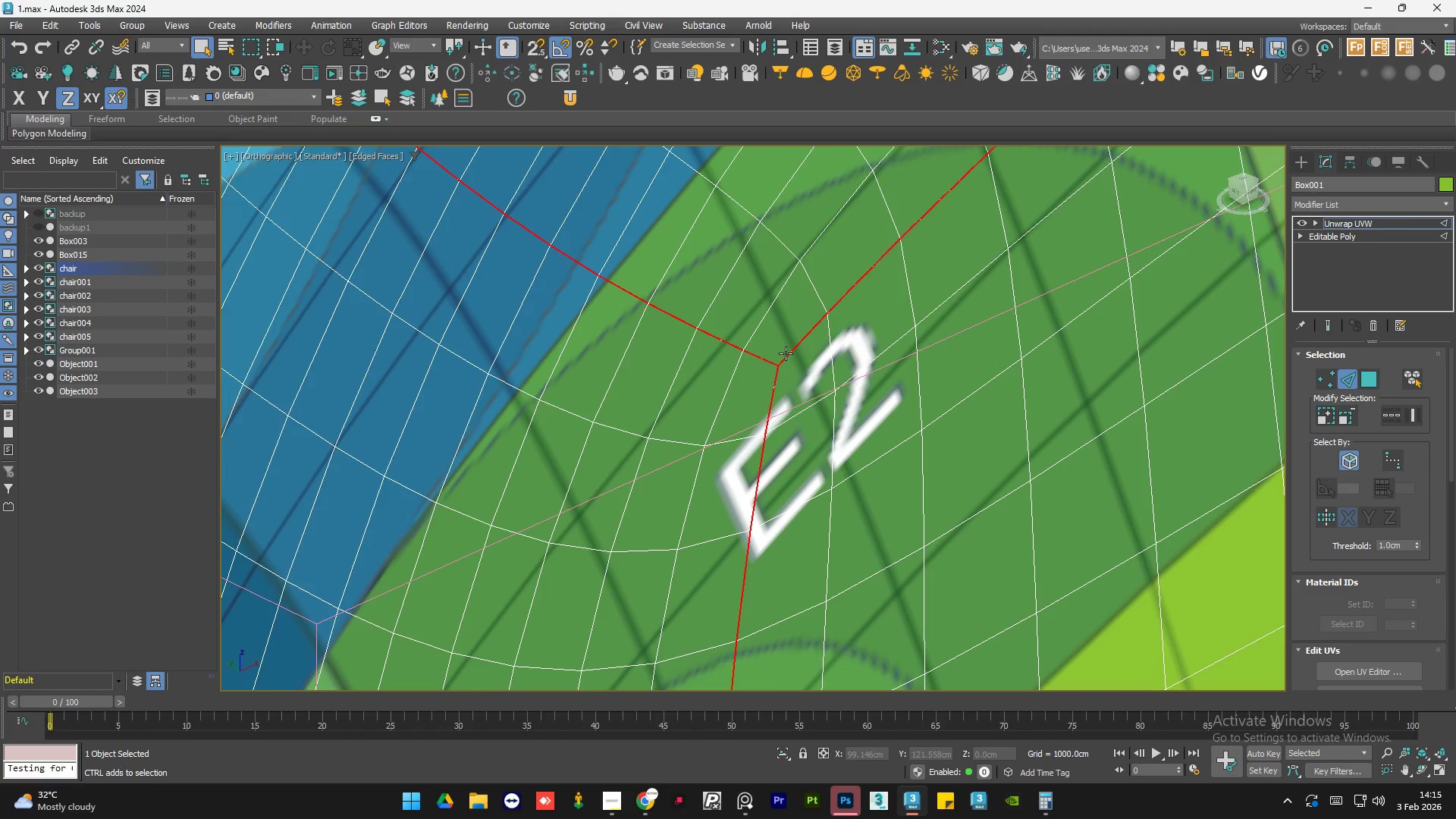 
key(Control+ControlLeft)
 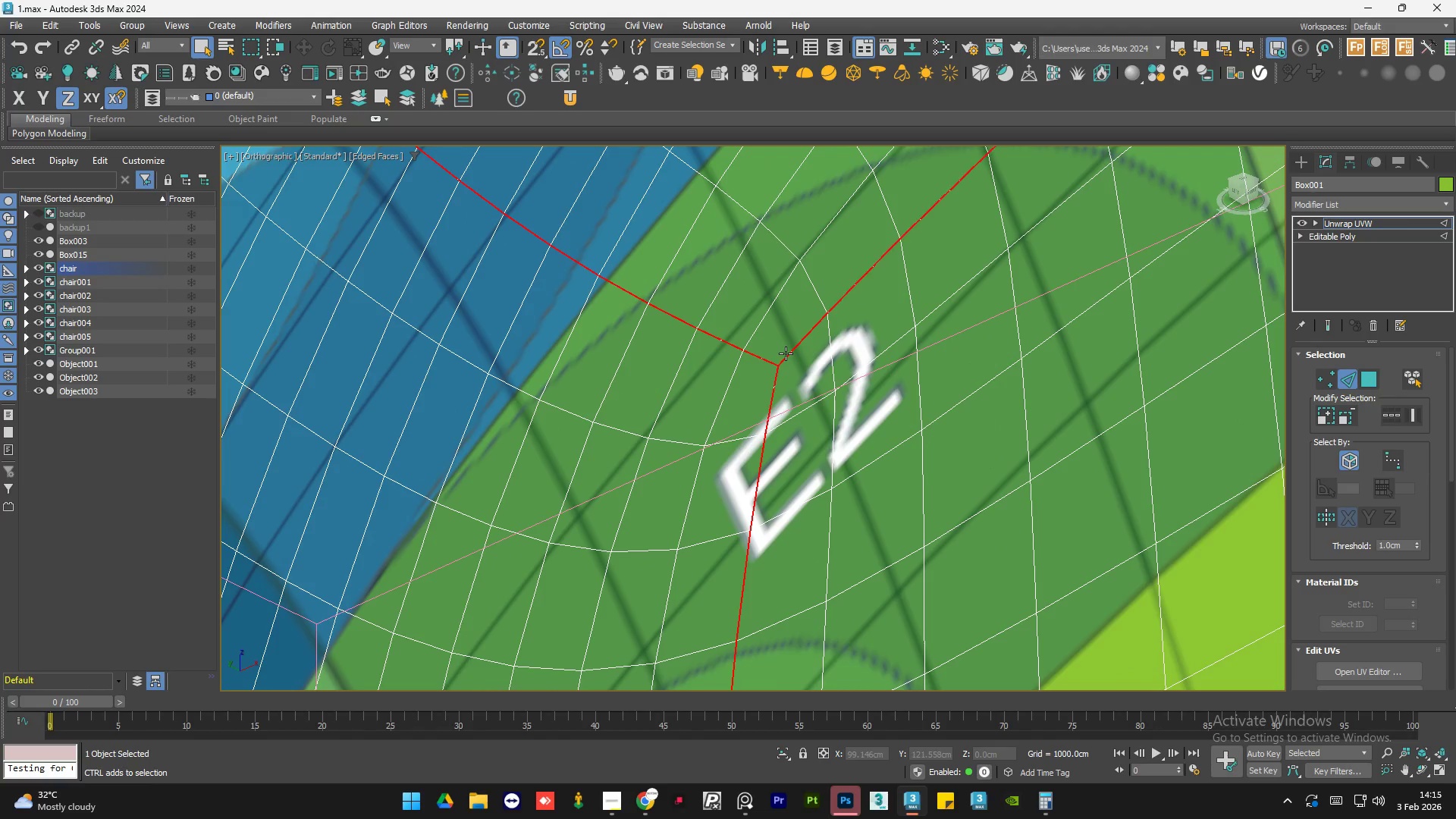 
key(Control+ControlLeft)
 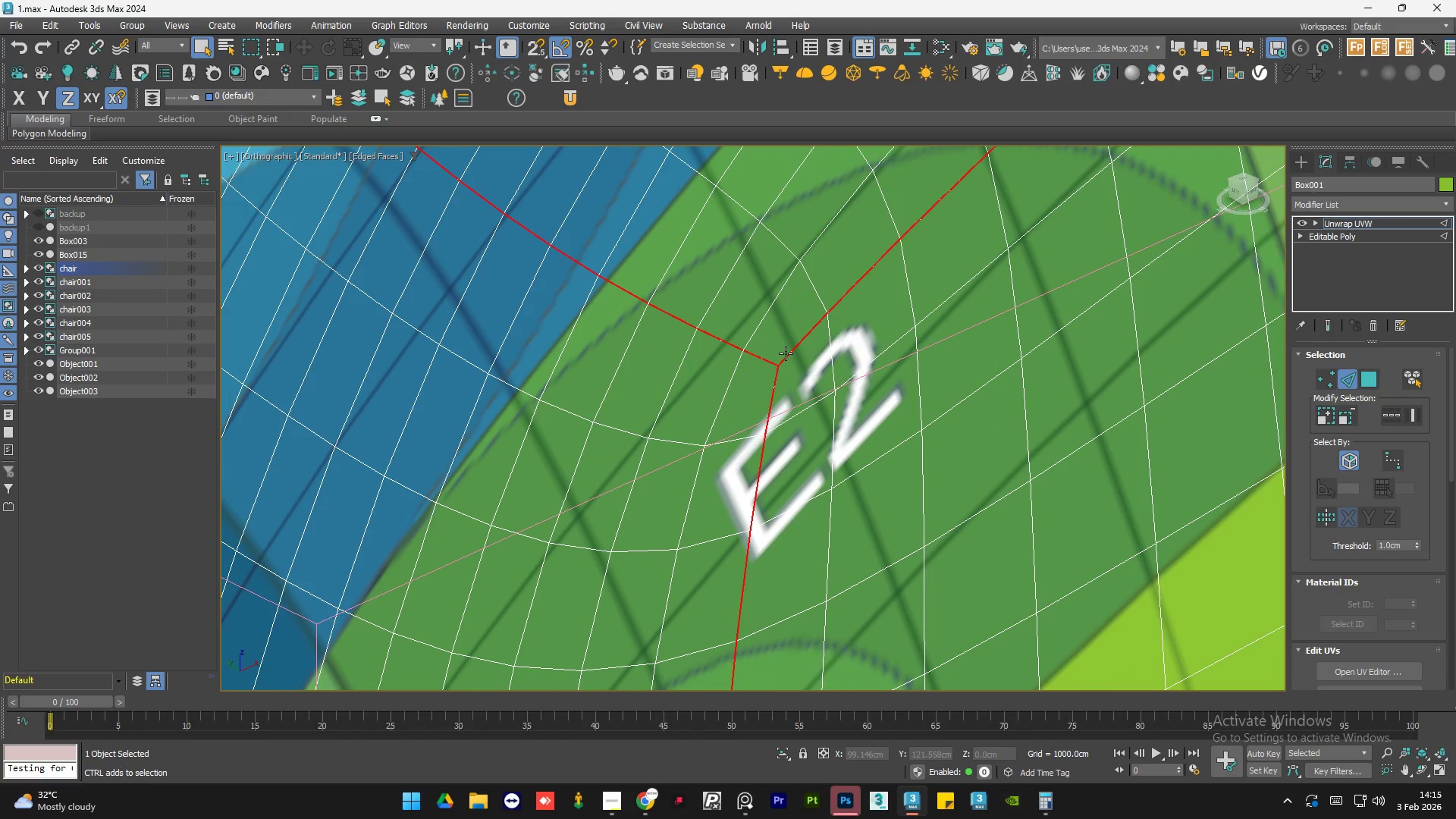 
key(Control+ControlLeft)
 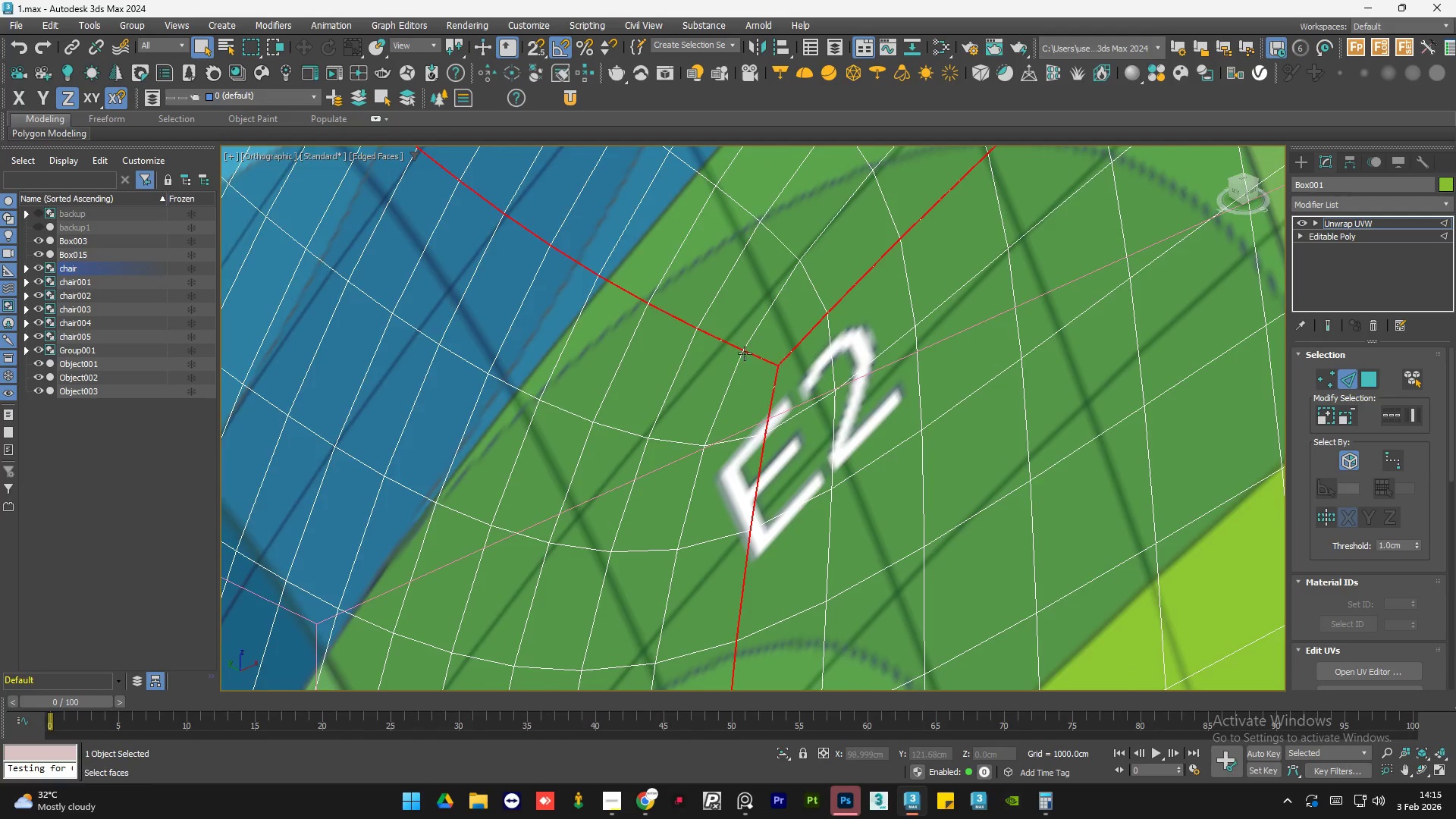 
hold_key(key=AltLeft, duration=0.83)
 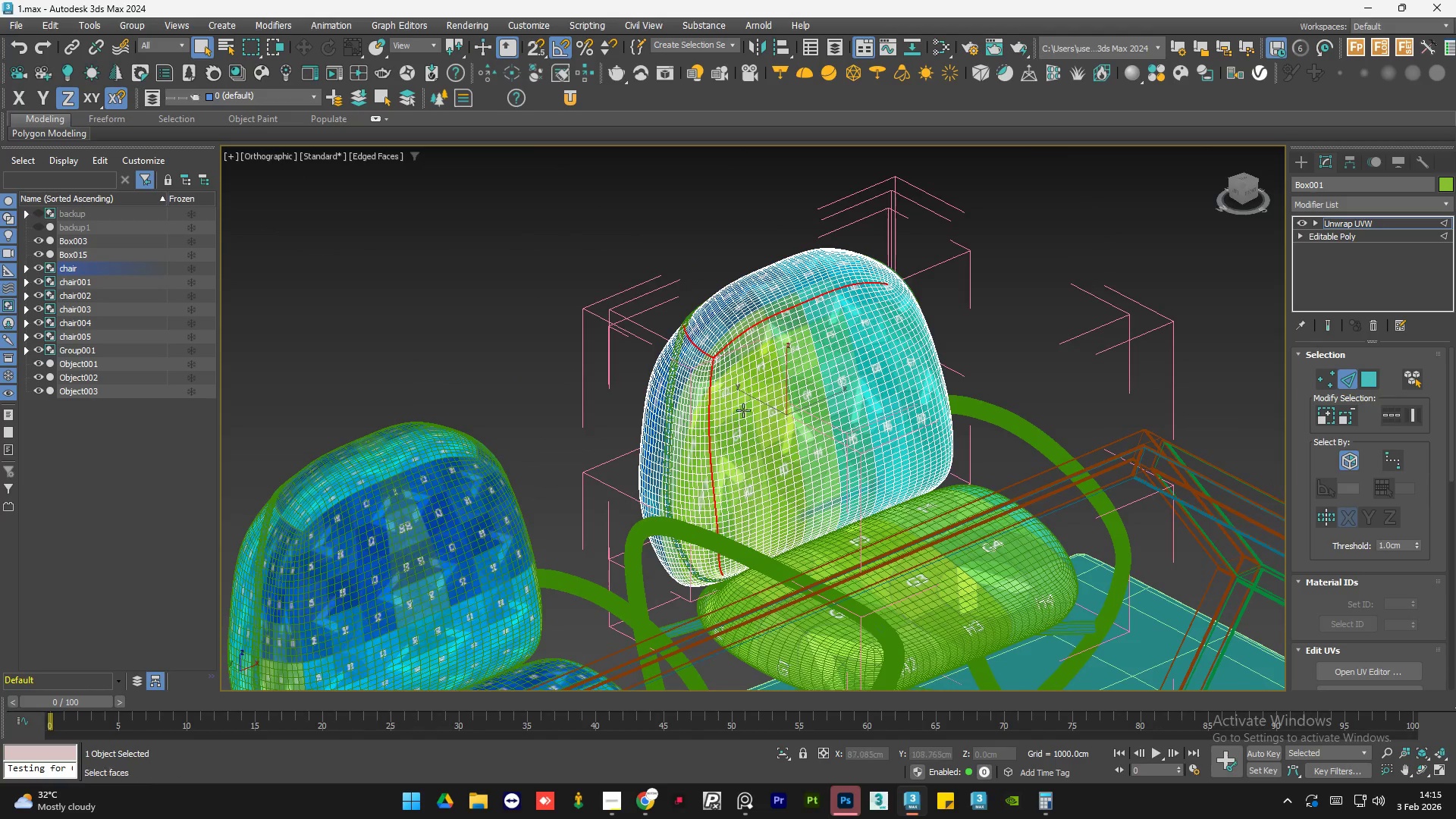 
scroll: coordinate [714, 359], scroll_direction: down, amount: 10.0
 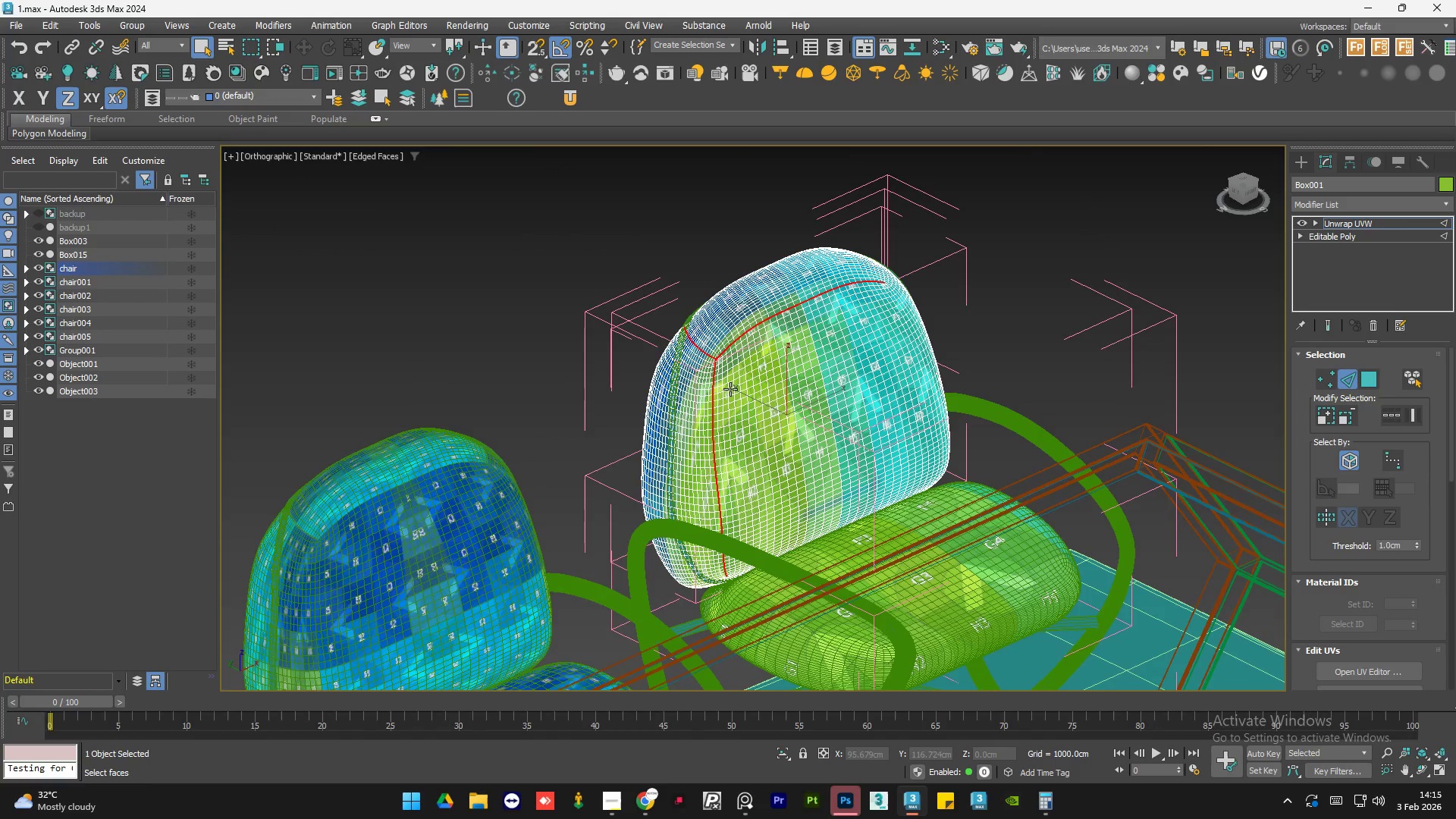 
hold_key(key=AltLeft, duration=0.7)
middle_click([751, 417])
 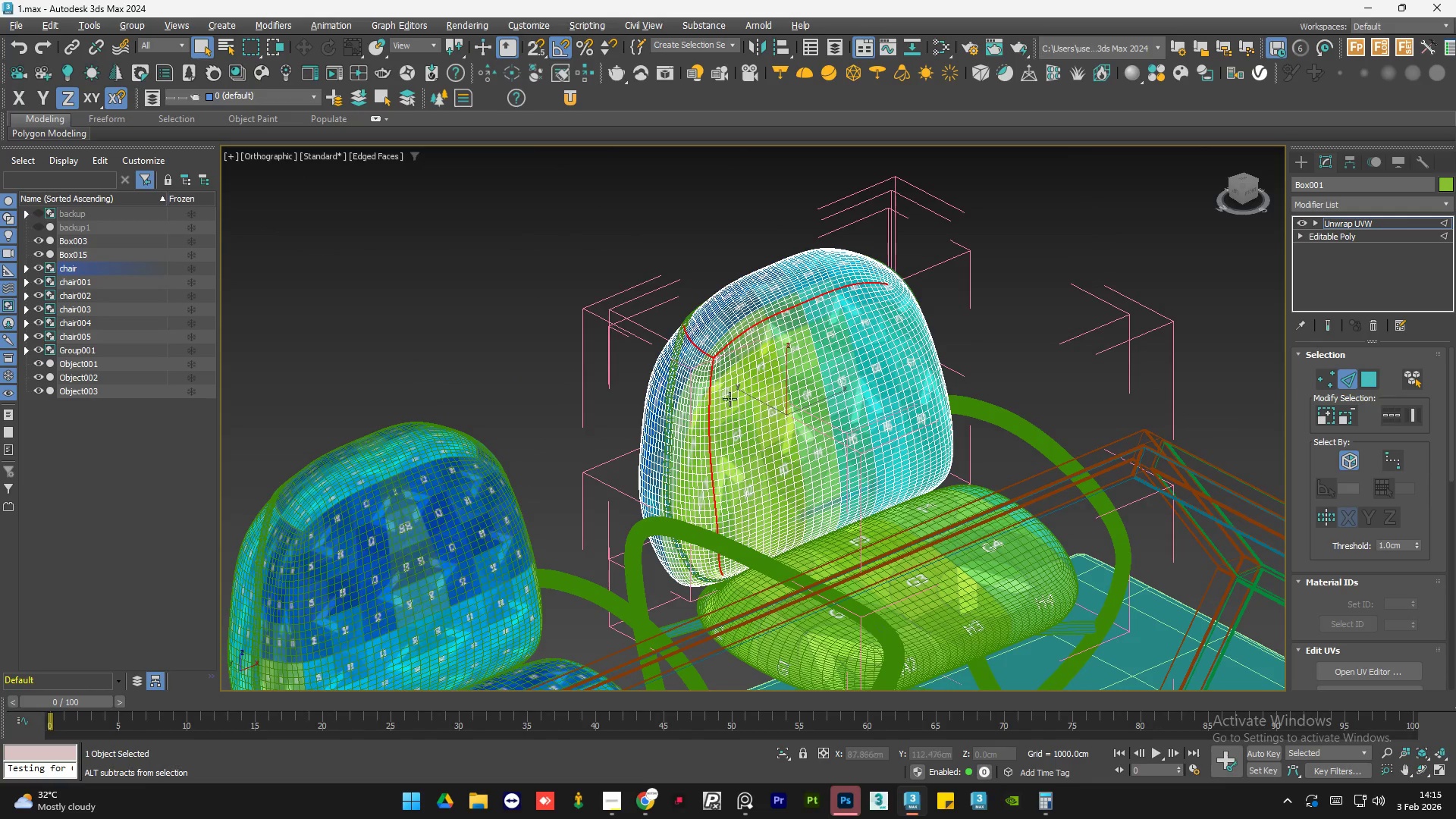 
double_click([729, 399])
 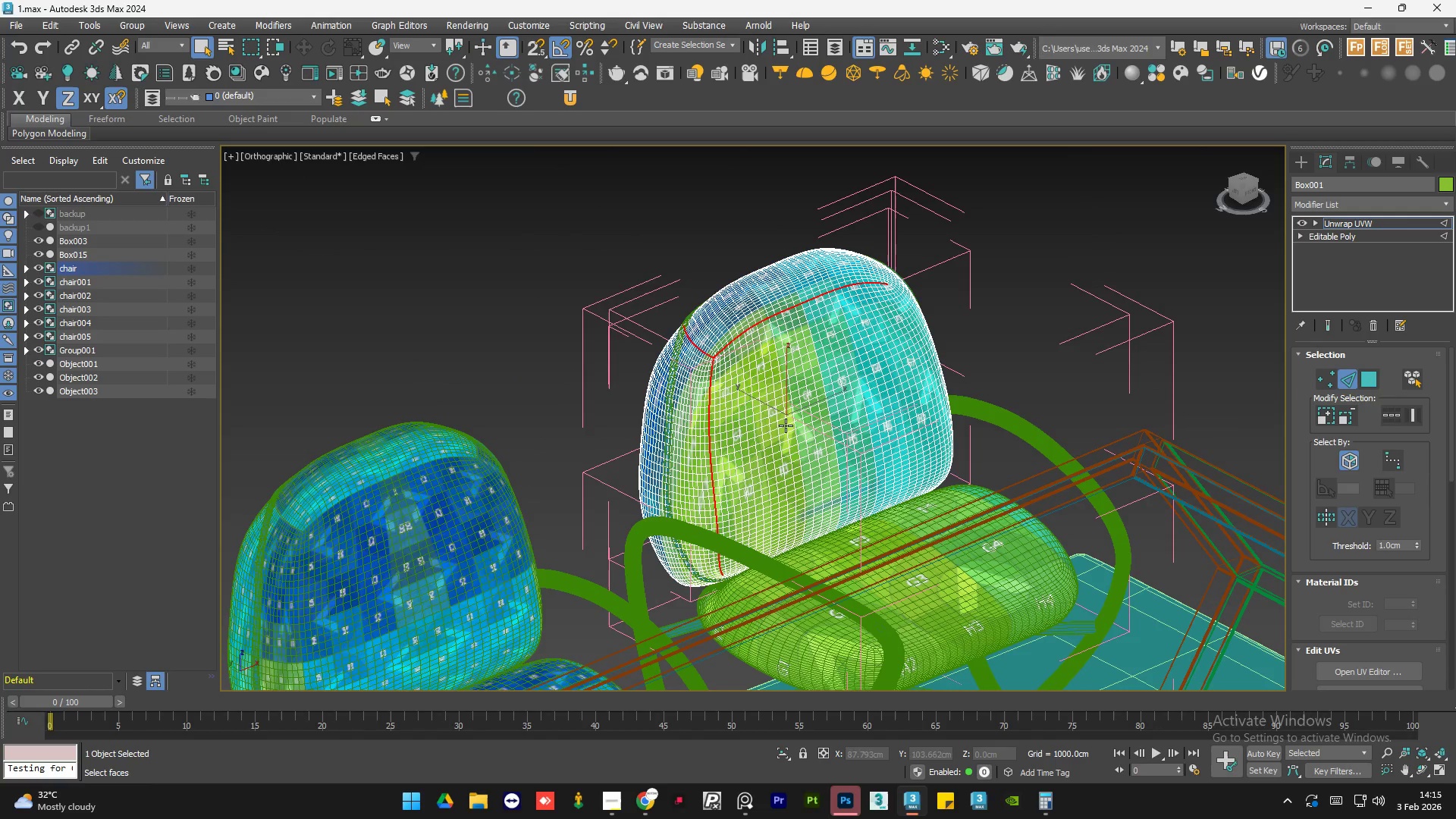 
hold_key(key=AltLeft, duration=0.86)
 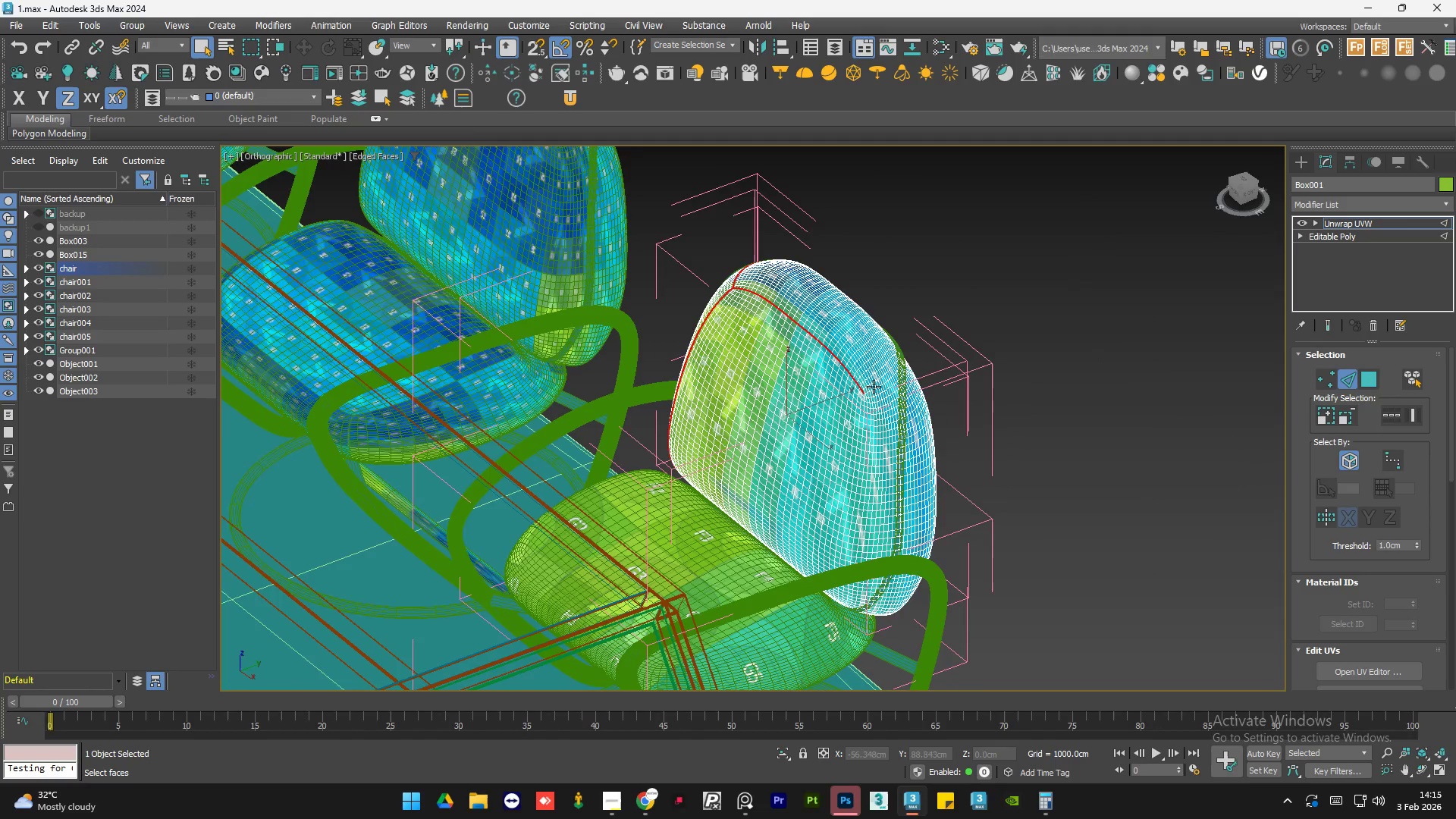 
hold_key(key=ControlLeft, duration=1.2)
 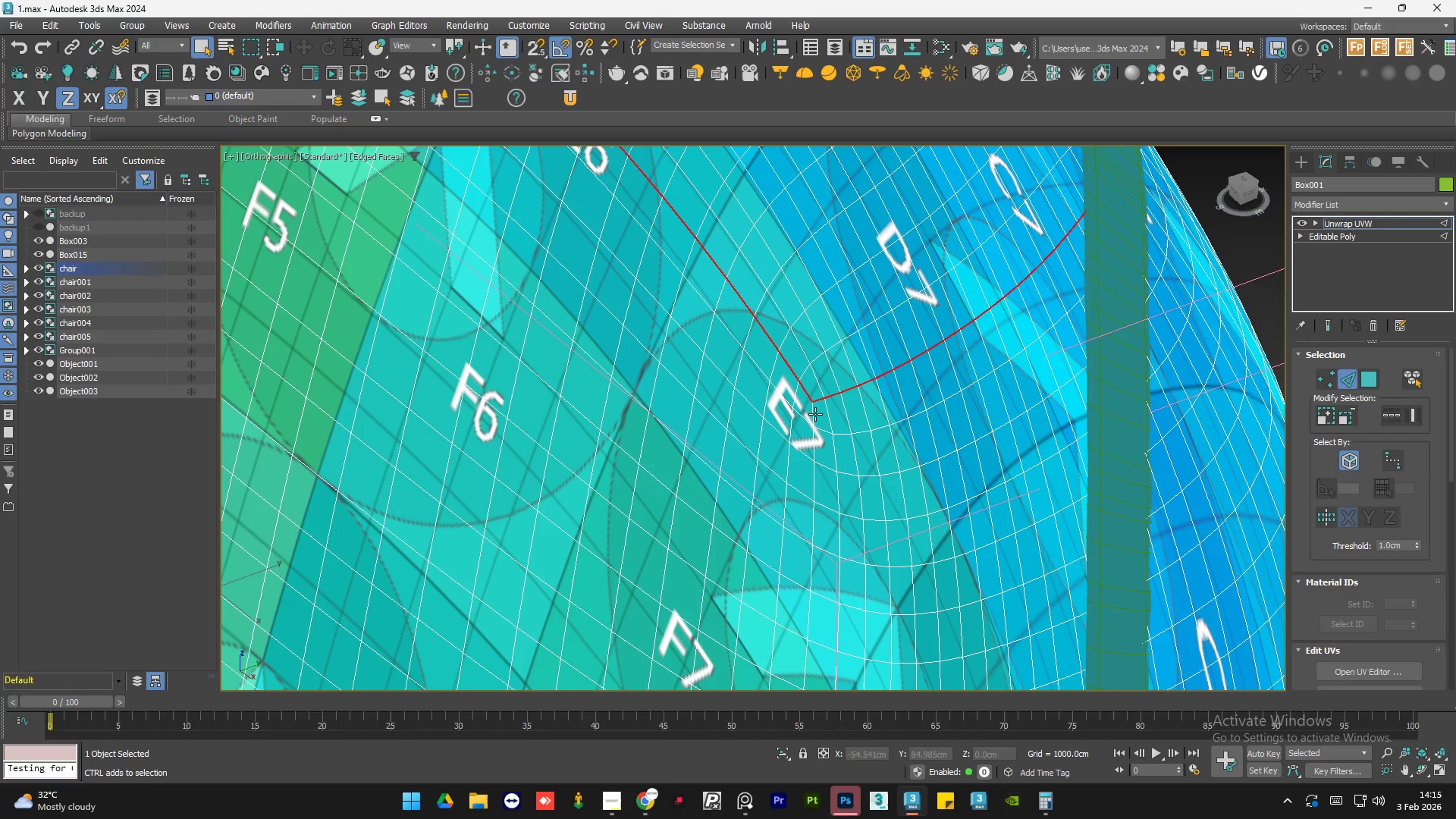 
scroll: coordinate [871, 392], scroll_direction: up, amount: 7.0
 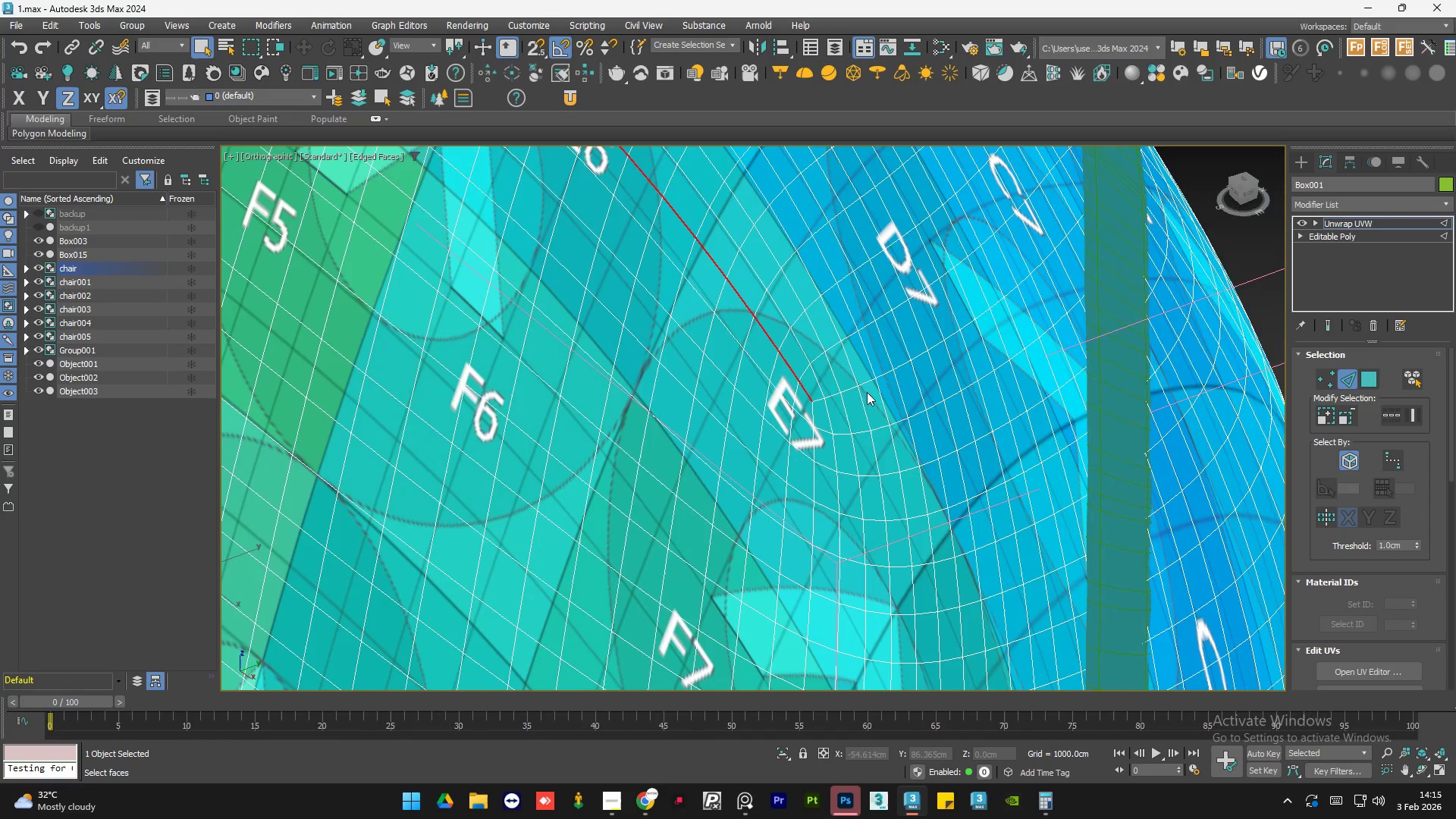 
left_click([849, 391])
 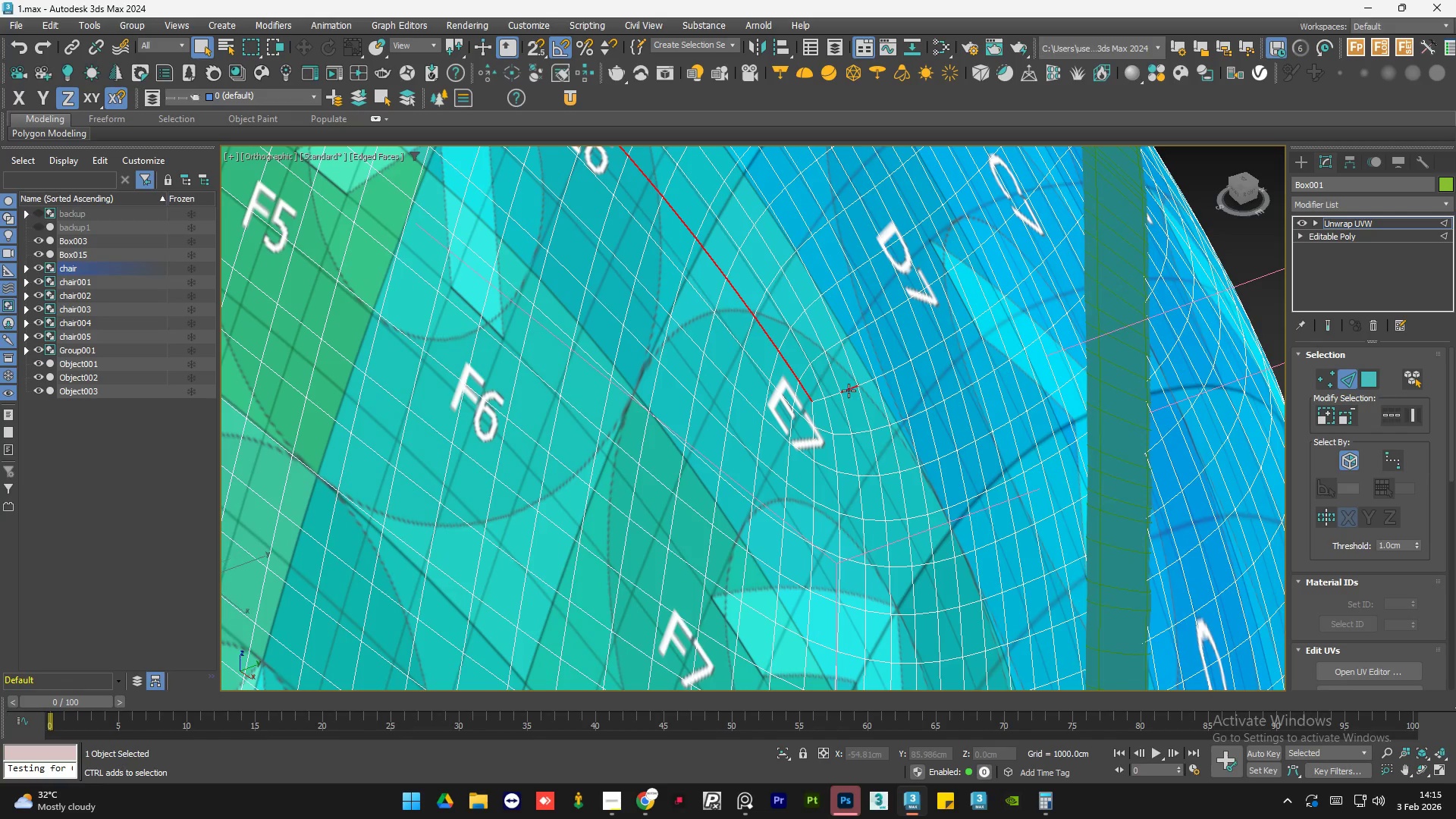 
double_click([849, 391])
 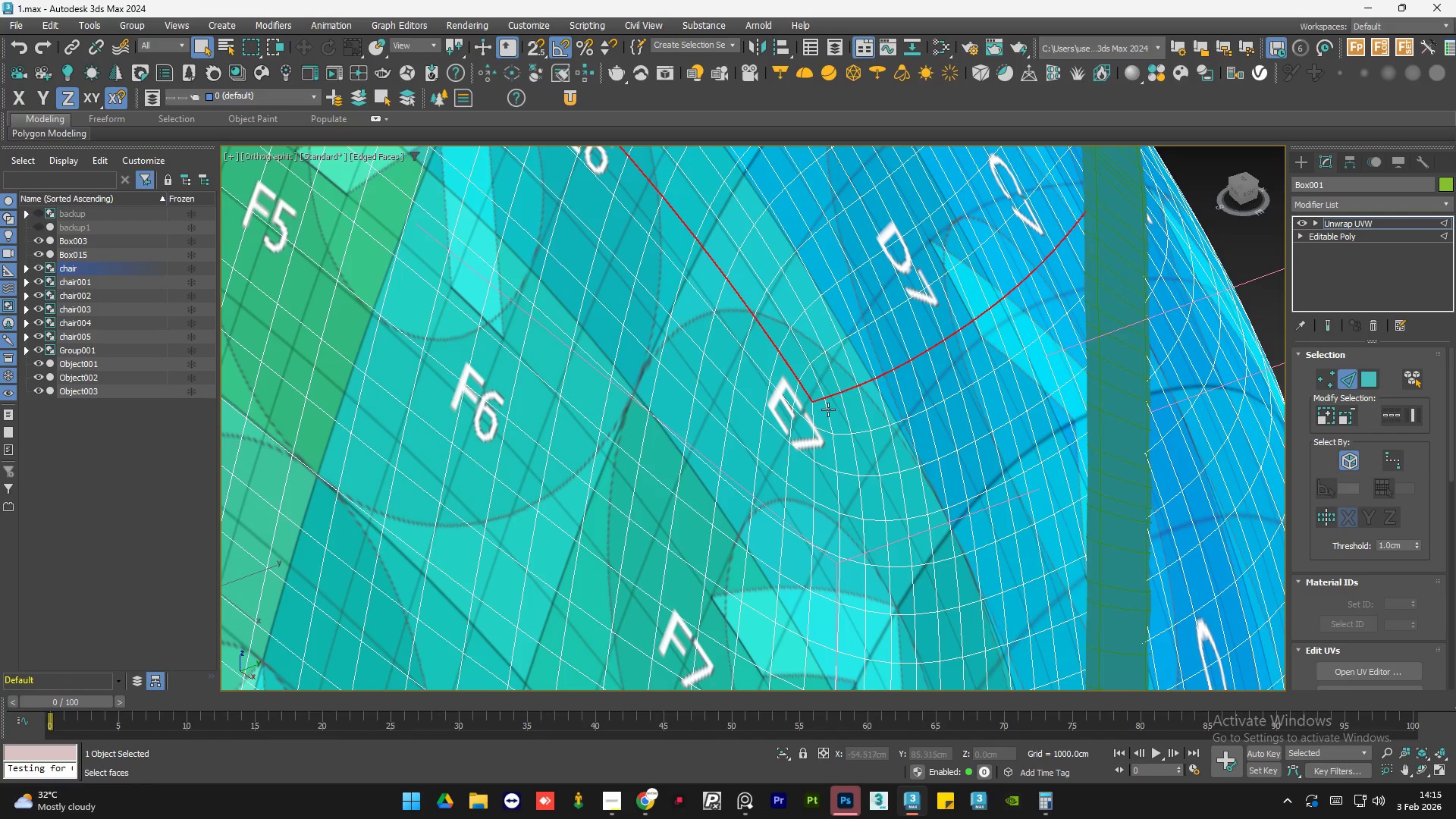 
hold_key(key=ControlLeft, duration=1.03)
left_click([814, 415])
 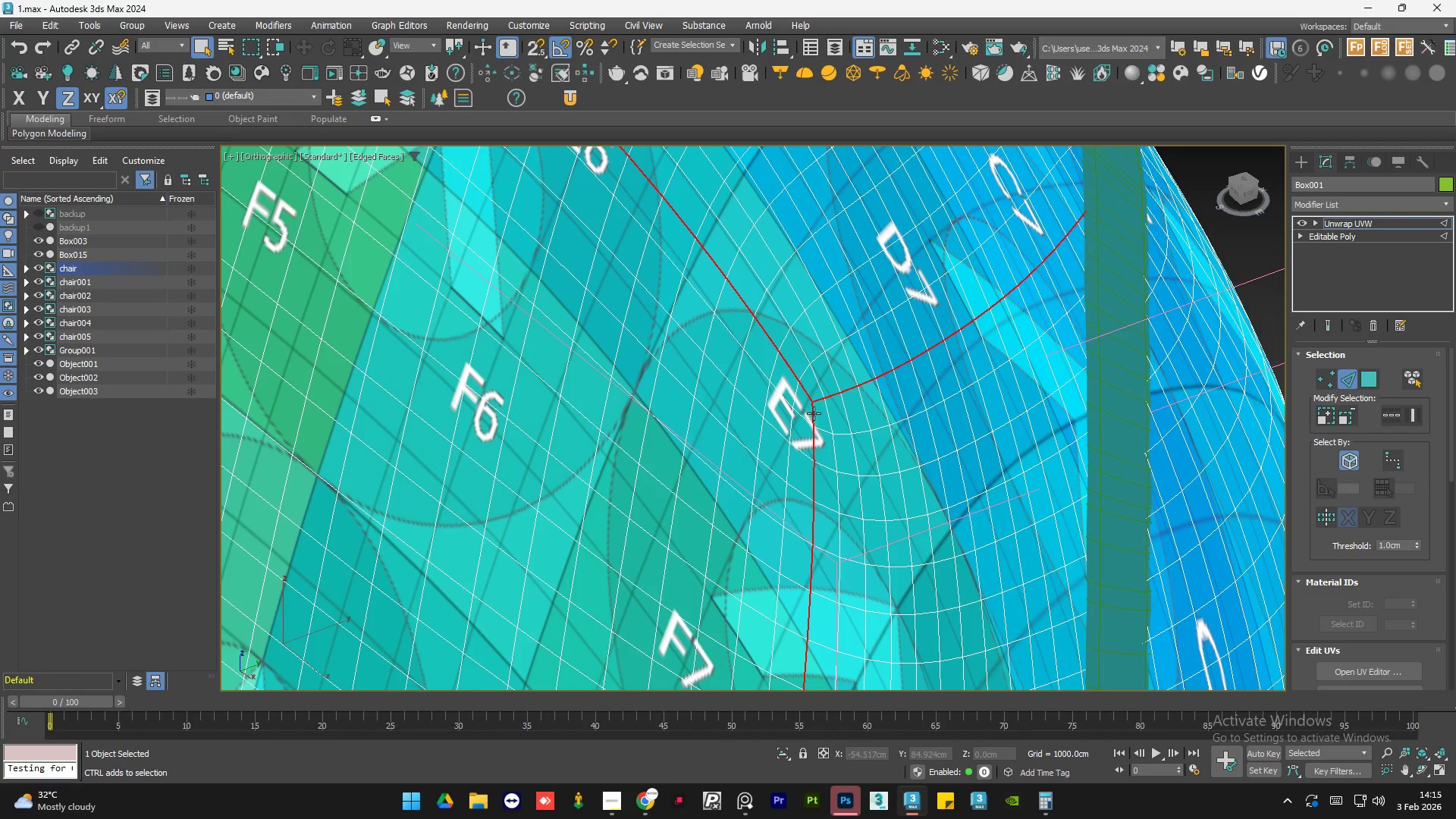 
hold_key(key=AltLeft, duration=0.95)
 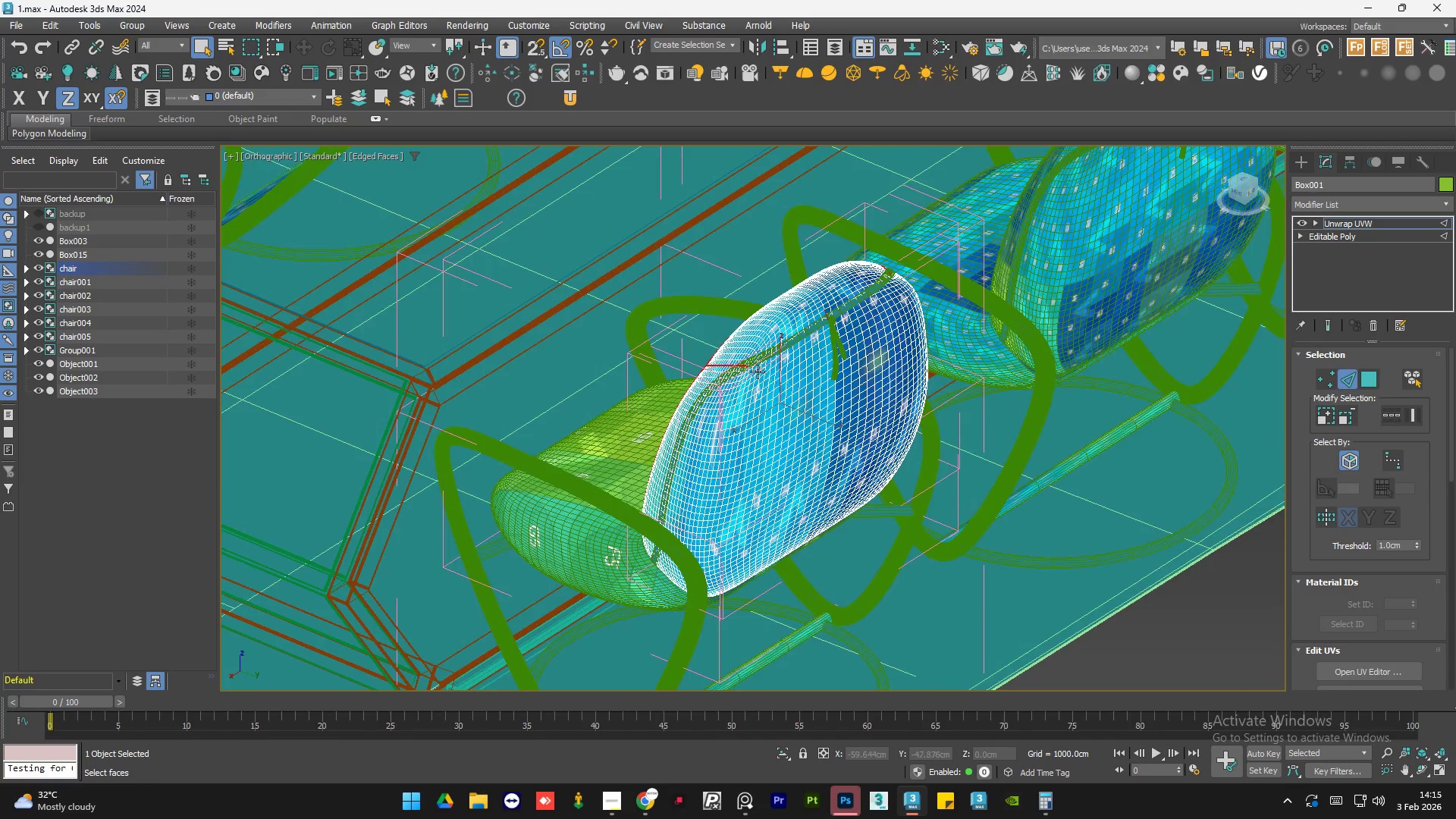 
scroll: coordinate [851, 368], scroll_direction: down, amount: 6.0
 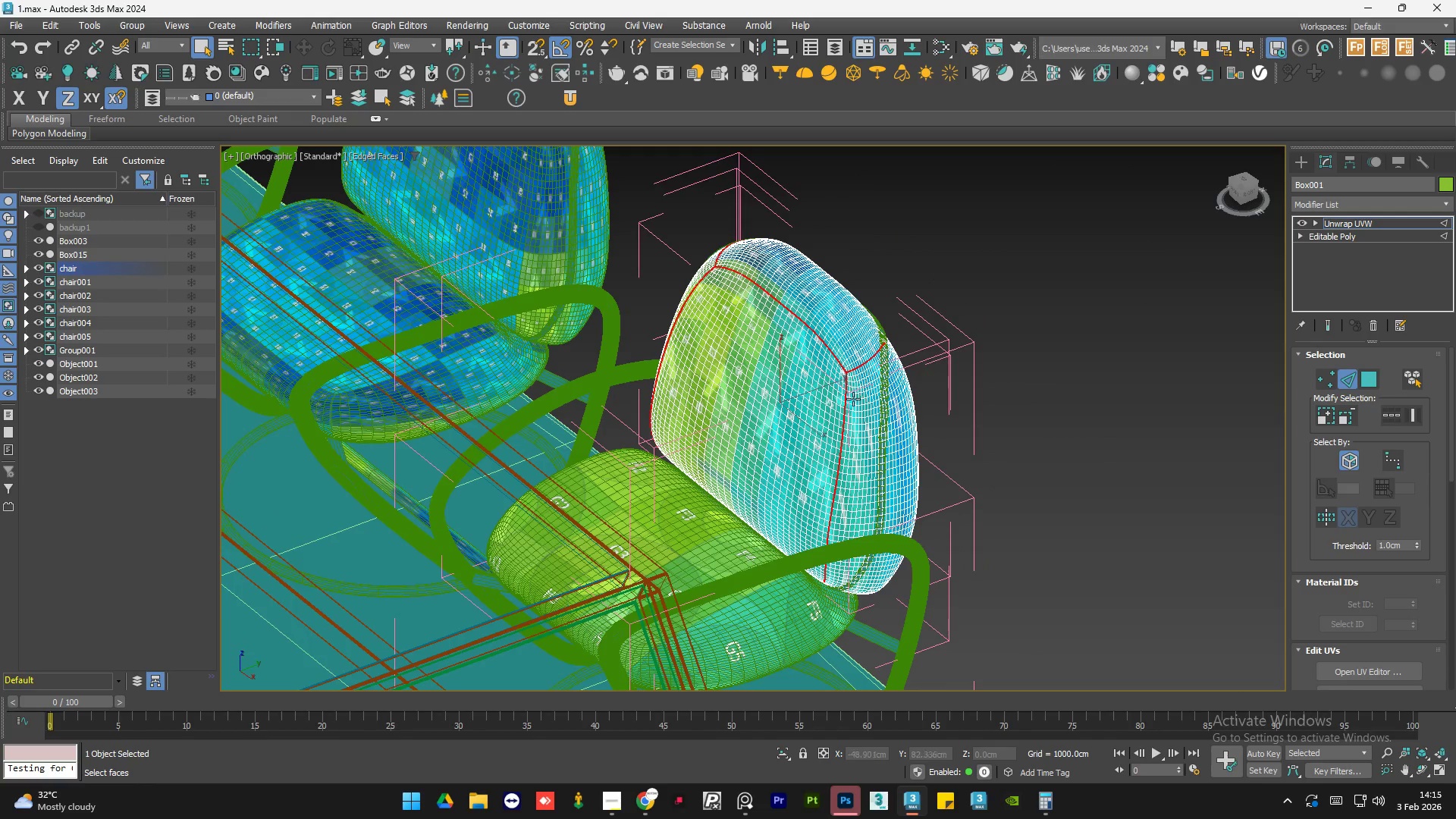 
scroll: coordinate [734, 351], scroll_direction: up, amount: 7.0
 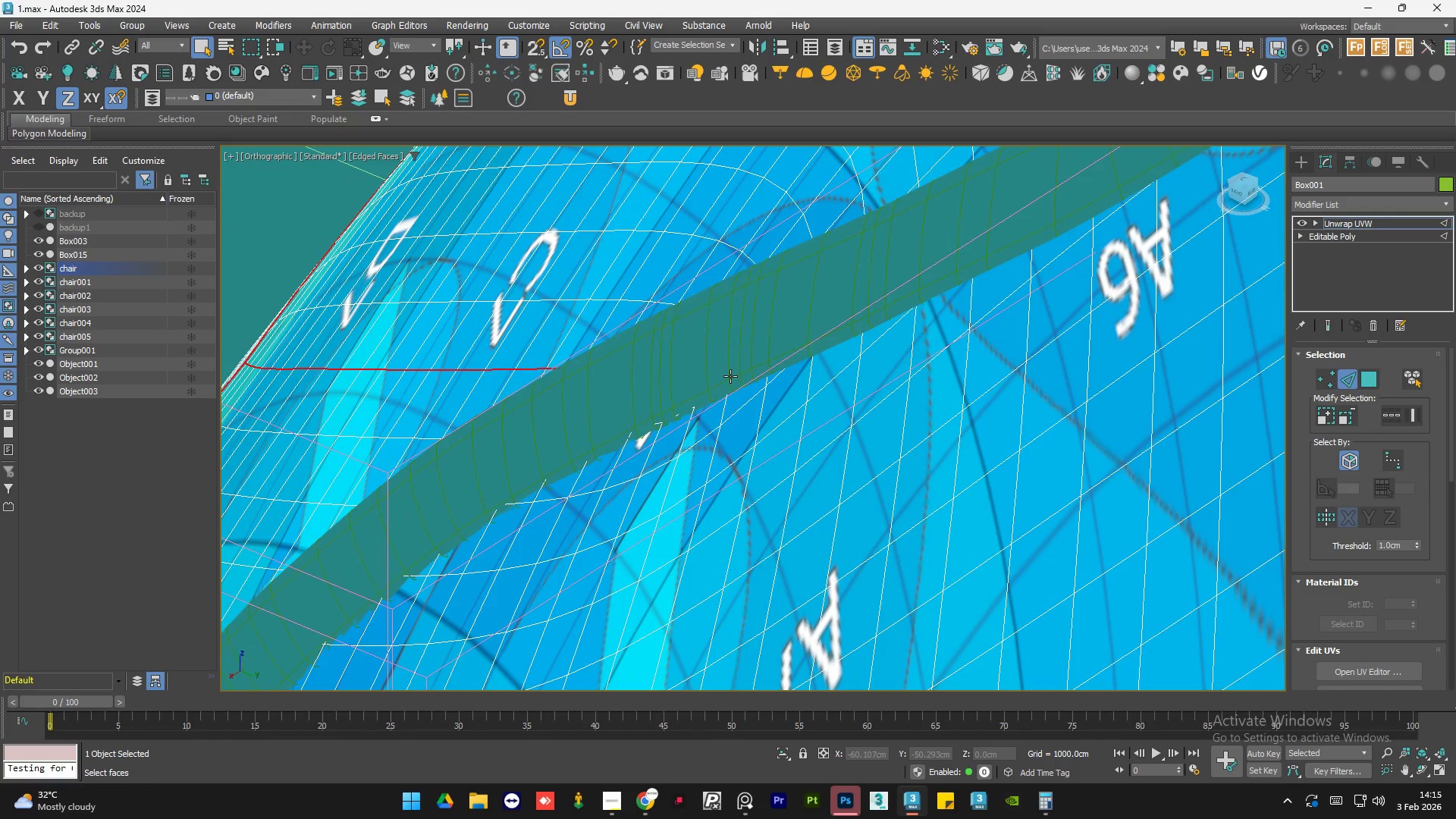 
key(F3)
 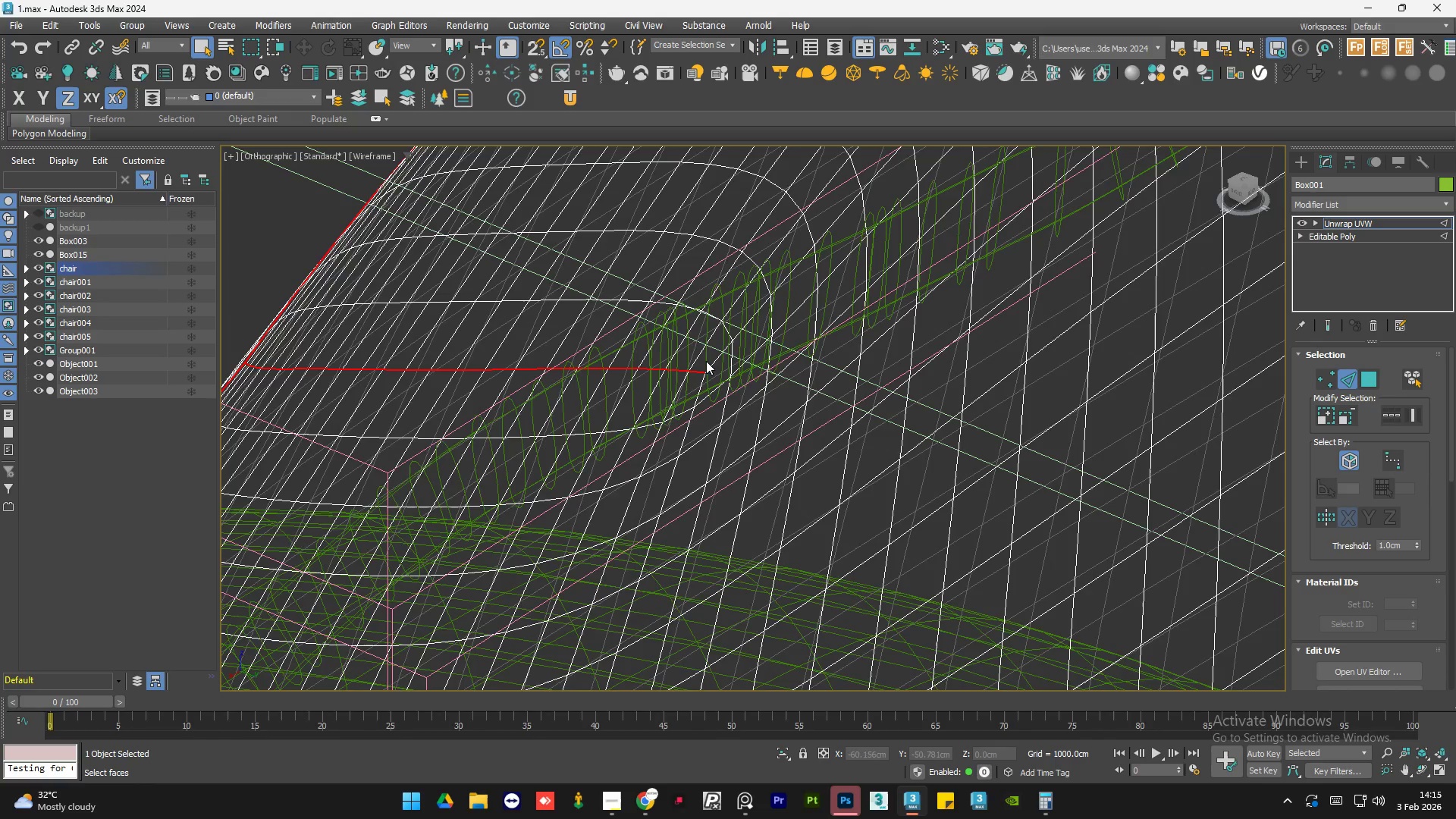 
hold_key(key=ControlLeft, duration=0.72)
left_click([711, 362])
 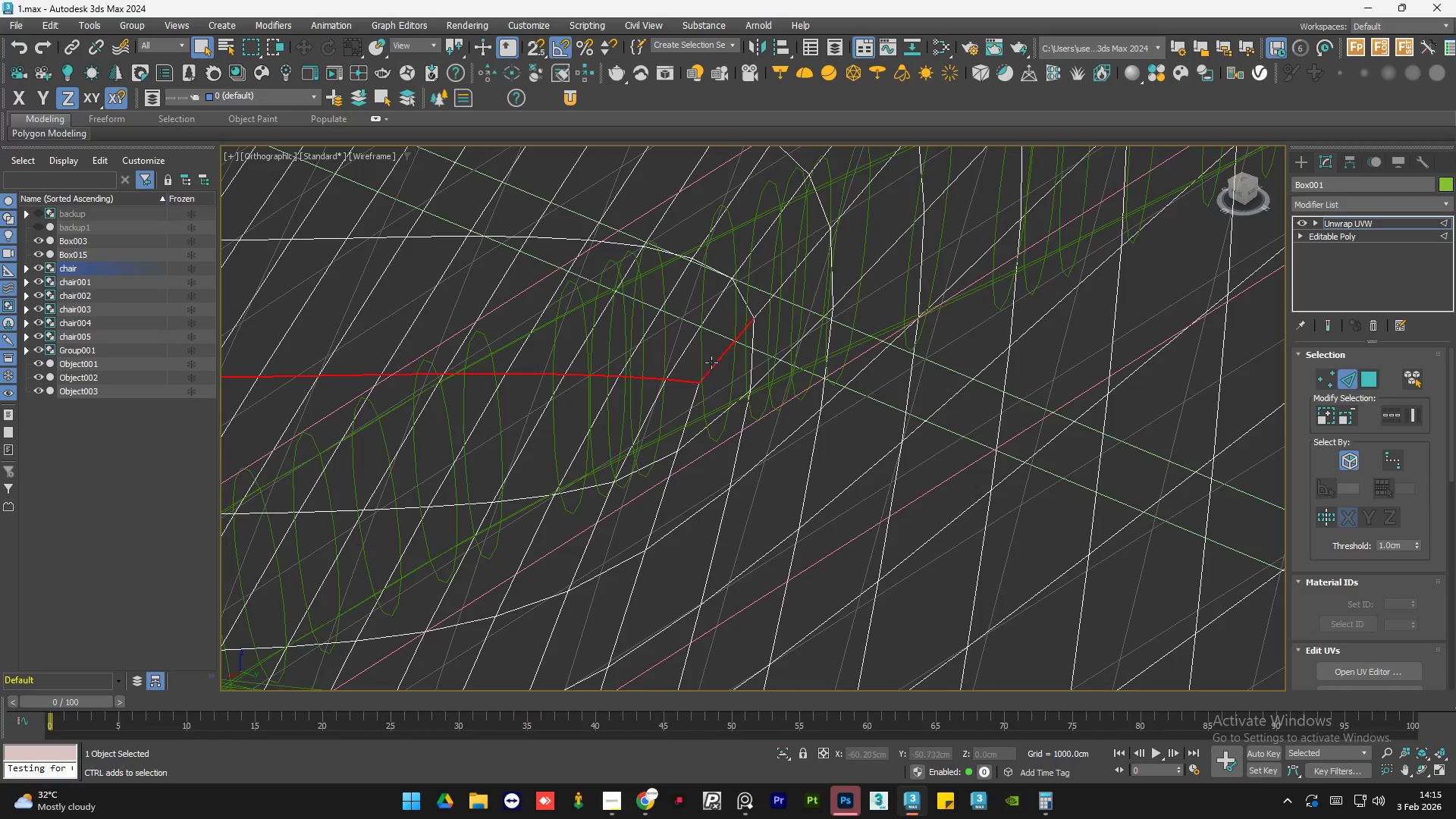 
scroll: coordinate [711, 362], scroll_direction: up, amount: 2.0
 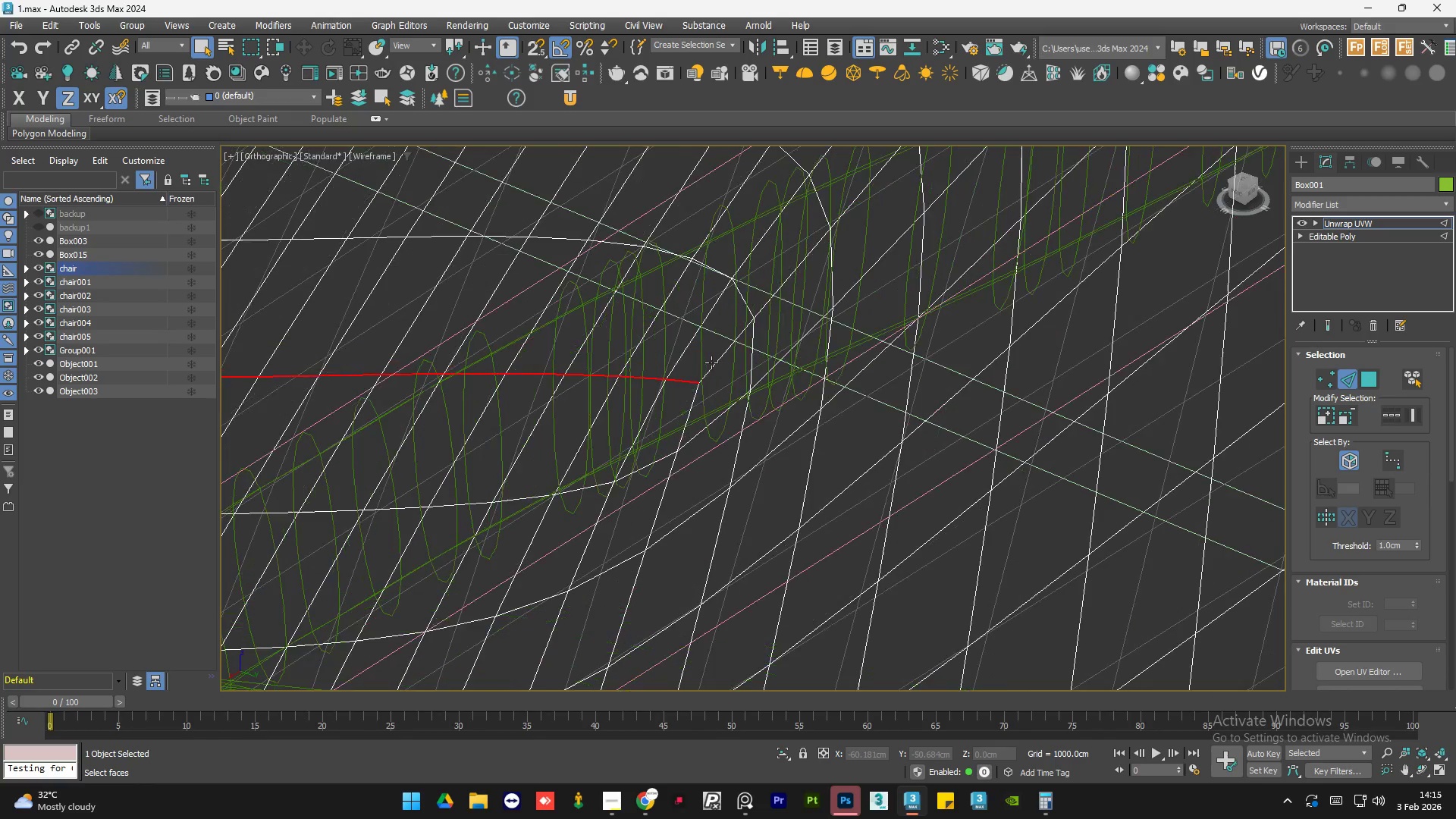 
double_click([711, 362])
 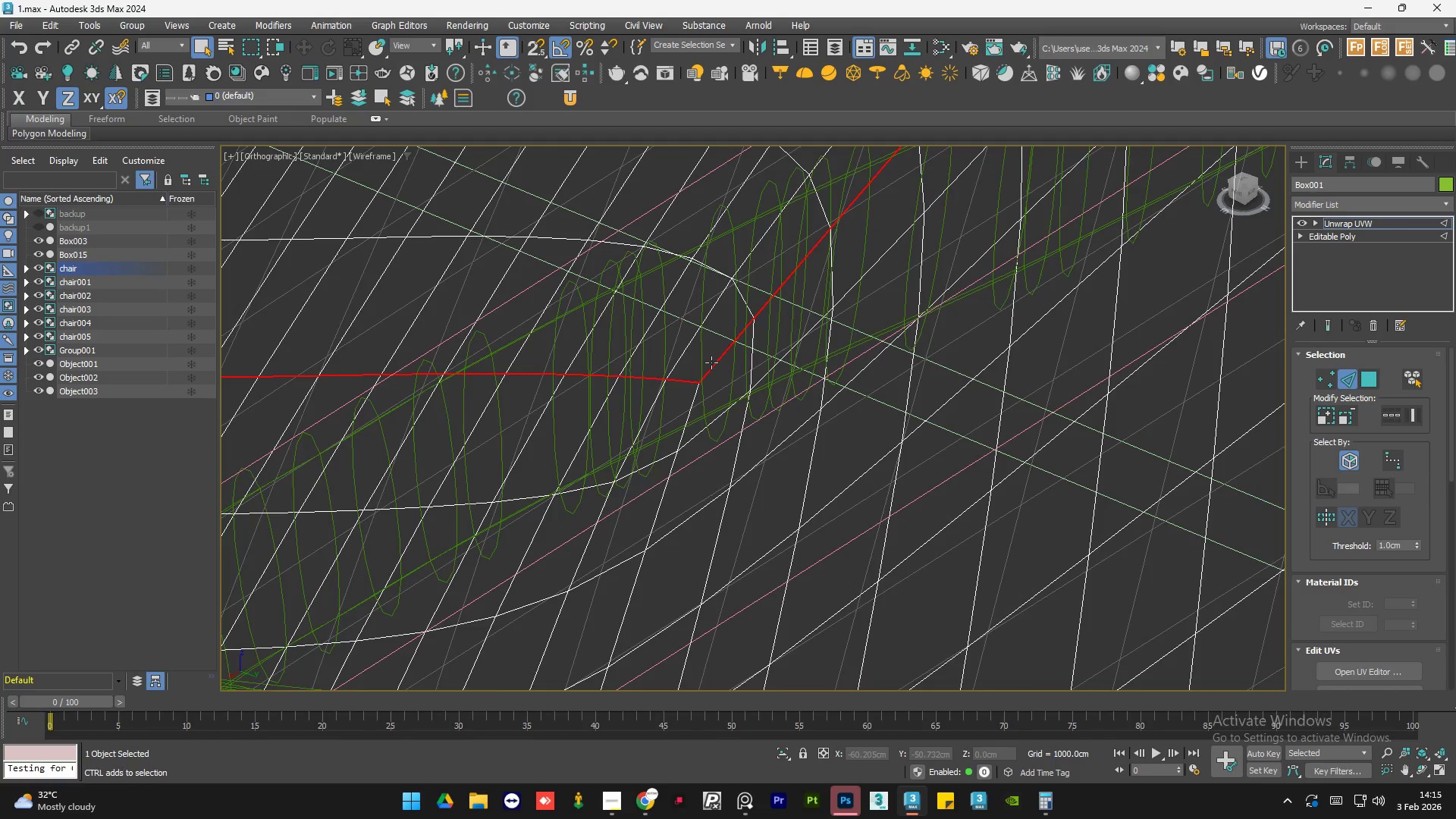 
key(F3)
 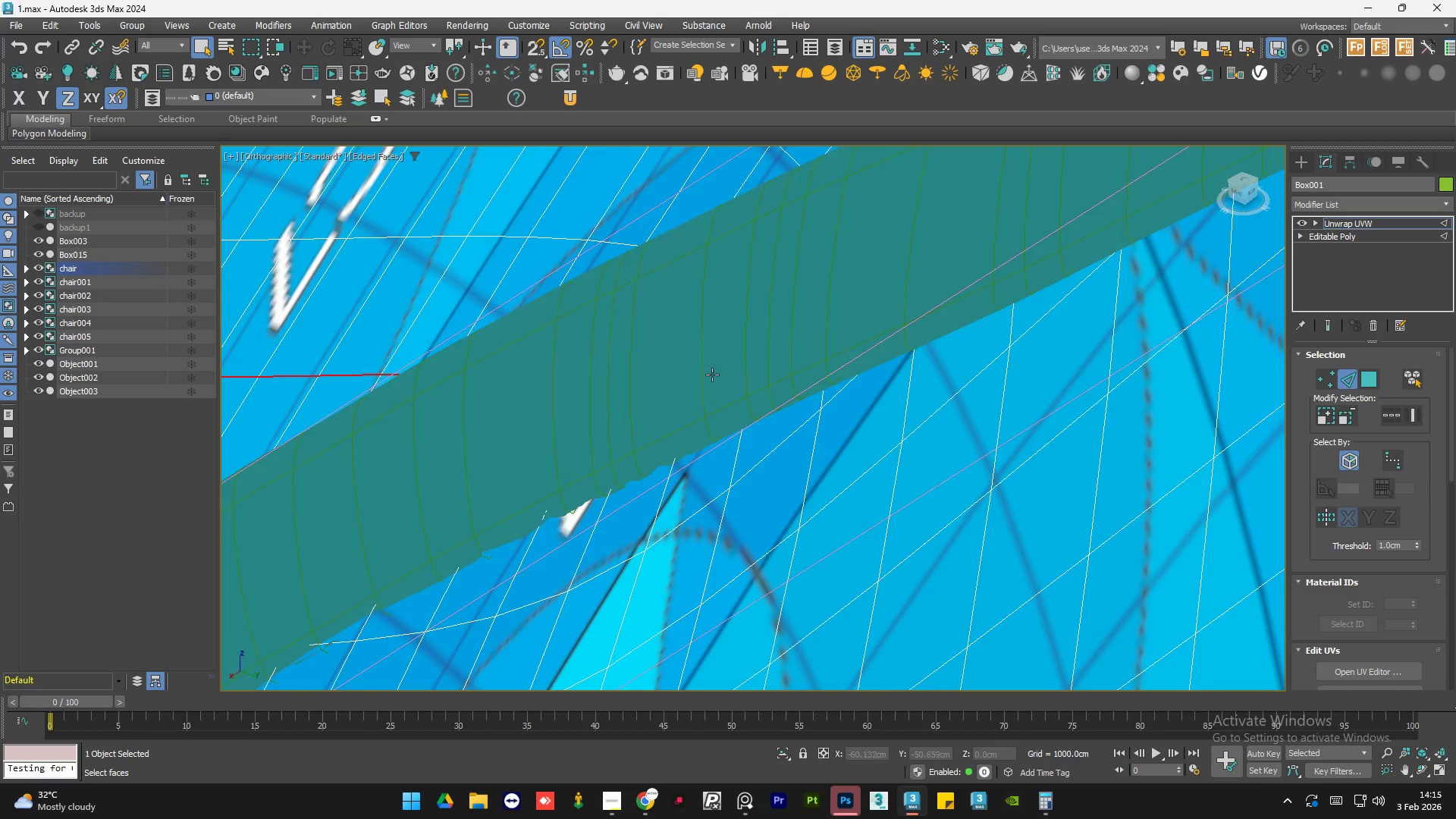 
hold_key(key=AltLeft, duration=1.0)
 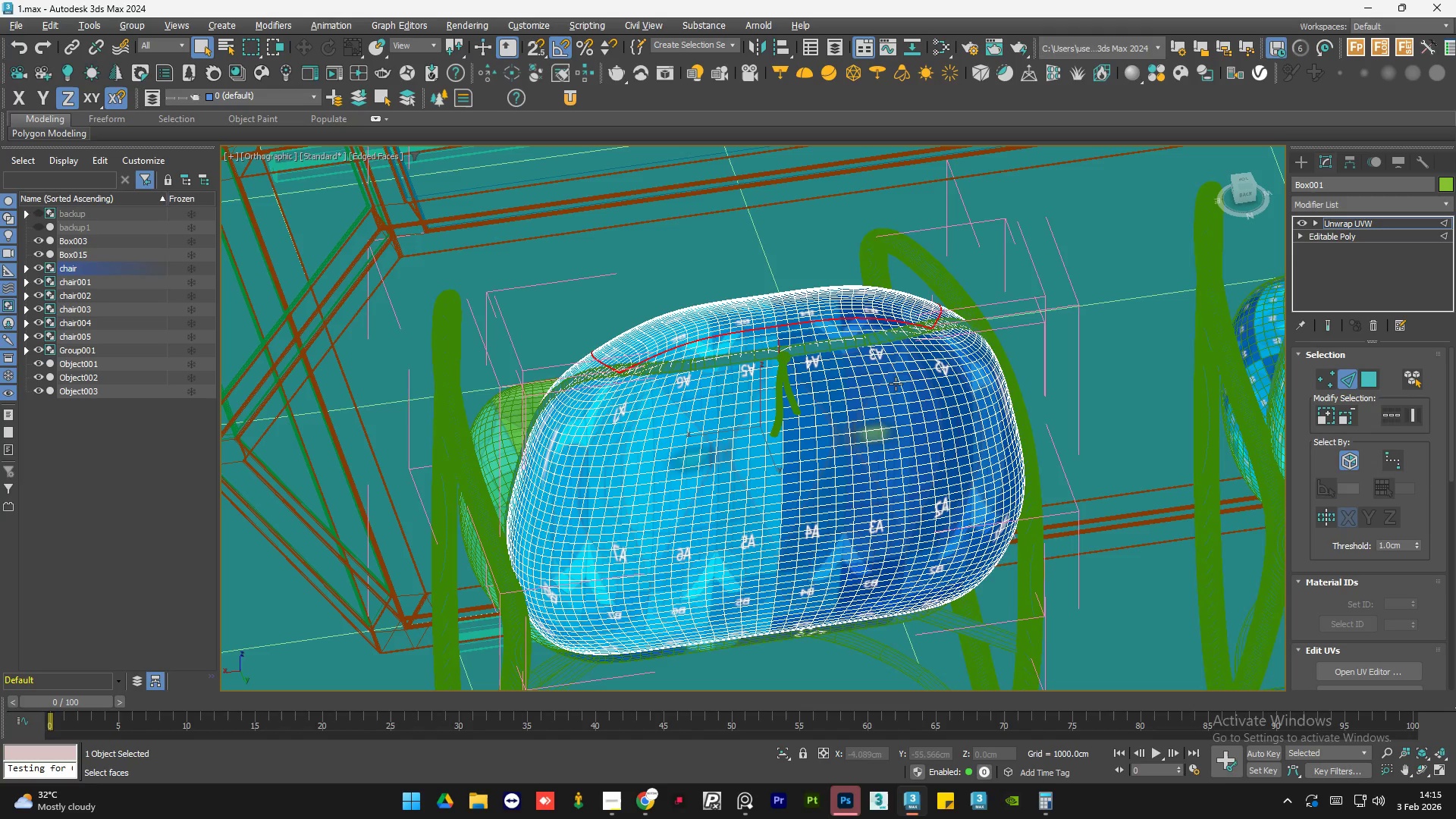 
scroll: coordinate [715, 388], scroll_direction: down, amount: 8.0
 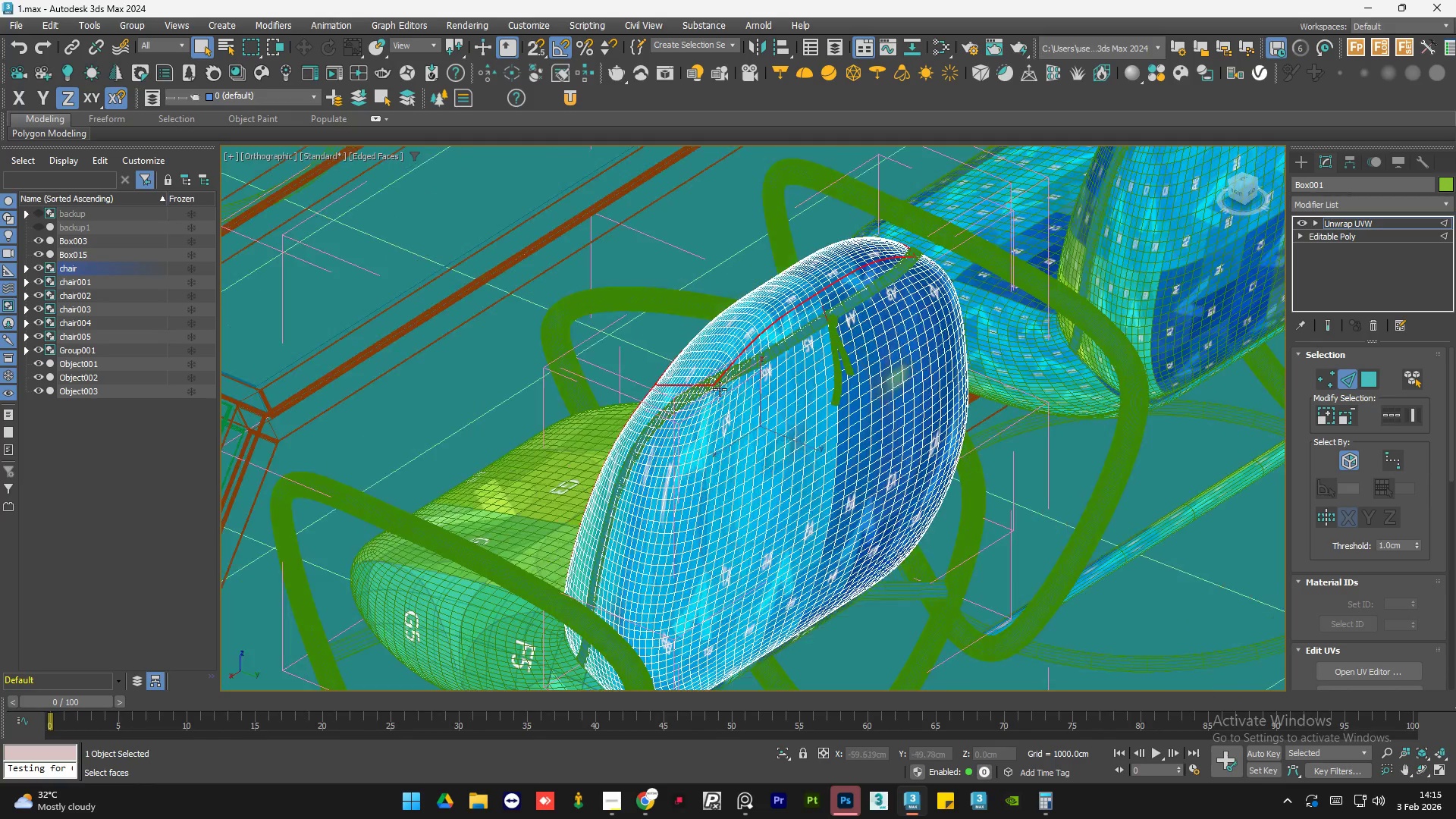 
key(Alt+AltLeft)
 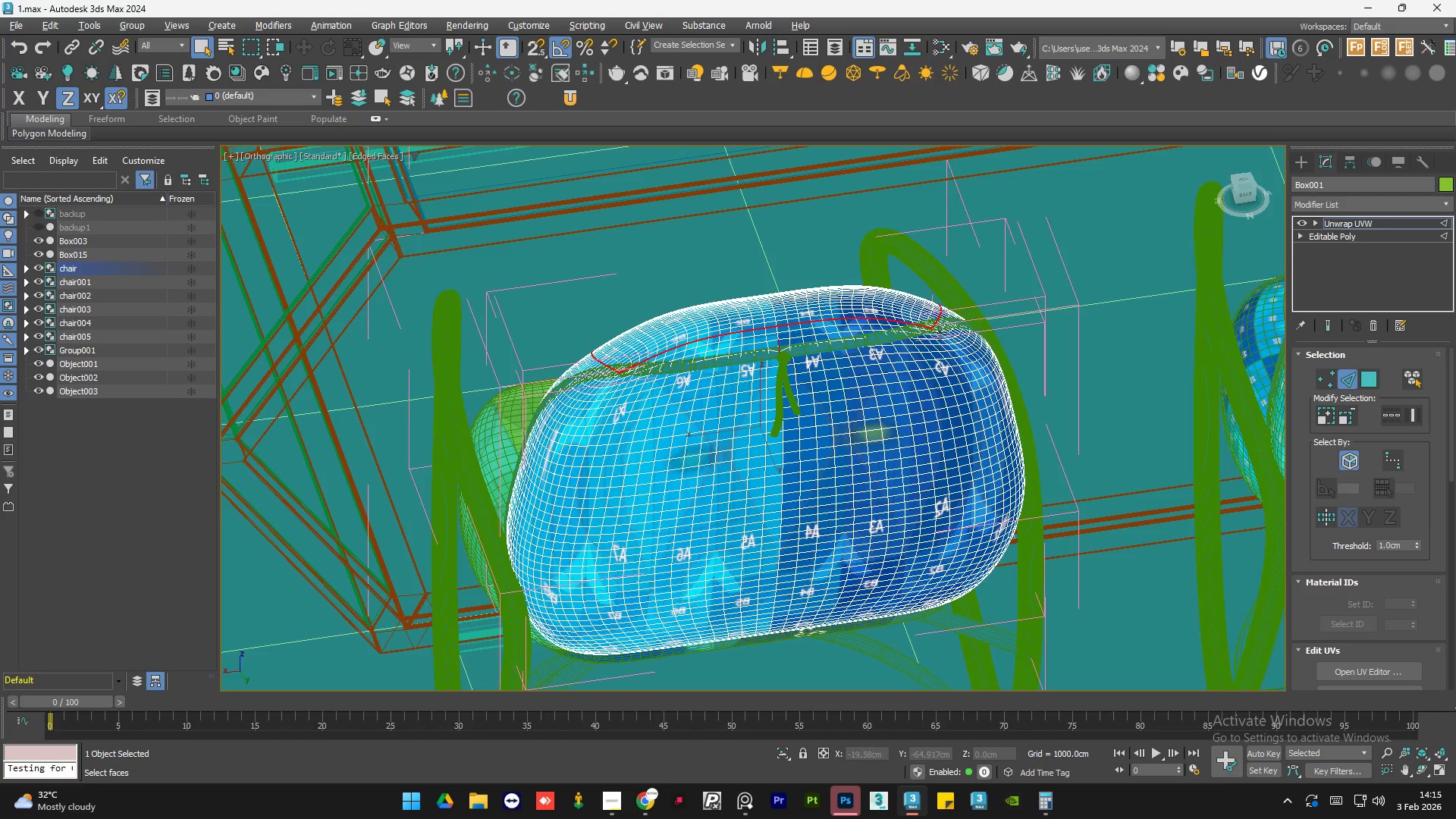 
scroll: coordinate [940, 333], scroll_direction: up, amount: 6.0
 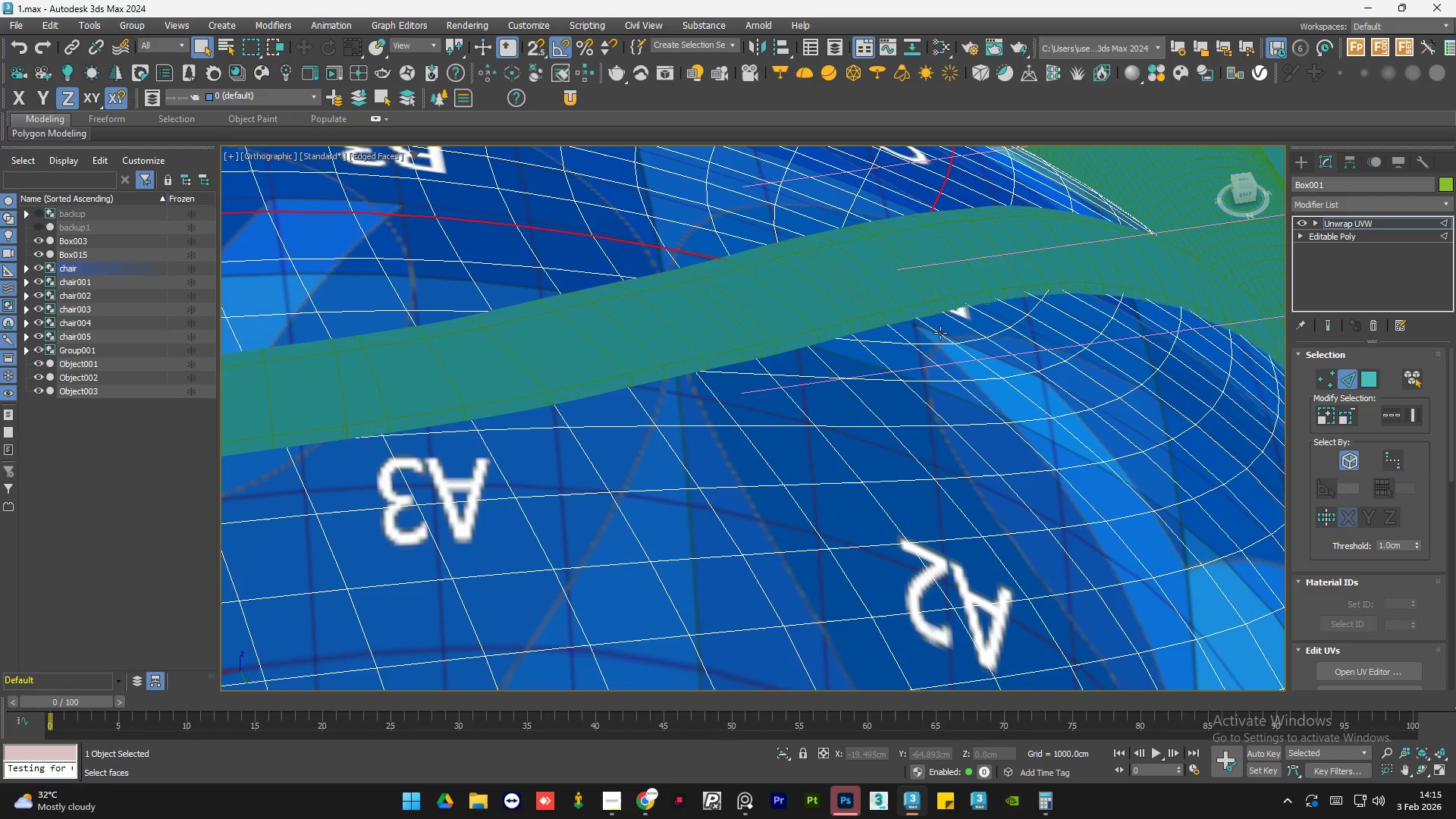 
key(F3)
 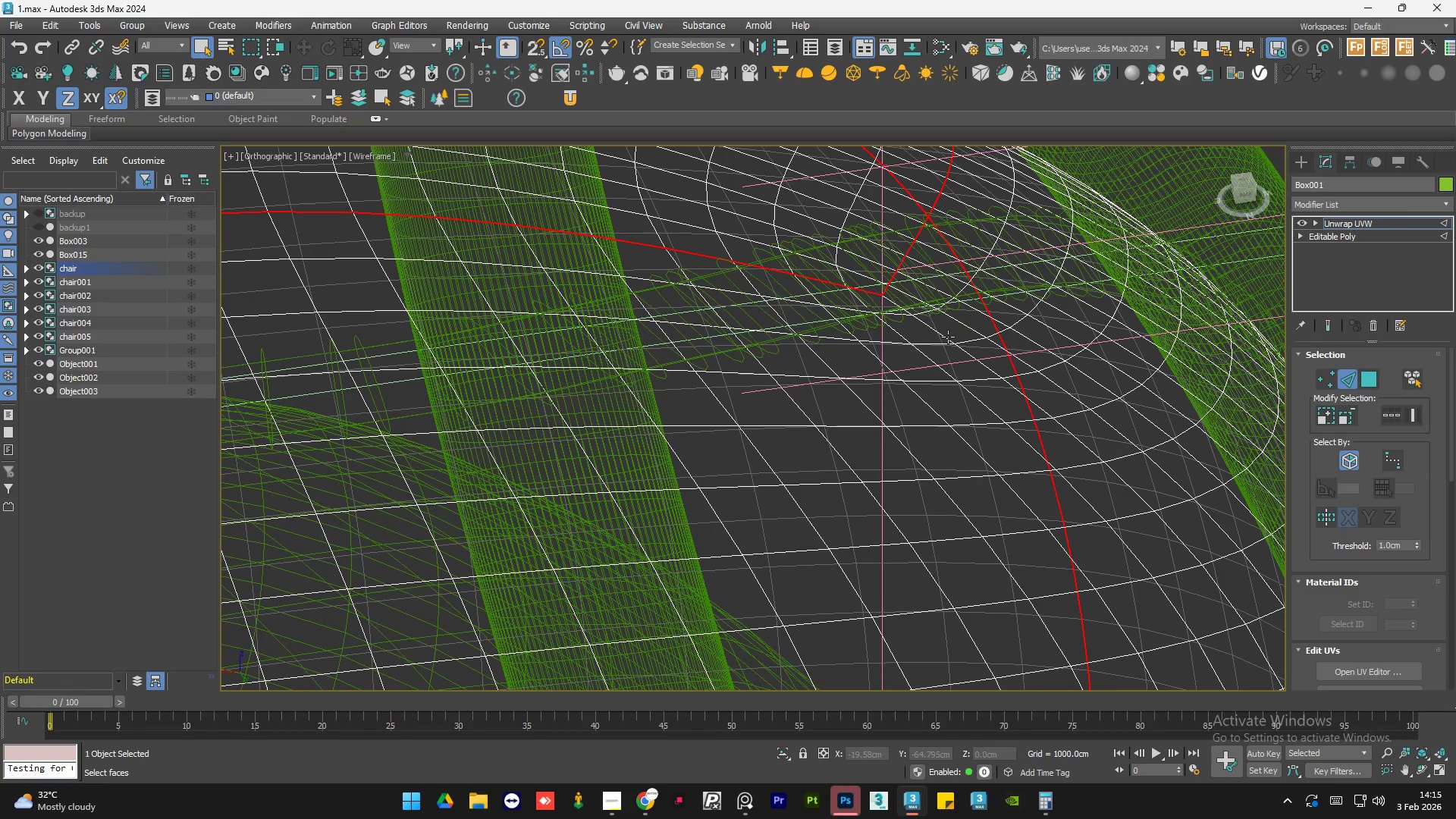 
hold_key(key=ControlLeft, duration=0.59)
double_click([948, 337])
 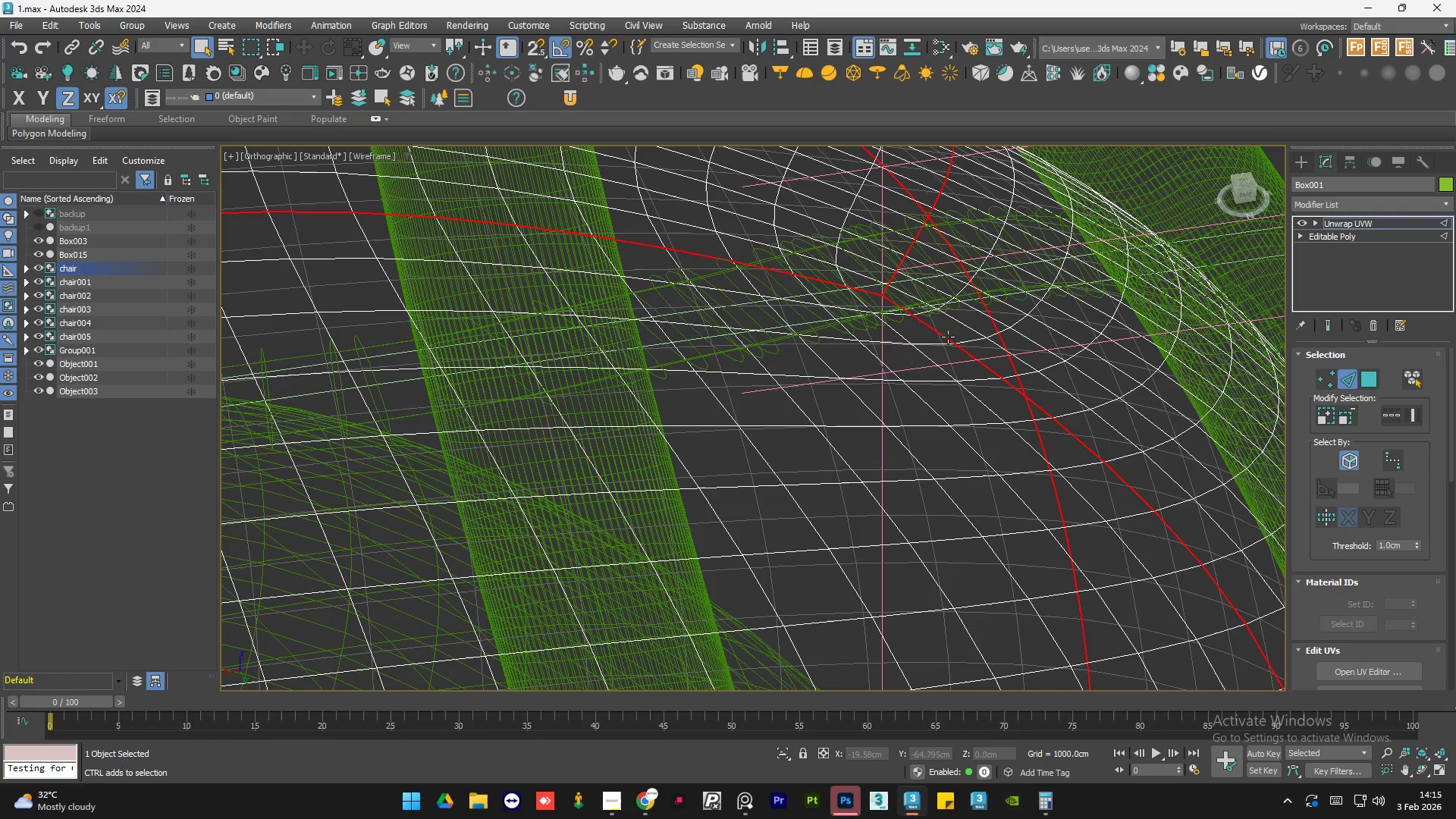 
key(F3)
 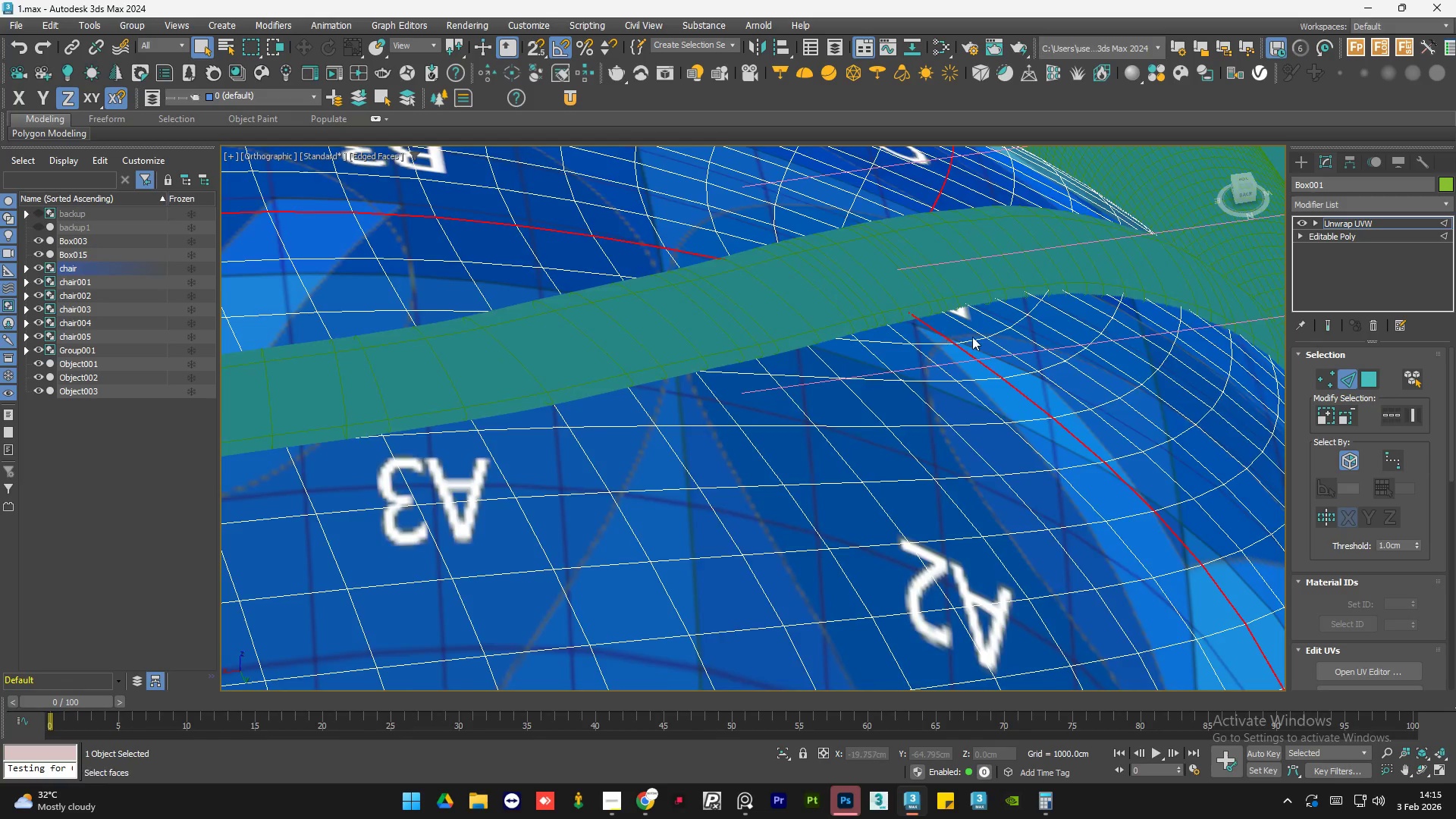 
scroll: coordinate [840, 385], scroll_direction: down, amount: 3.0
 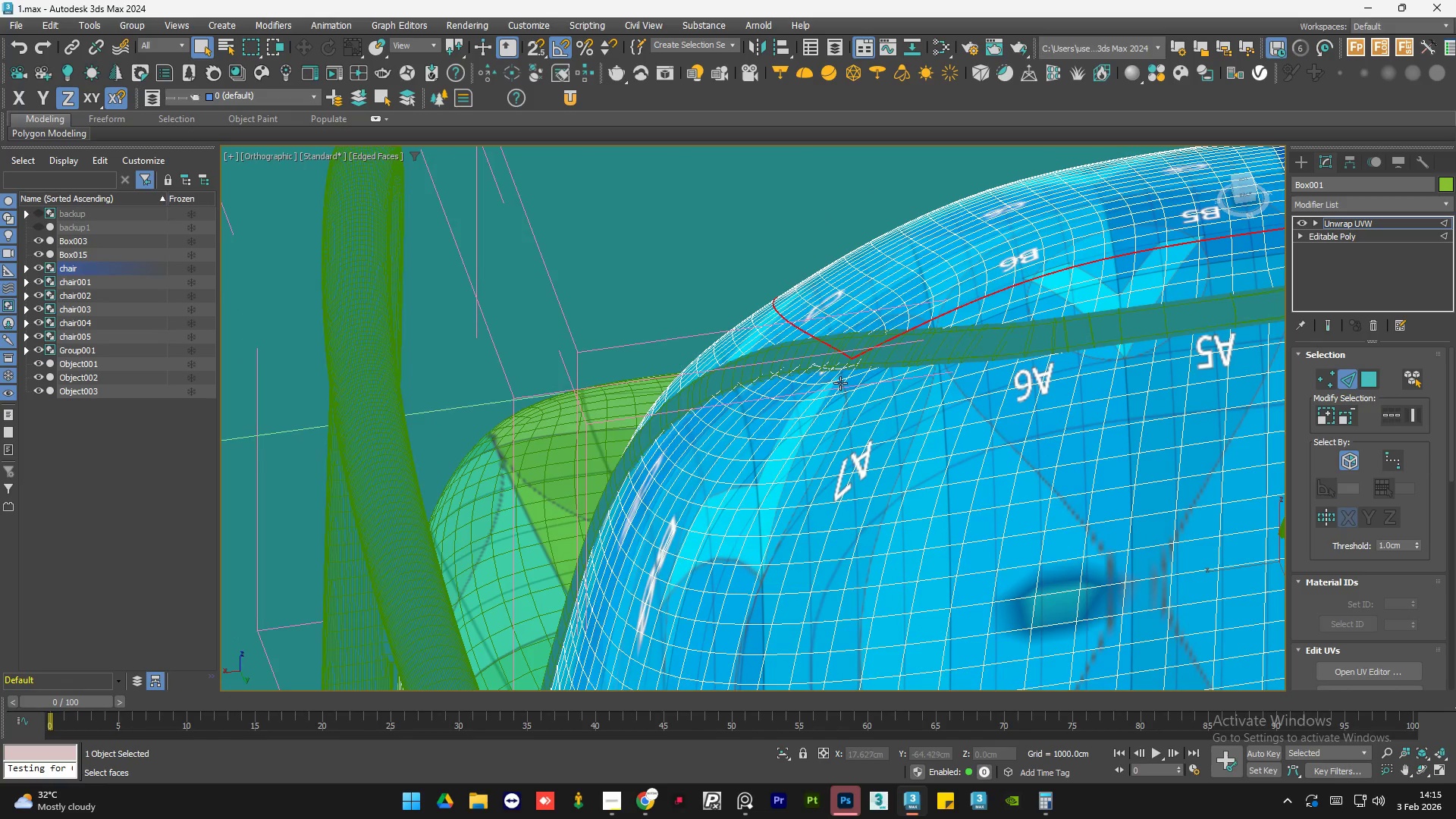 
hold_key(key=ControlLeft, duration=1.03)
left_click([820, 392])
 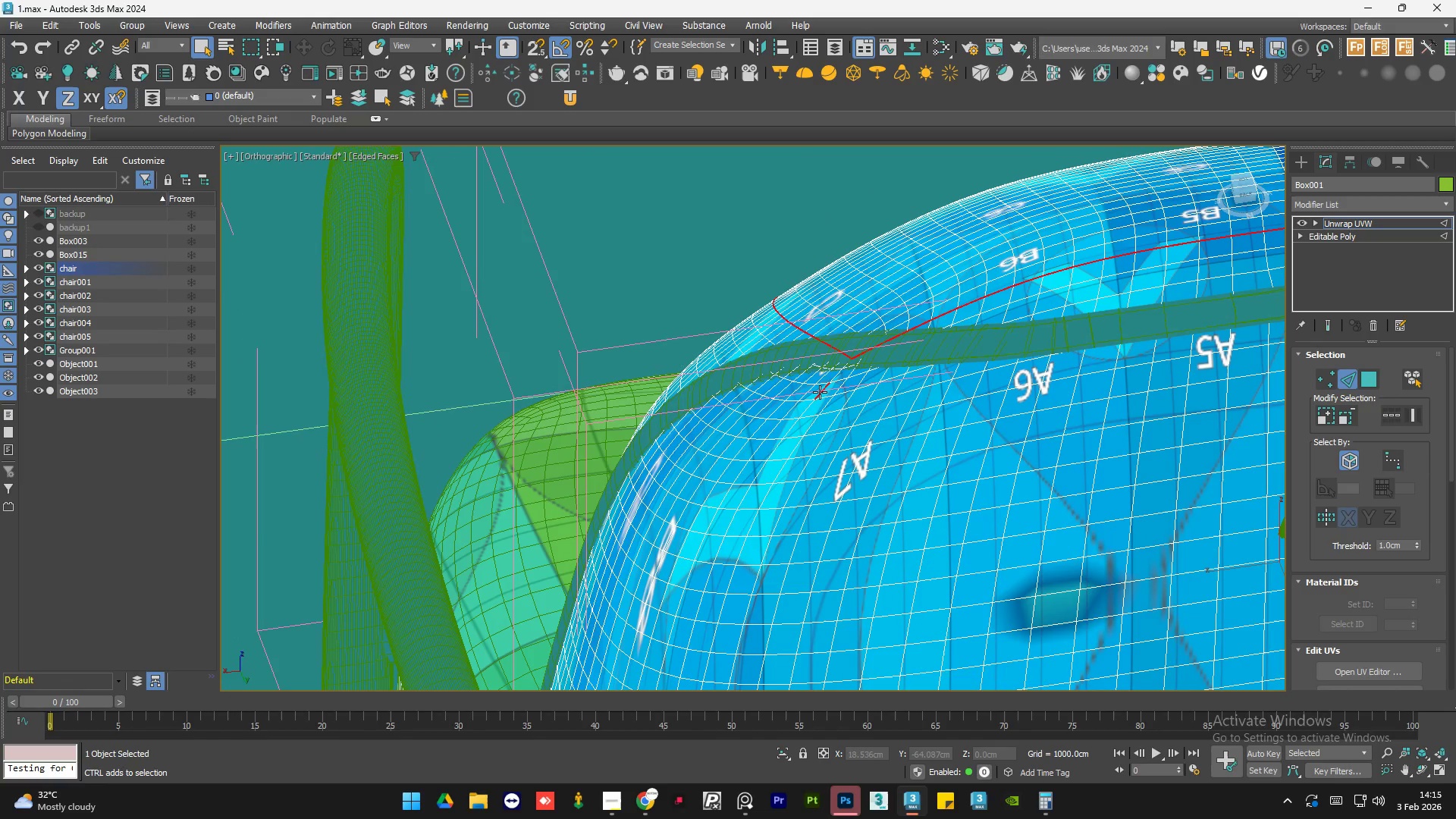 
double_click([820, 392])
 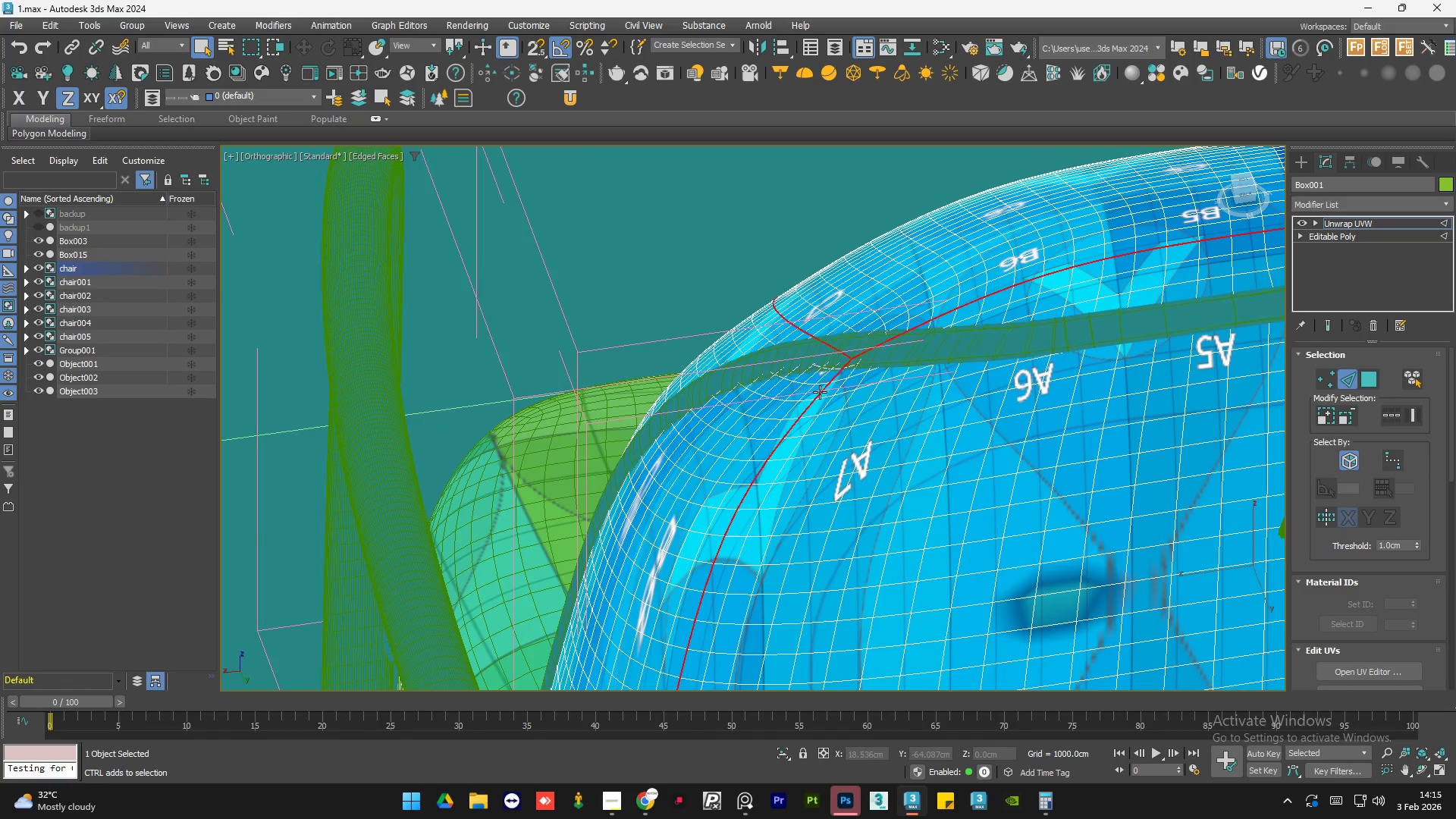 
hold_key(key=ControlLeft, duration=8.66)
 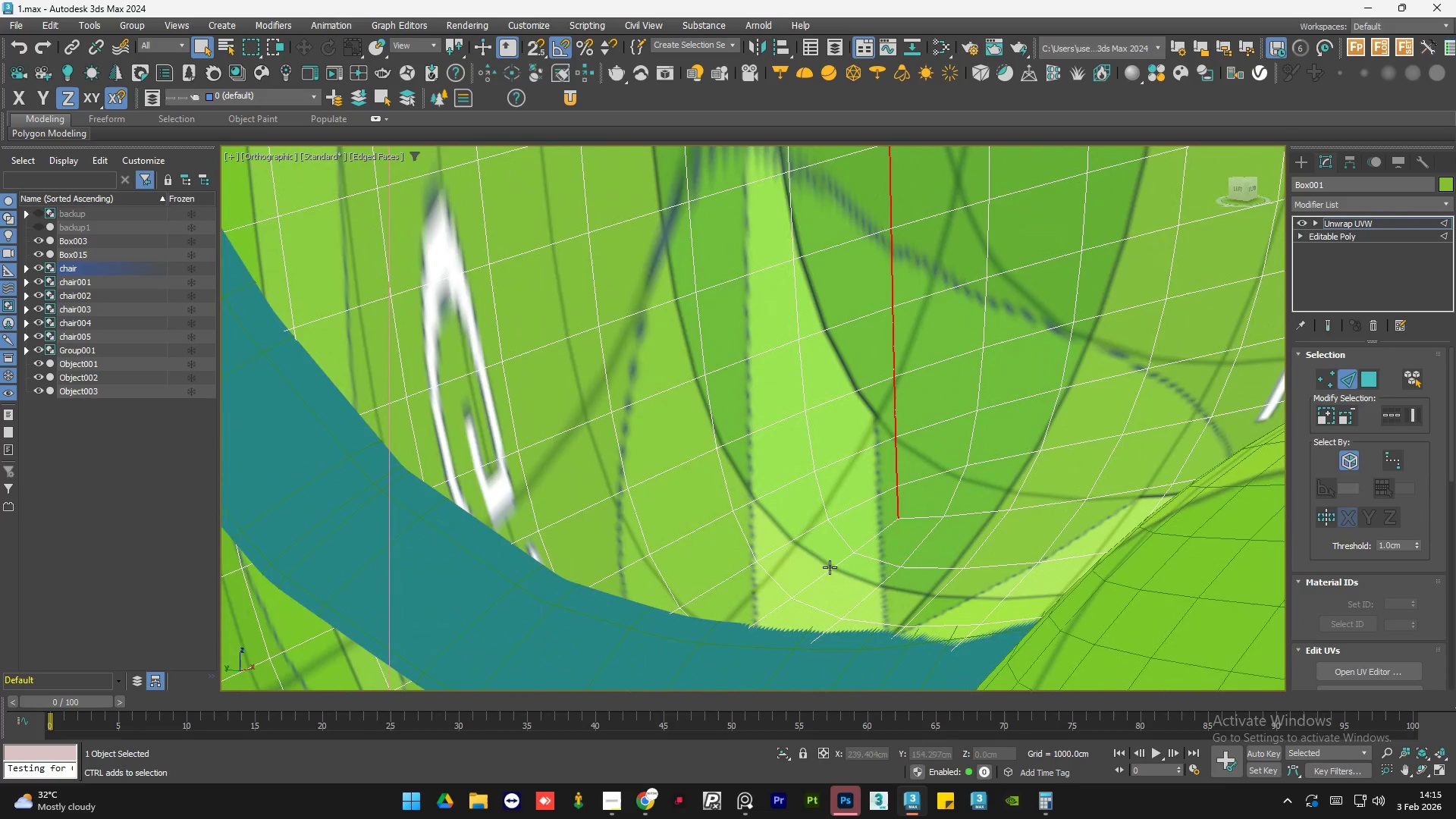 
key(F3)
 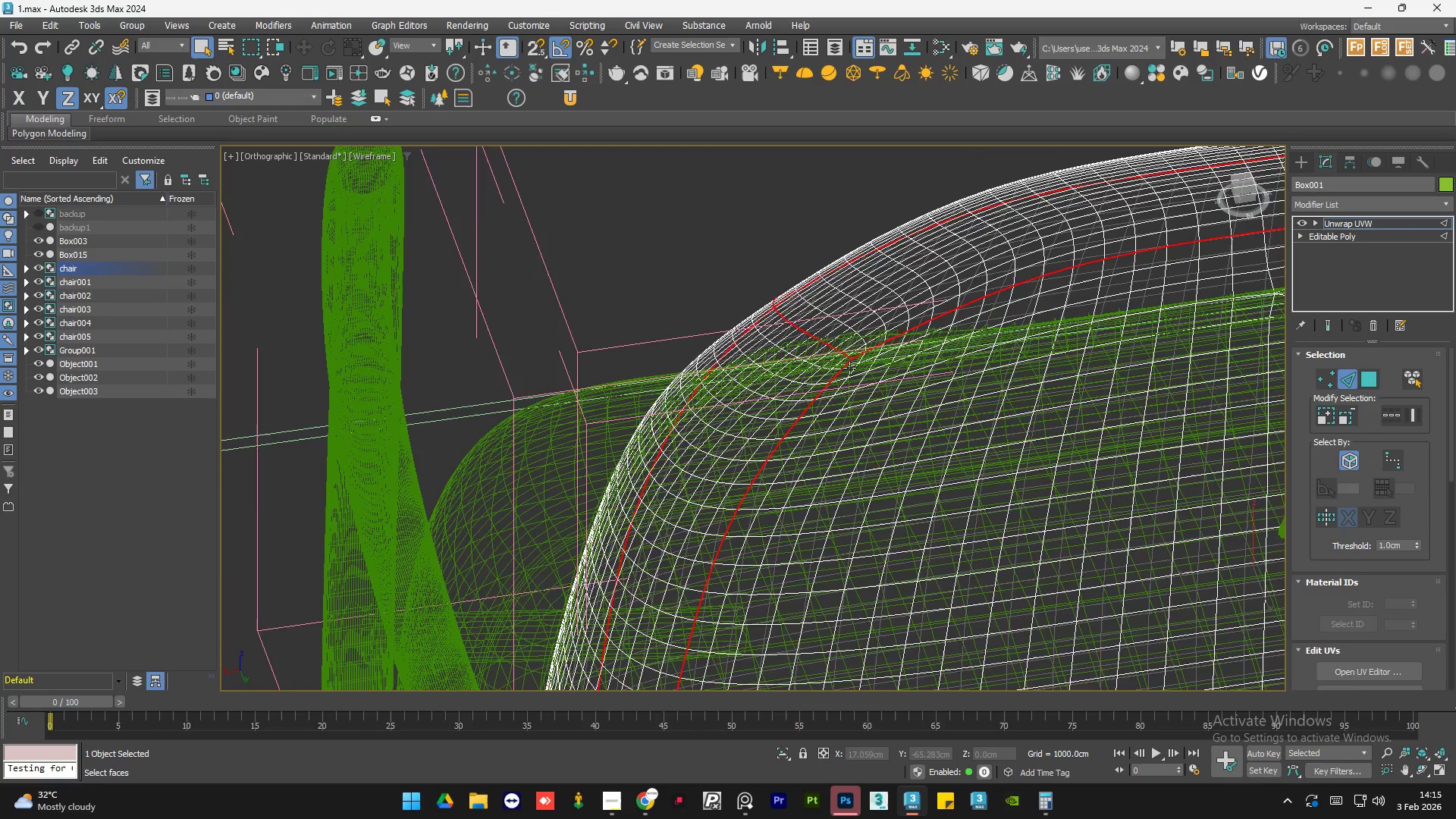 
key(F3)
 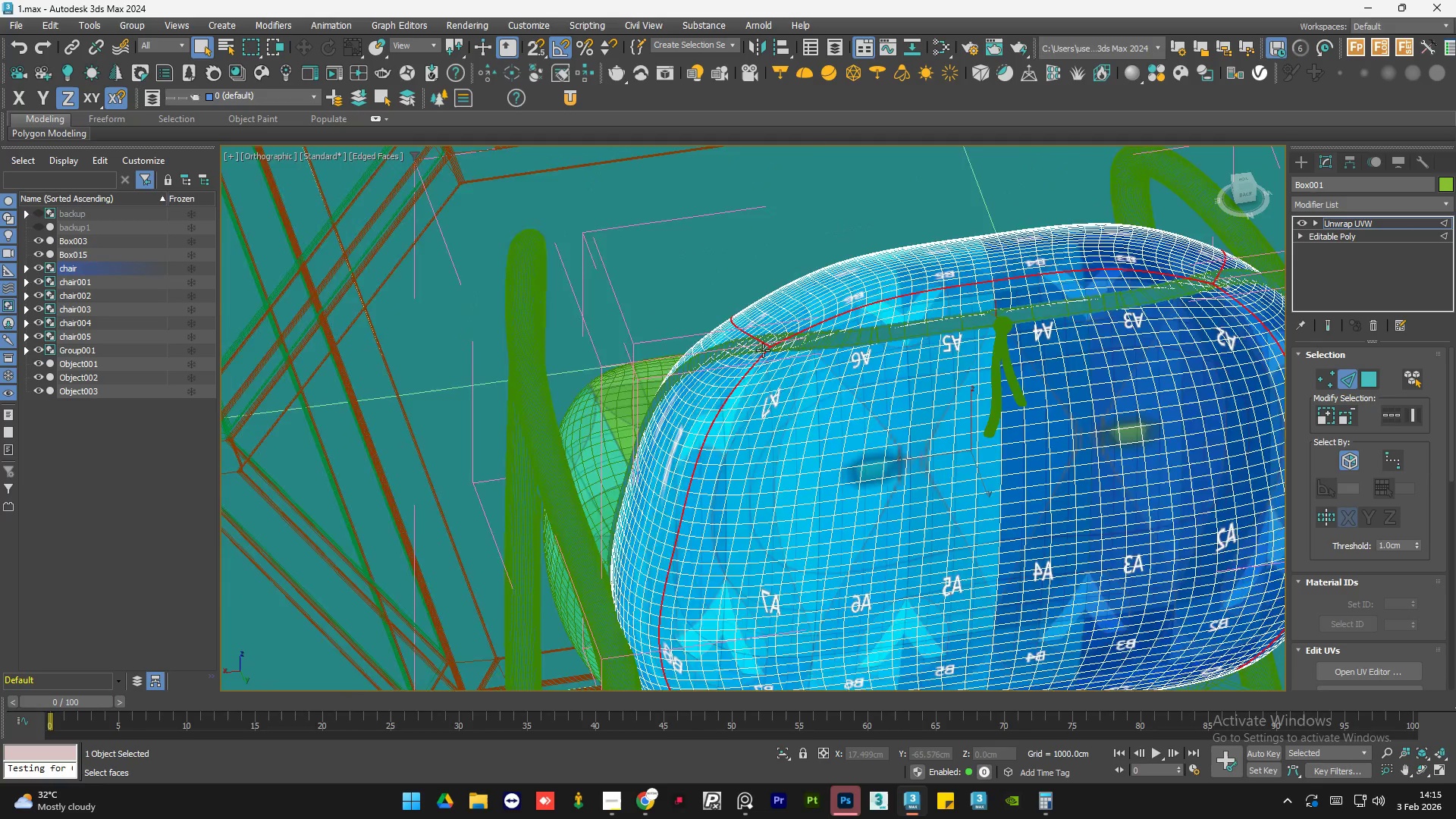 
hold_key(key=AltLeft, duration=1.5)
 